 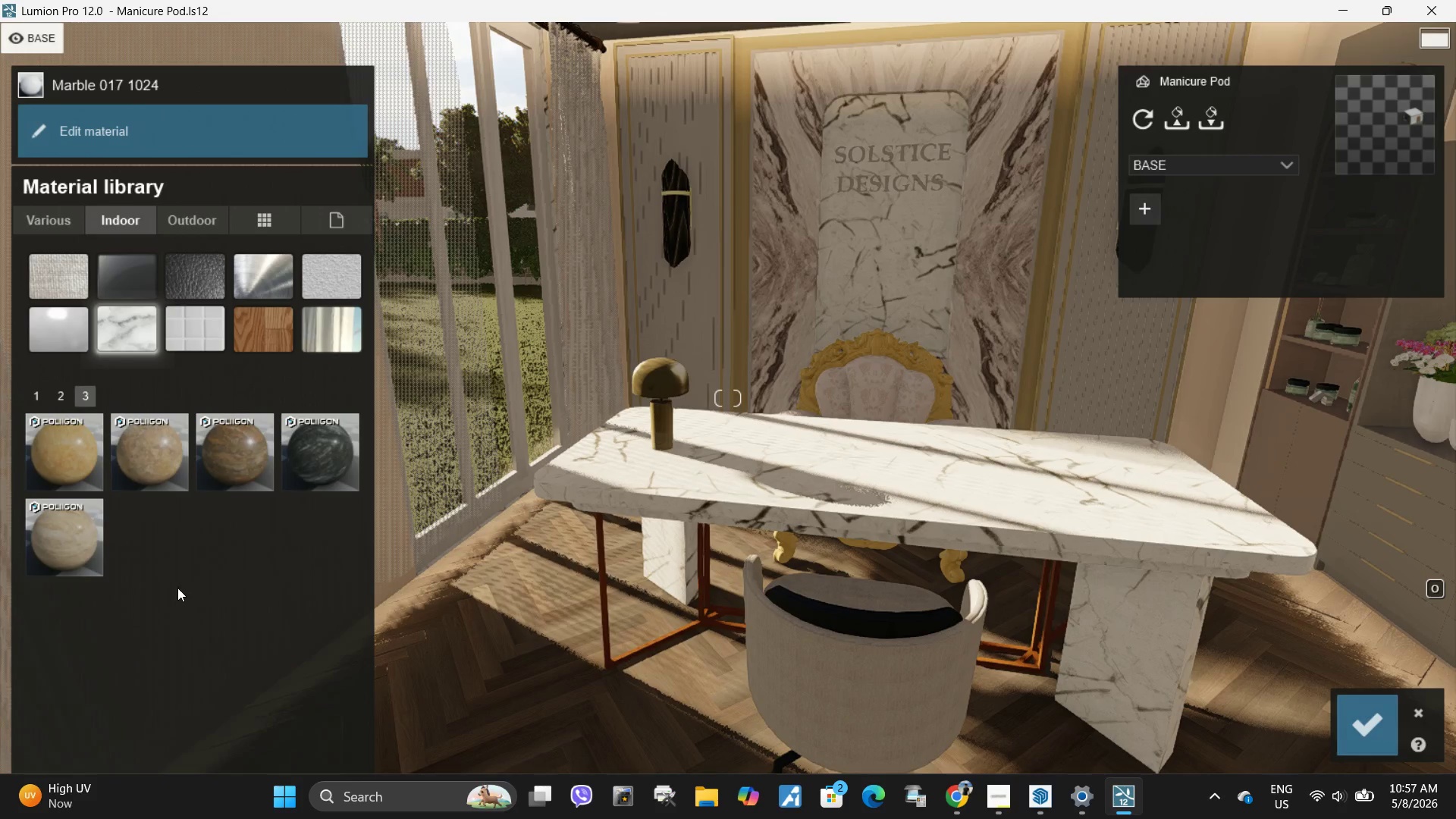 
scroll: coordinate [177, 515], scroll_direction: up, amount: 1.0
 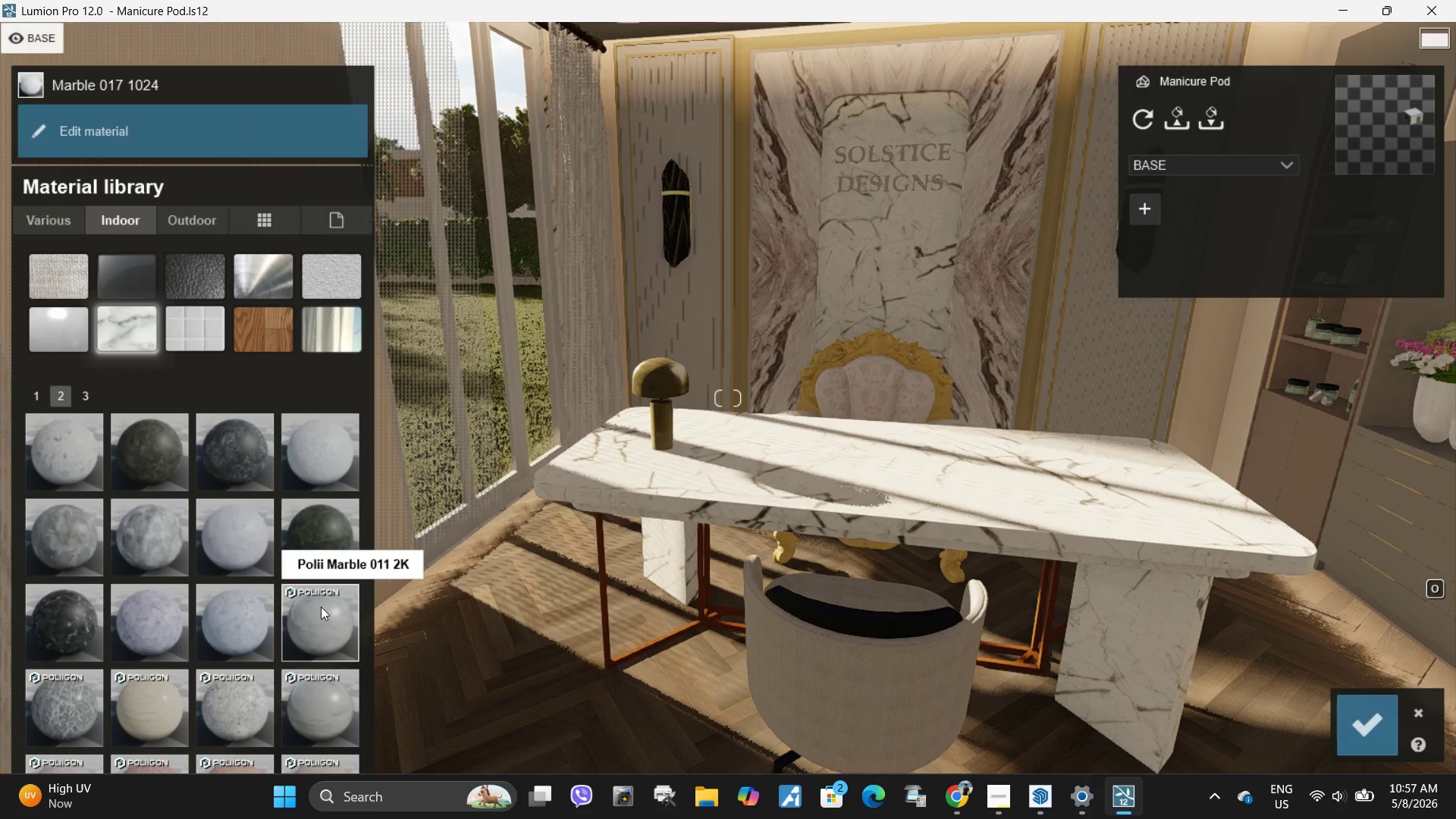 
wait(5.18)
 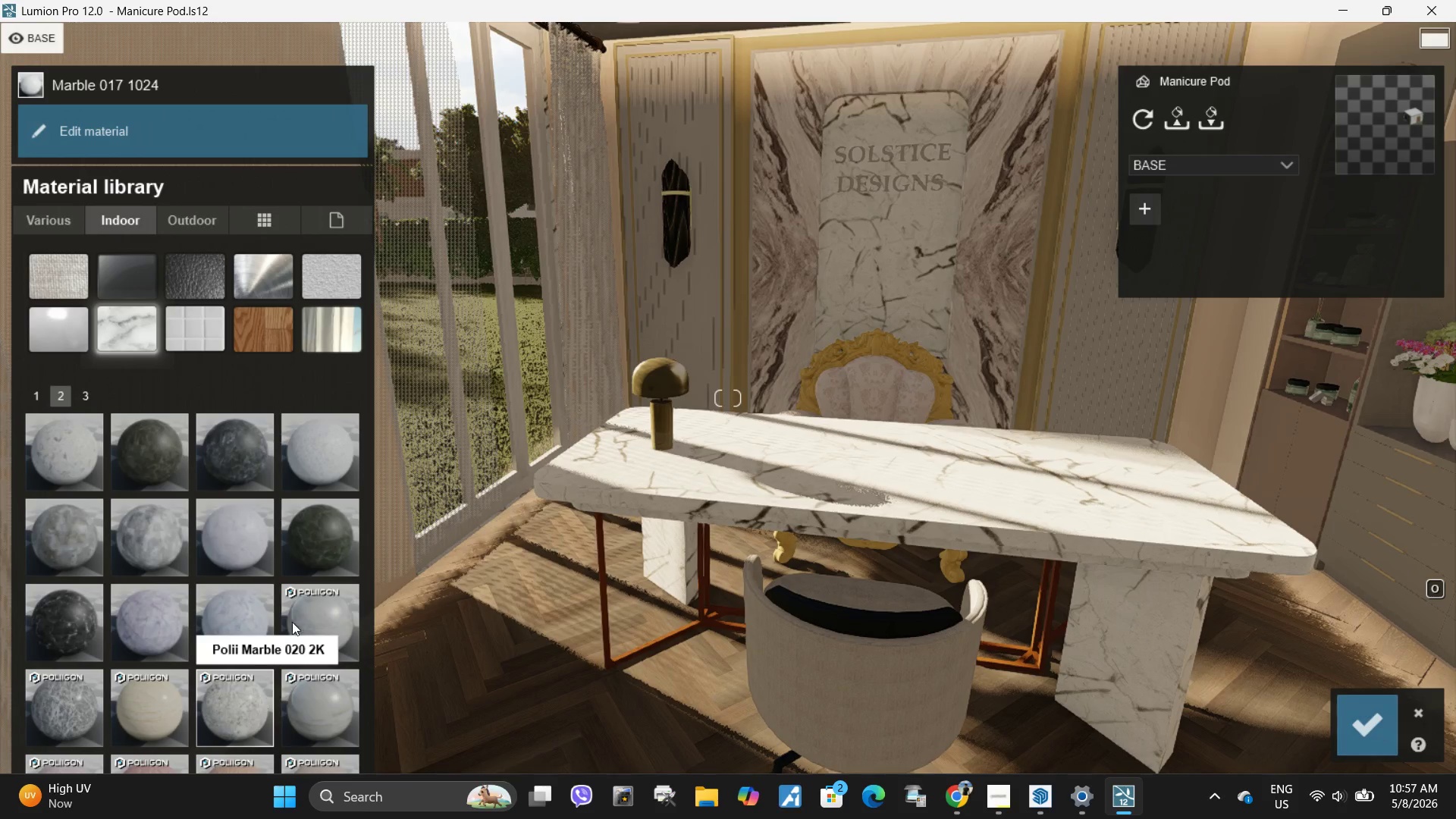 
left_click([81, 402])
 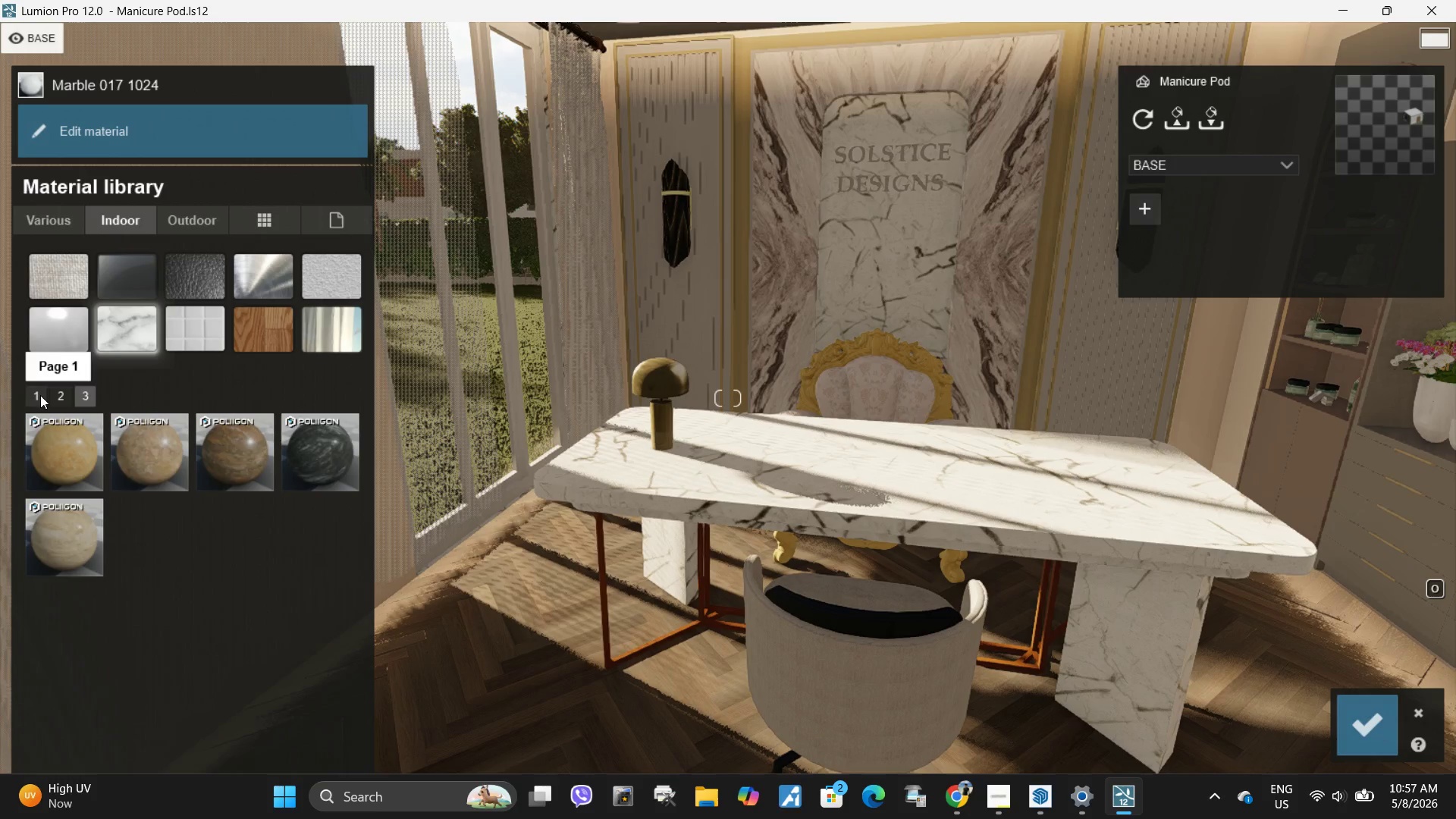 
left_click([39, 395])
 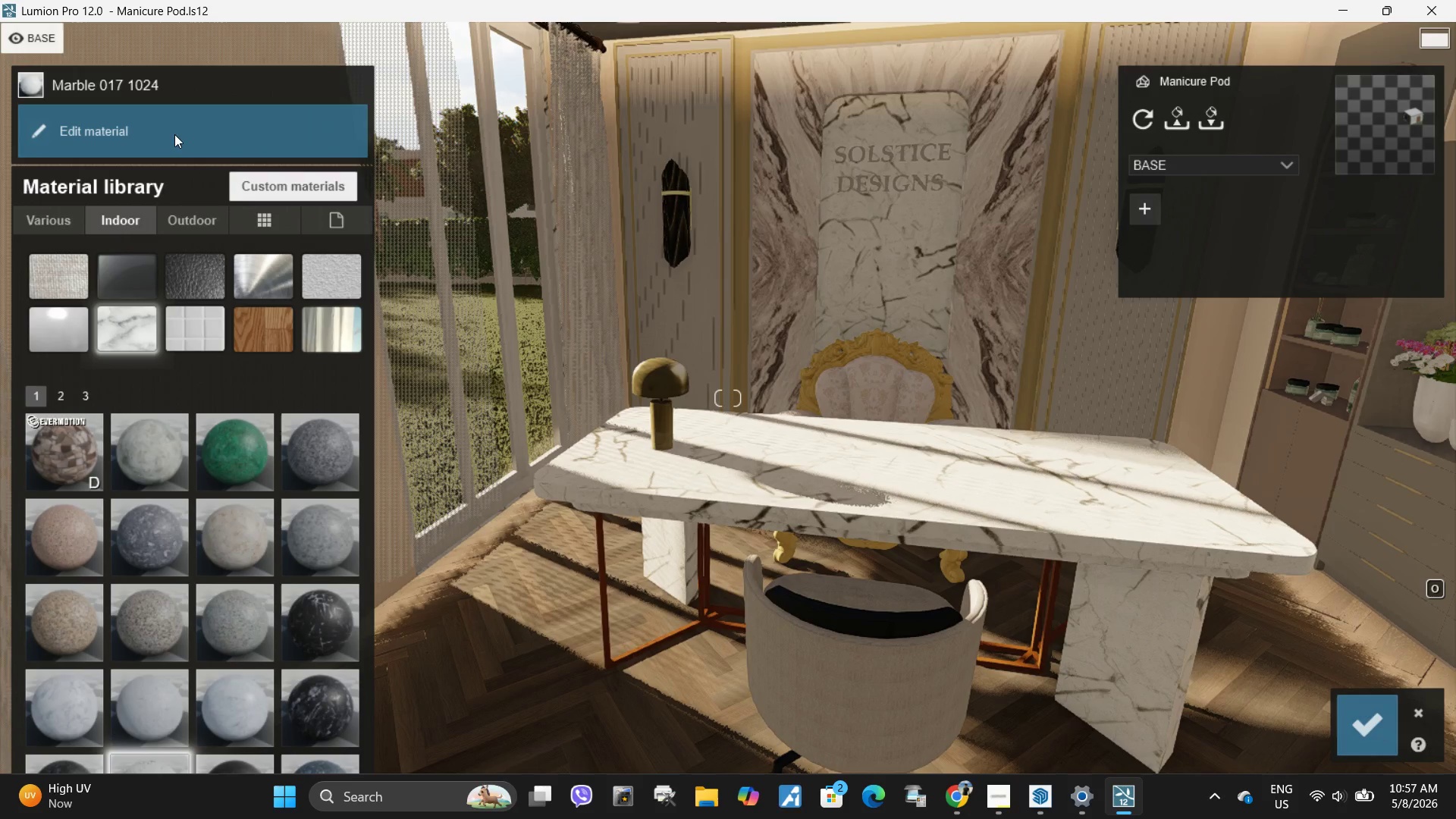 
left_click_drag(start_coordinate=[165, 133], to_coordinate=[162, 139])
 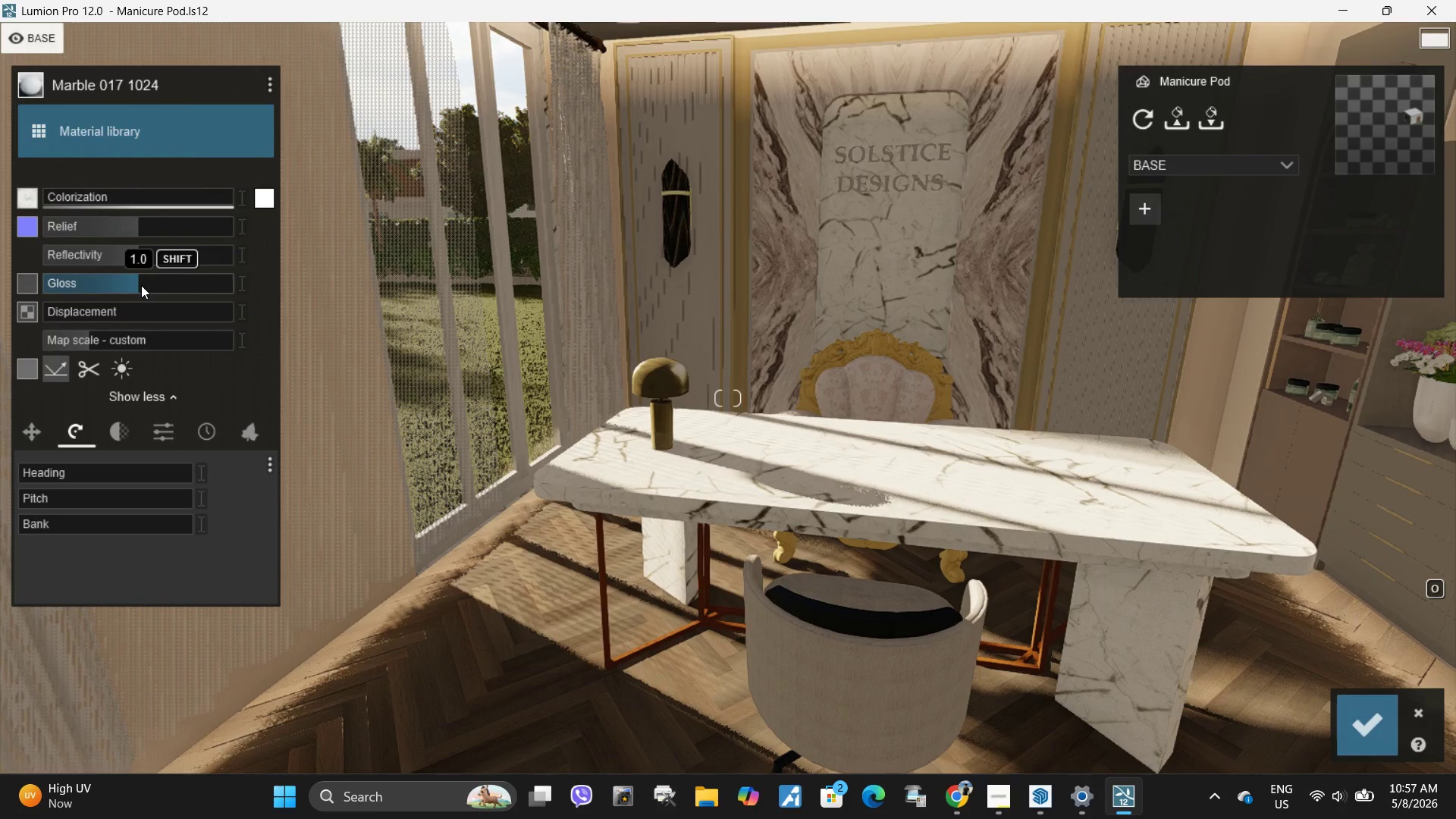 
left_click_drag(start_coordinate=[141, 288], to_coordinate=[215, 287])
 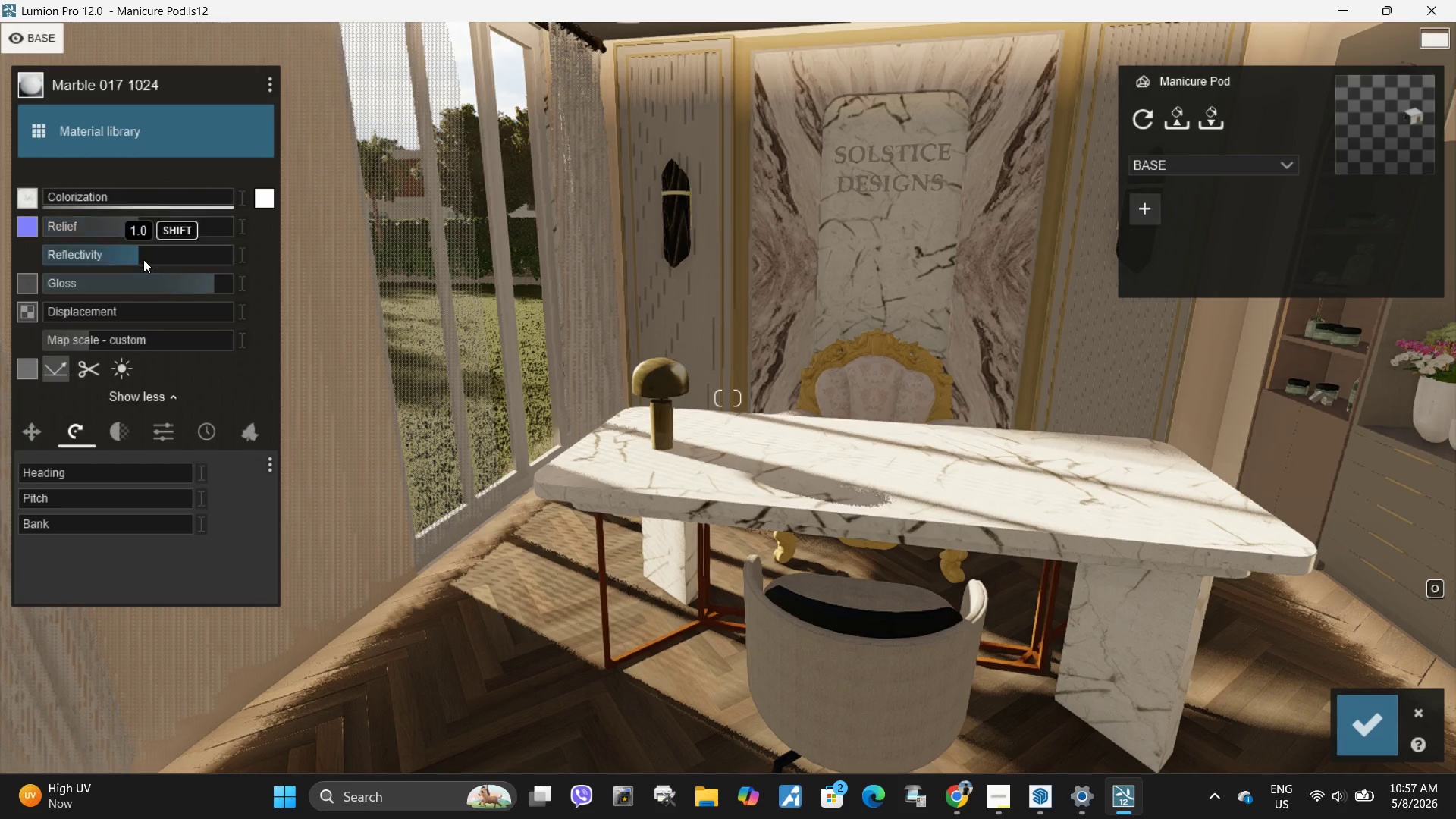 
left_click_drag(start_coordinate=[143, 259], to_coordinate=[188, 256])
 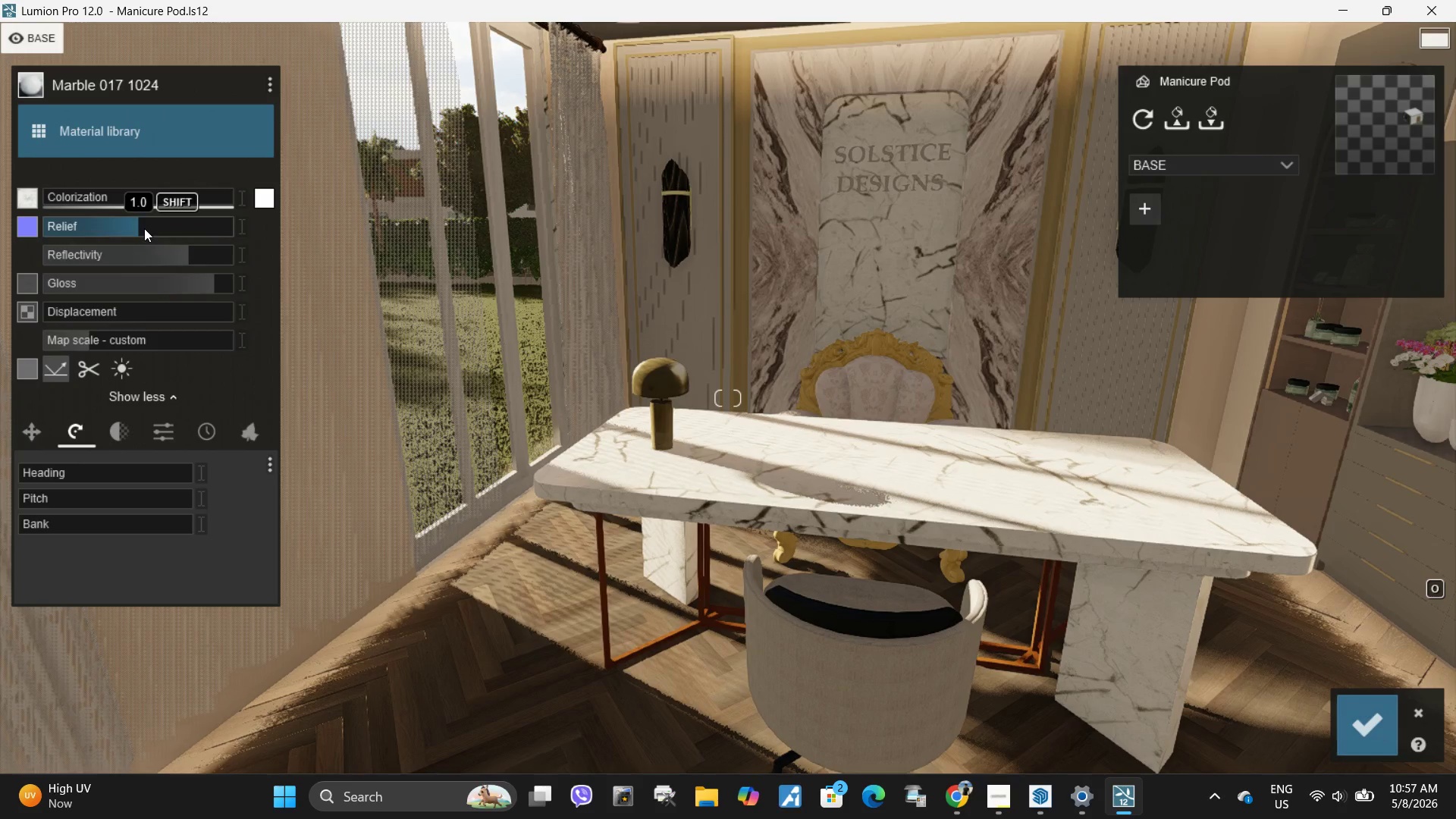 
left_click_drag(start_coordinate=[144, 228], to_coordinate=[238, 224])
 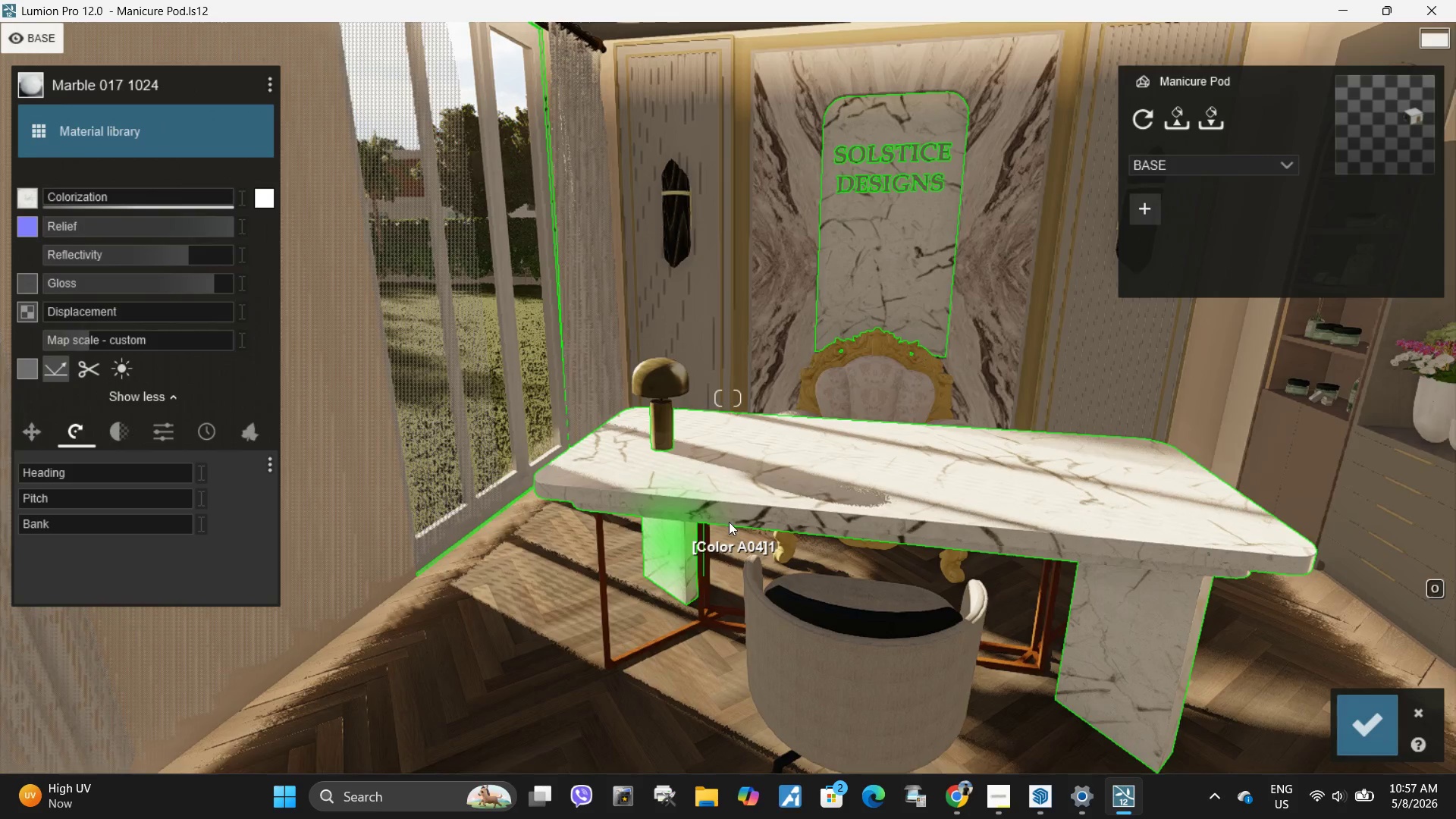 
type(eewa)
 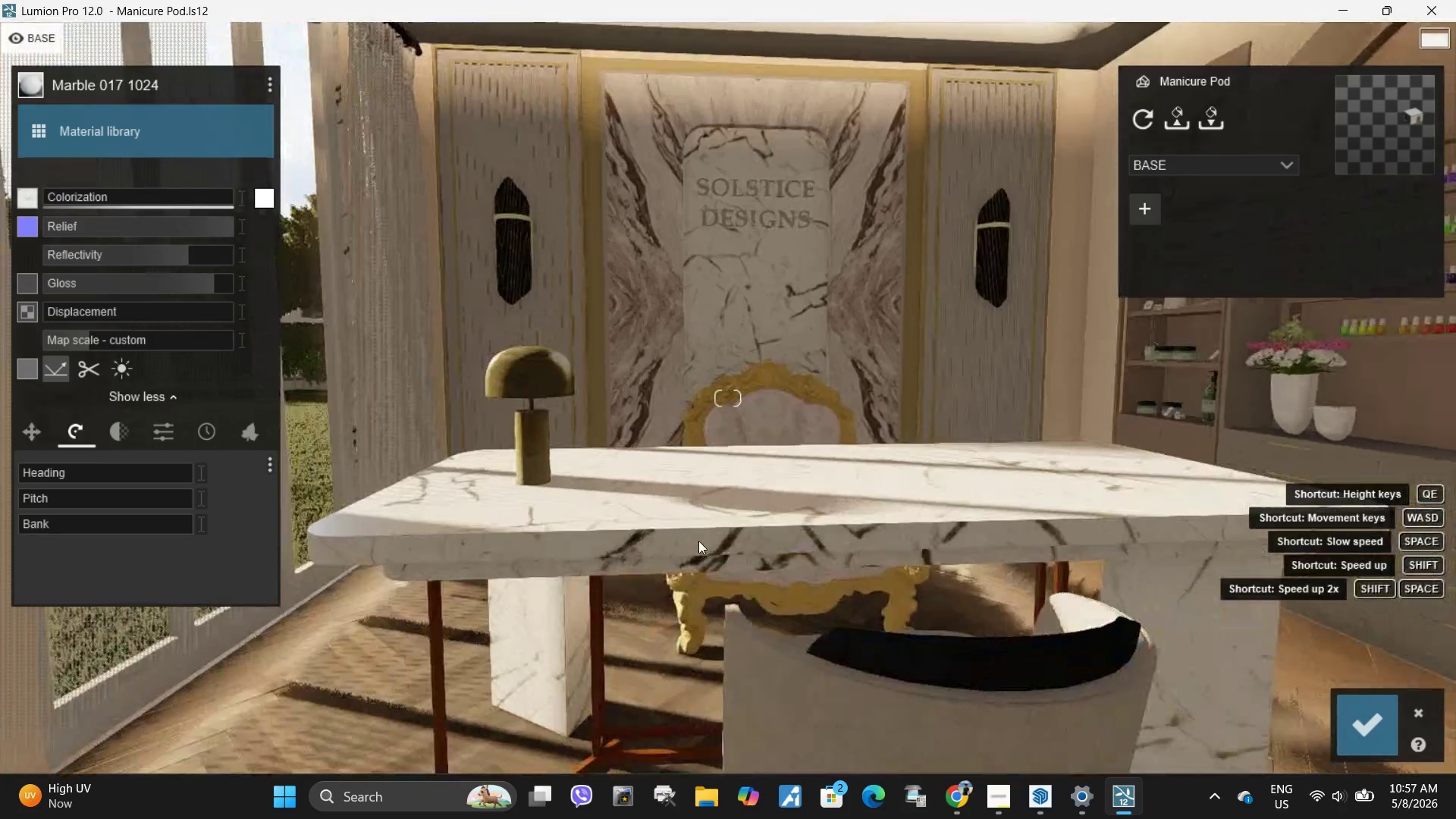 
key(E)
 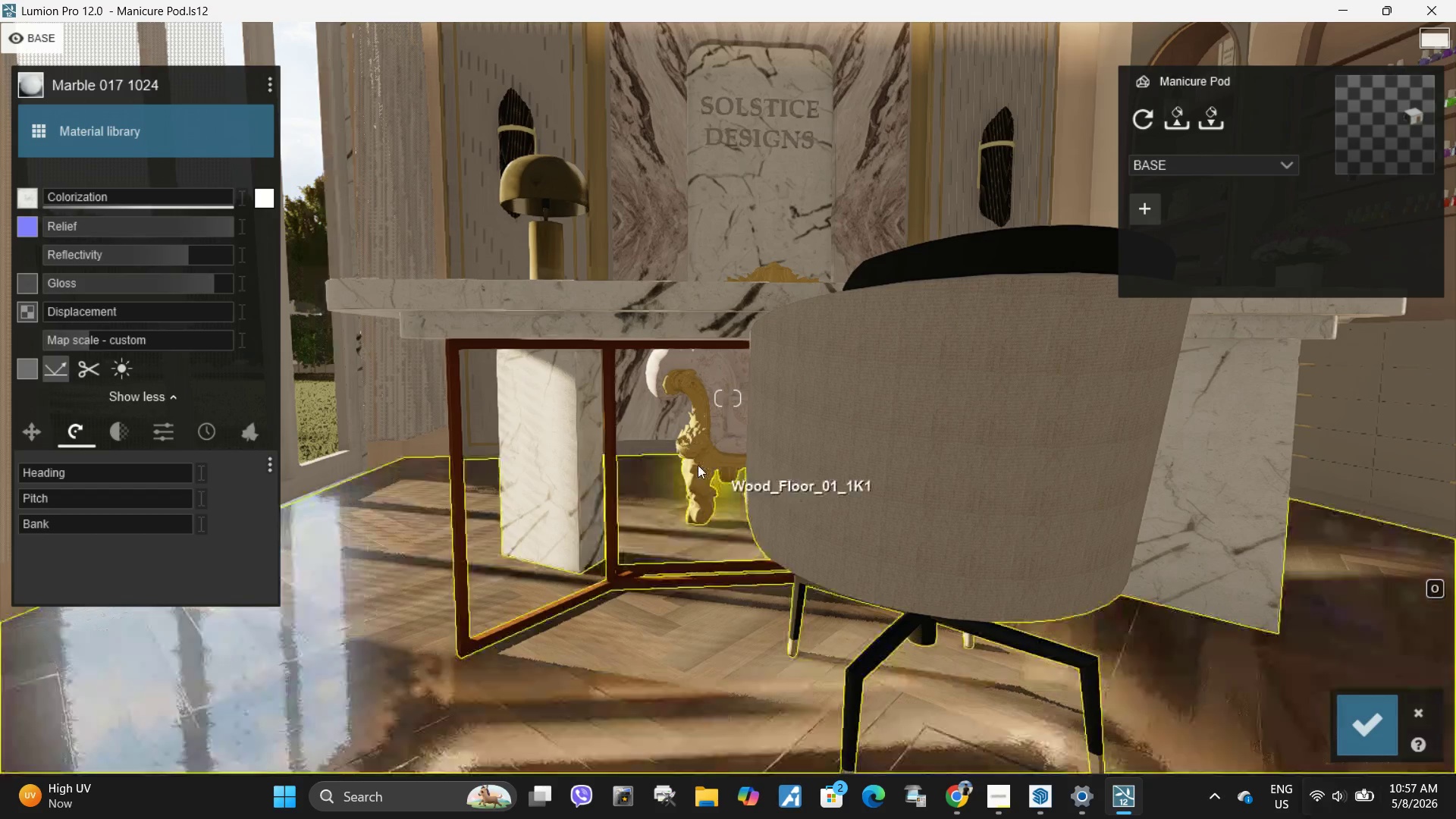 
left_click([703, 468])
 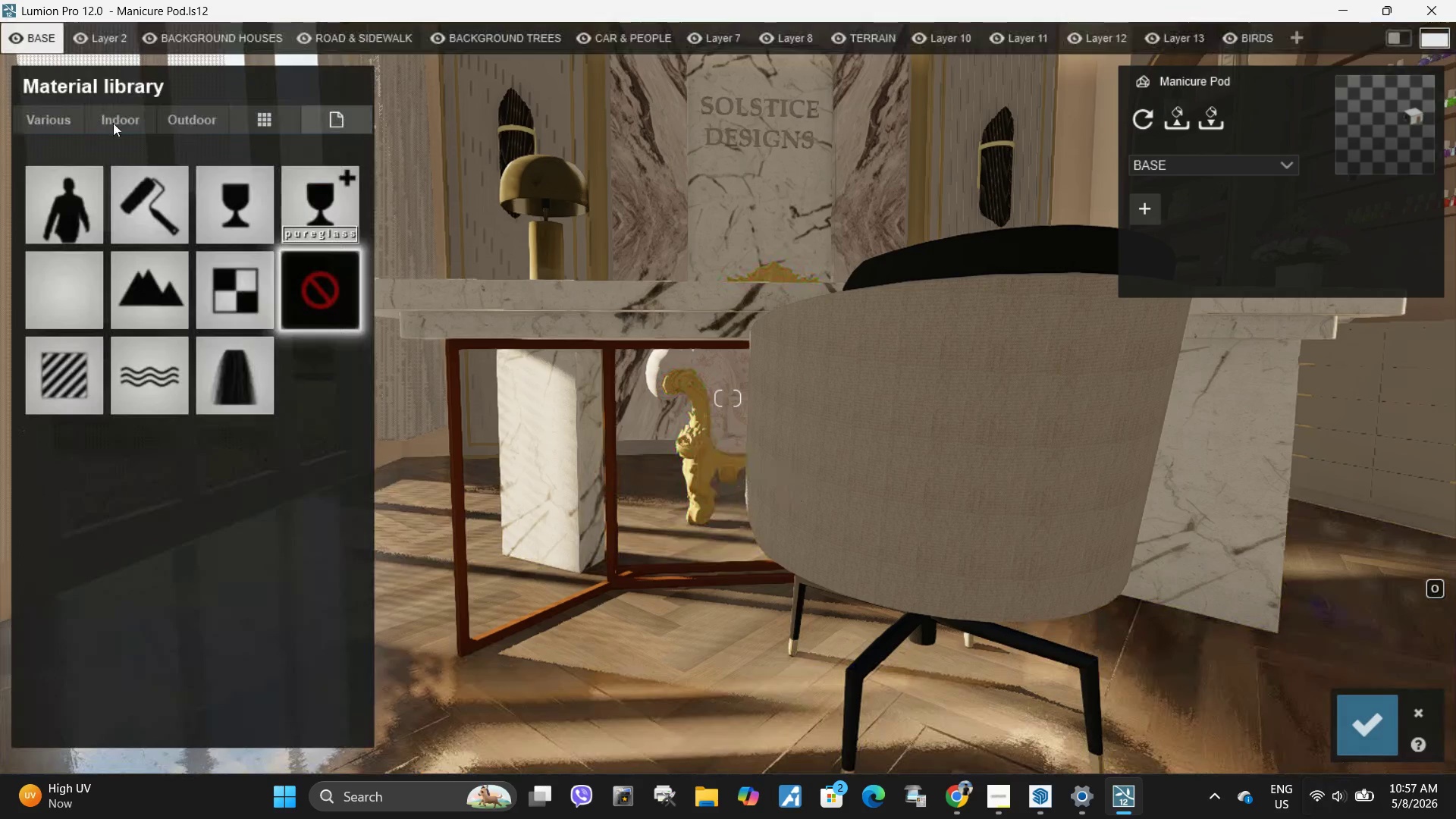 
left_click([116, 125])
 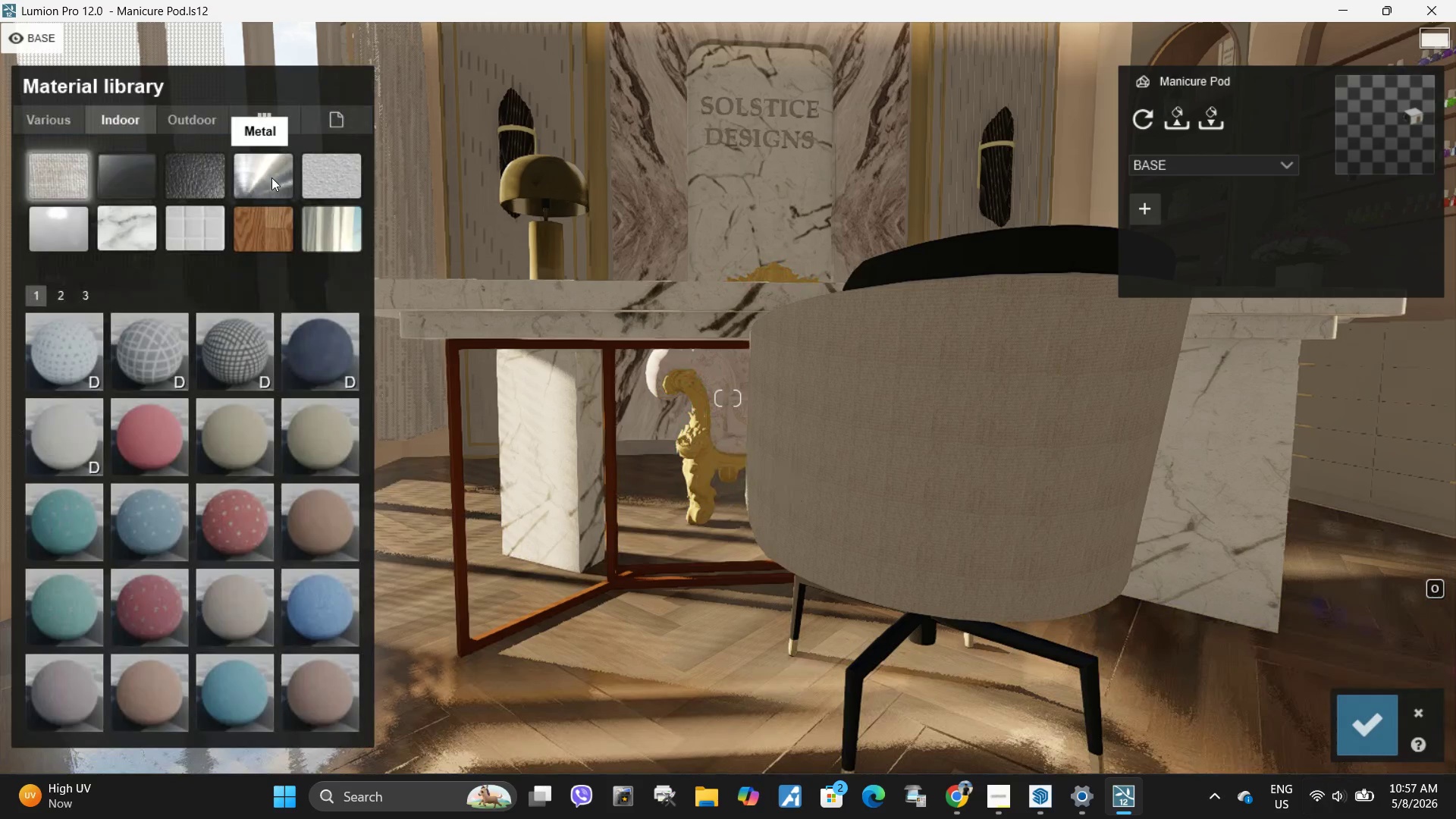 
left_click([271, 177])
 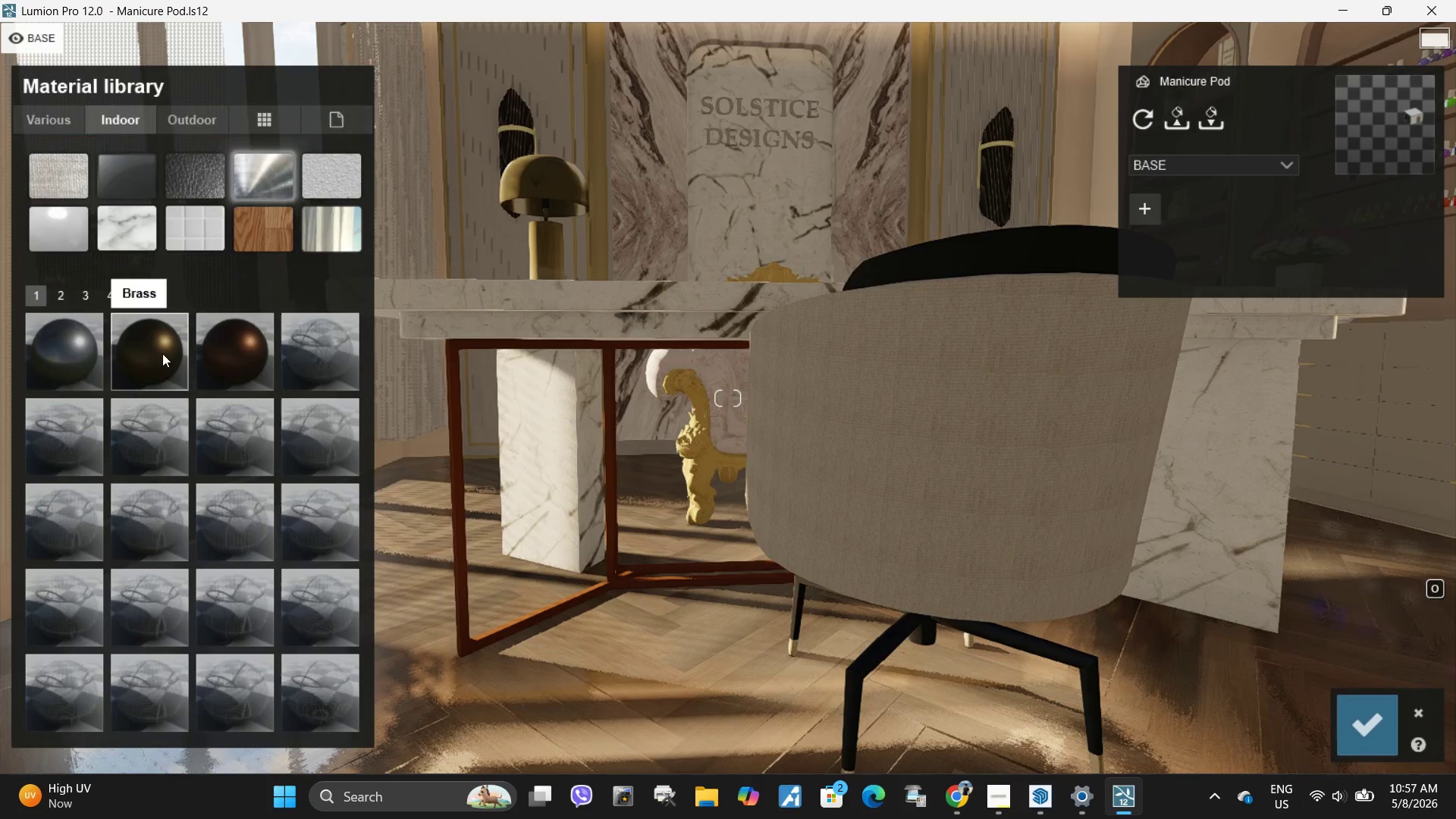 
left_click([161, 353])
 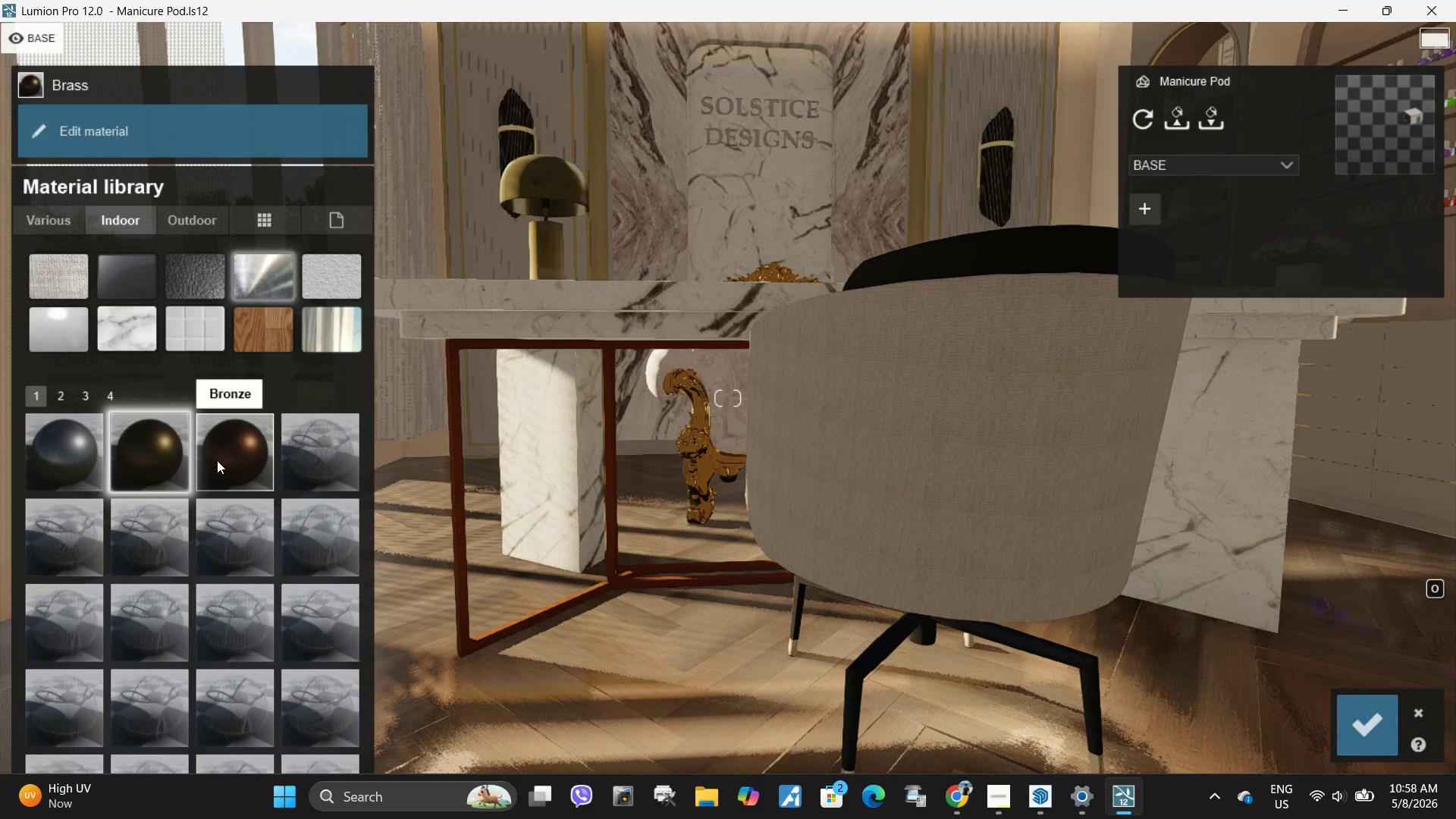 
left_click([221, 460])
 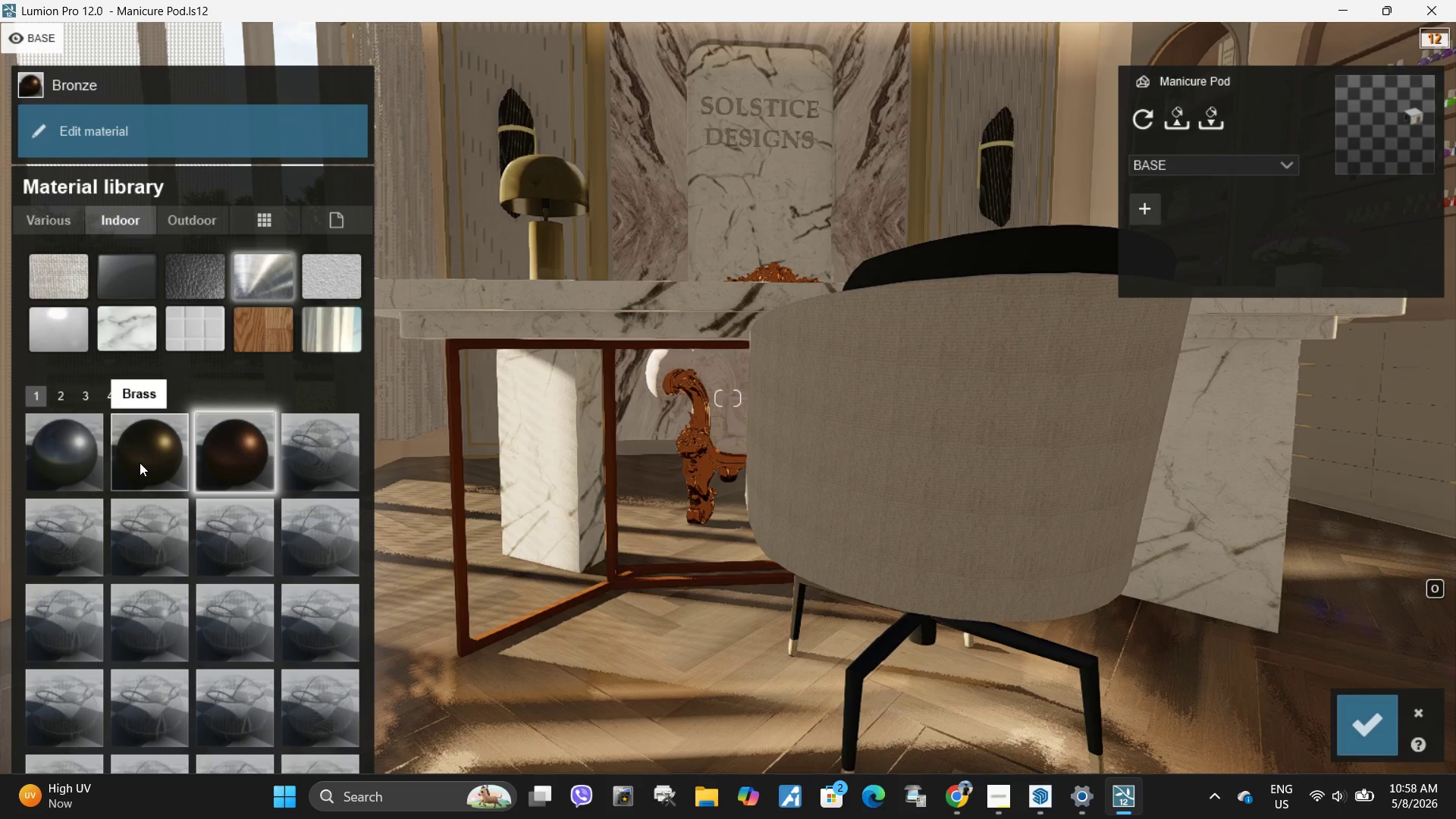 
type(qq)
 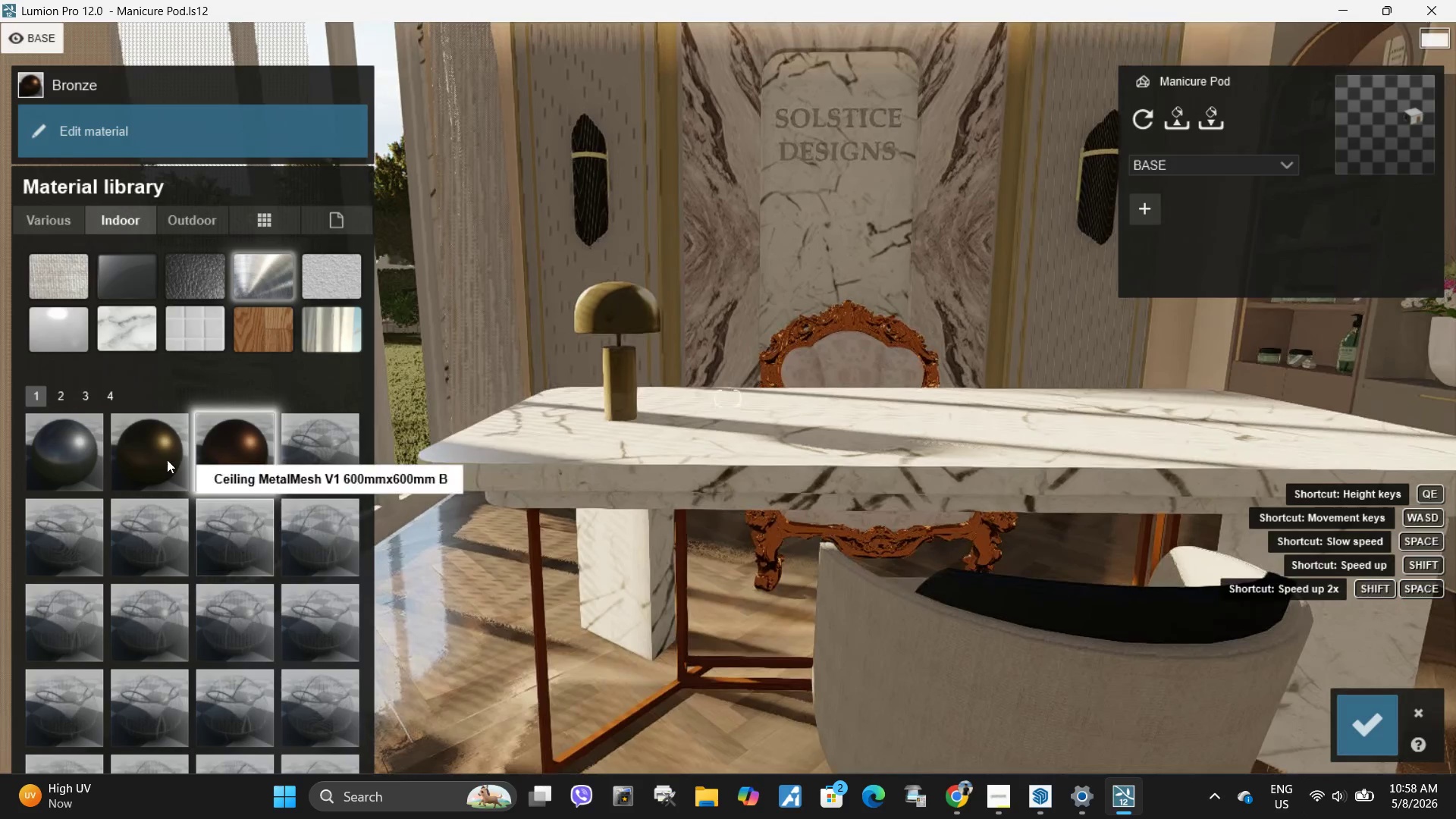 
left_click([158, 460])
 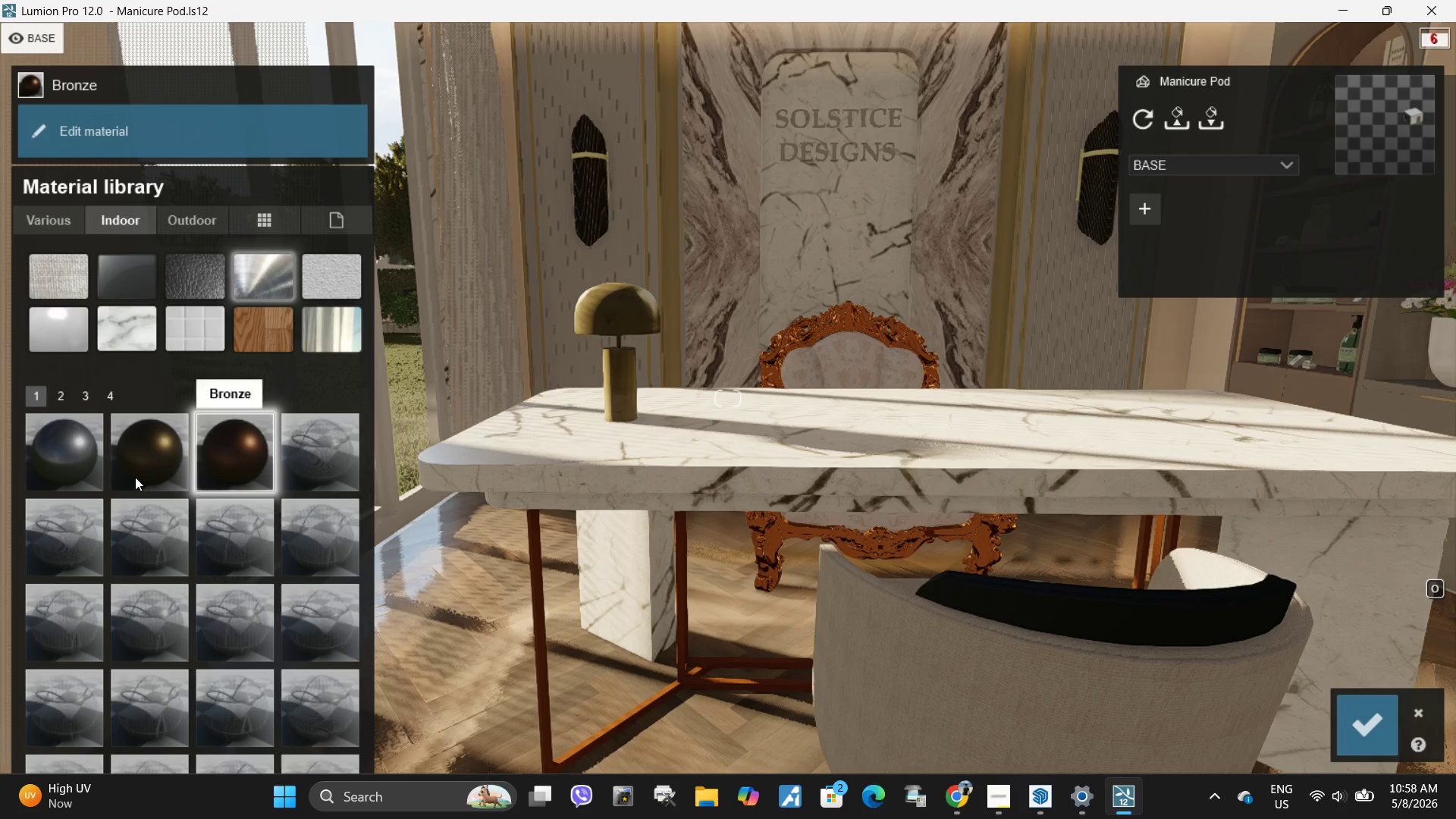 
left_click([145, 462])
 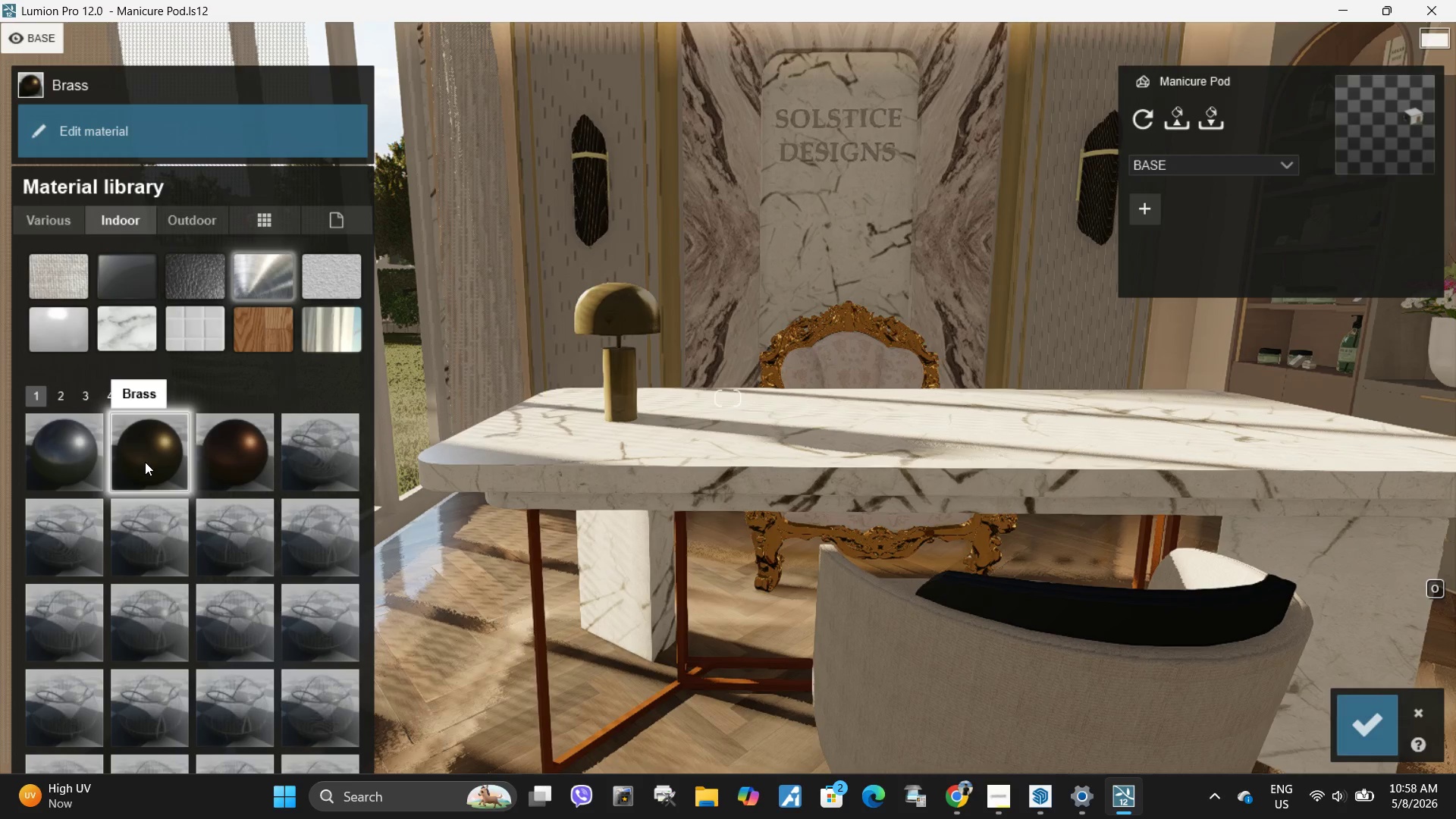 
type(sdwqdeewseqqqqa)
 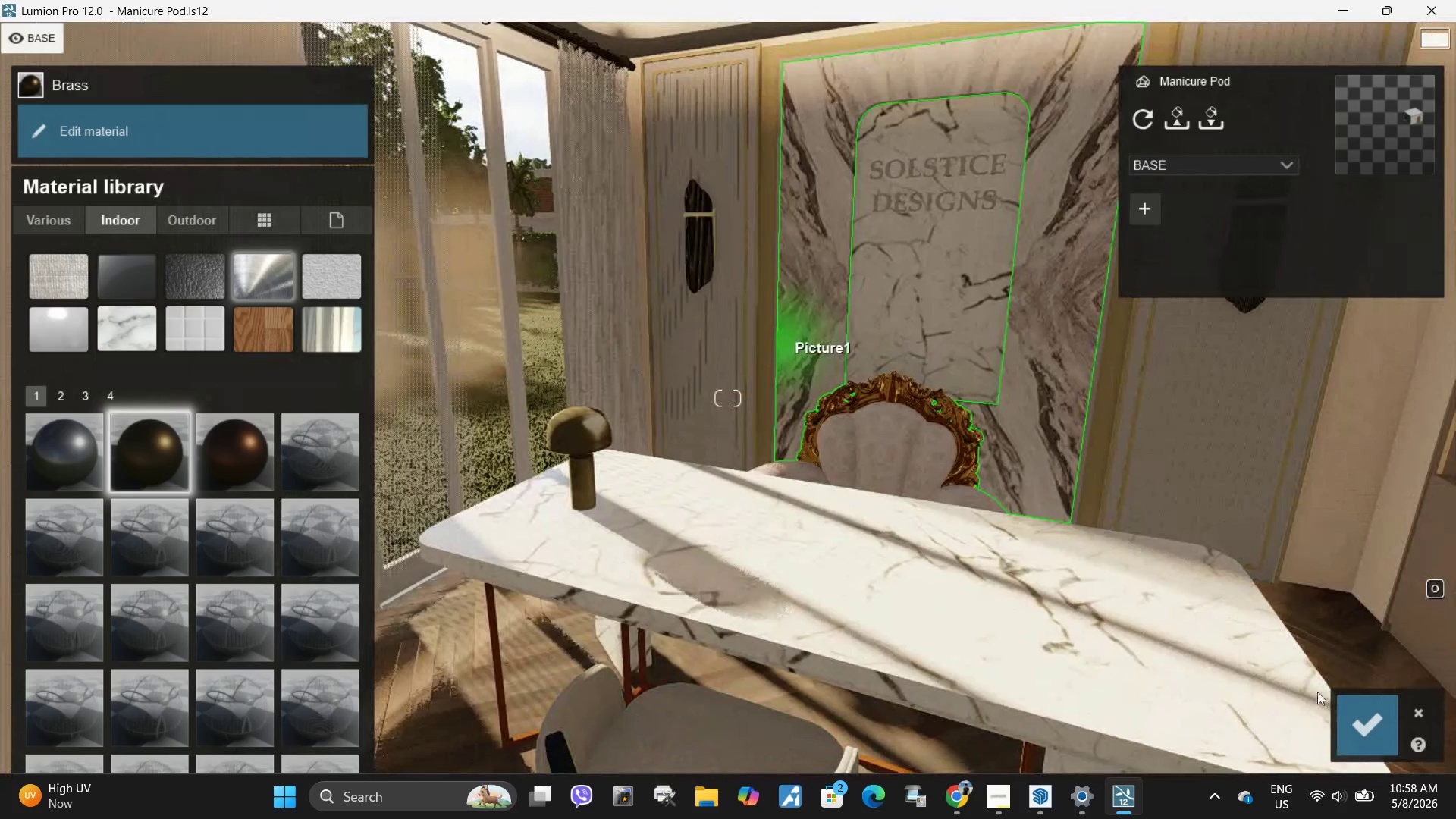 
left_click([1360, 731])
 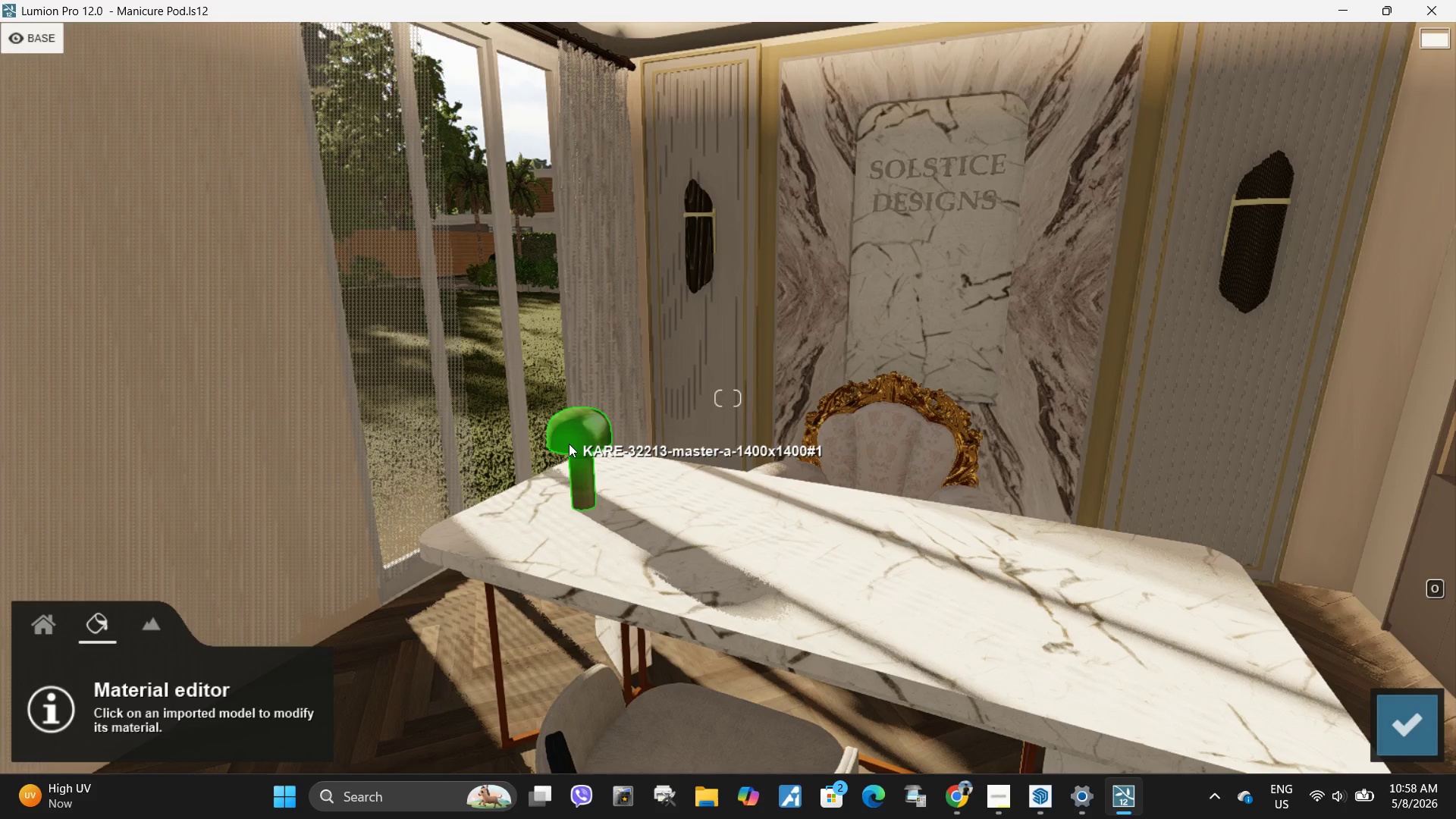 
left_click([573, 444])
 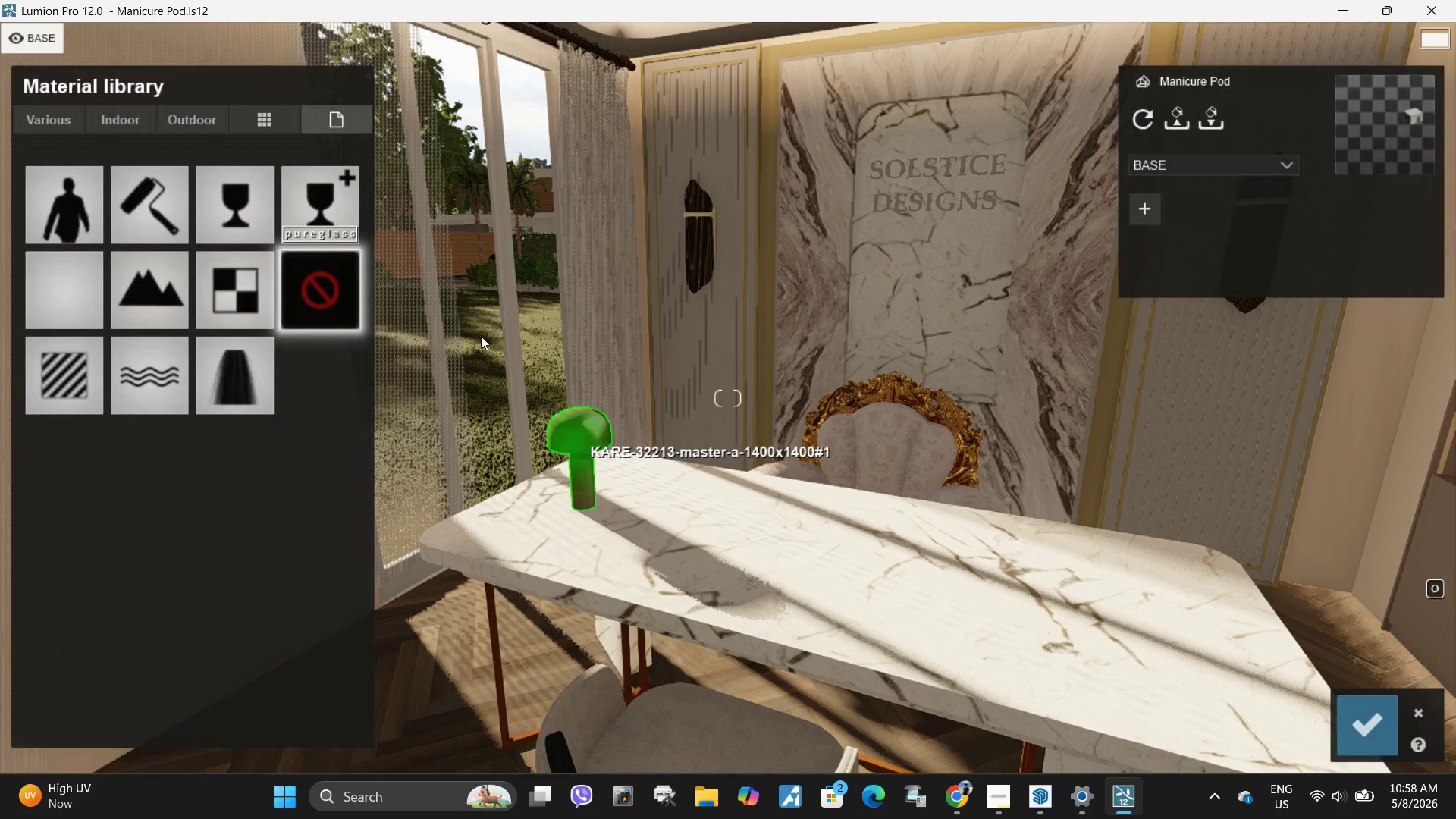 
type(wwwwe)
 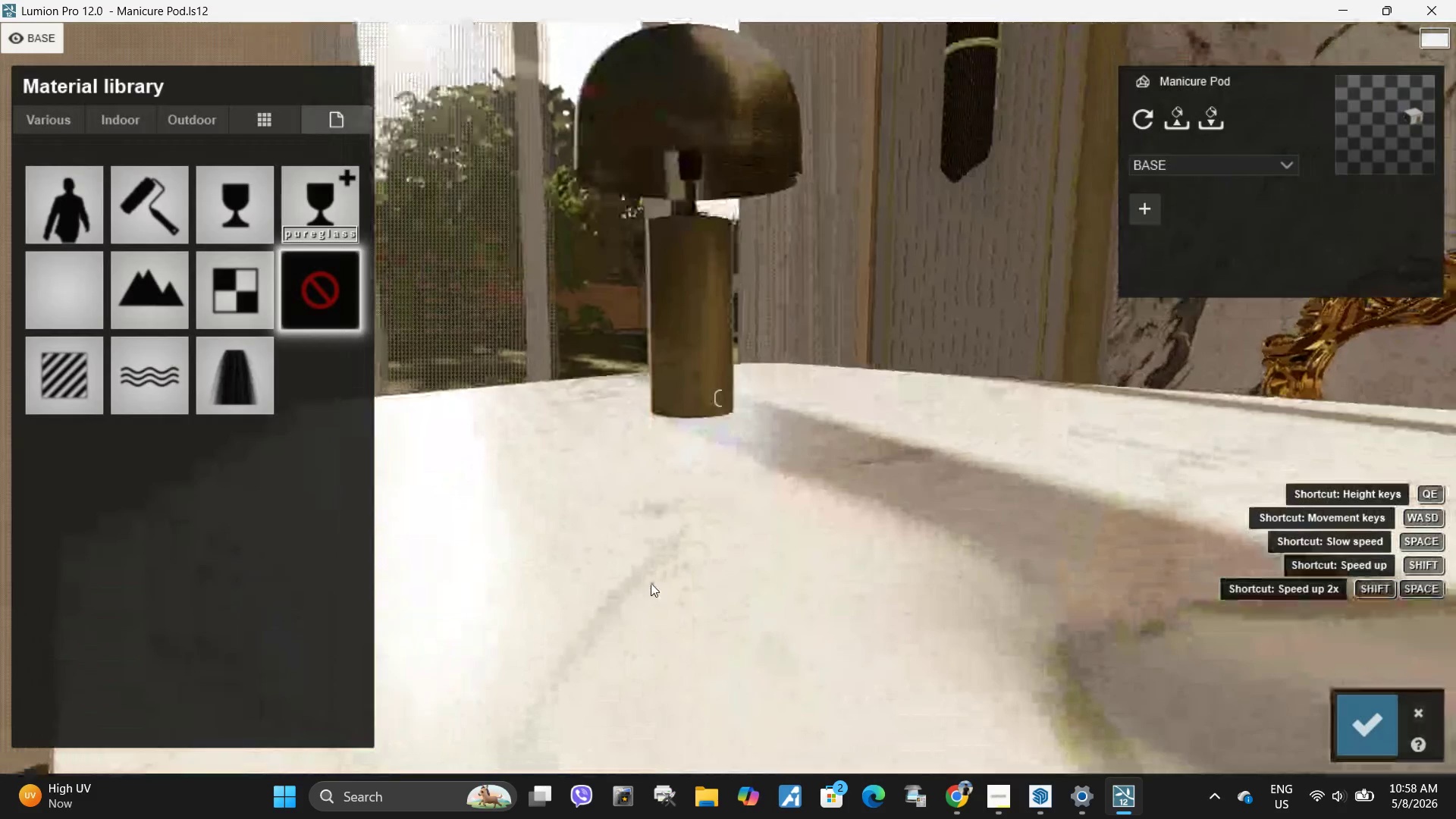 
hold_key(key=Space, duration=0.34)
 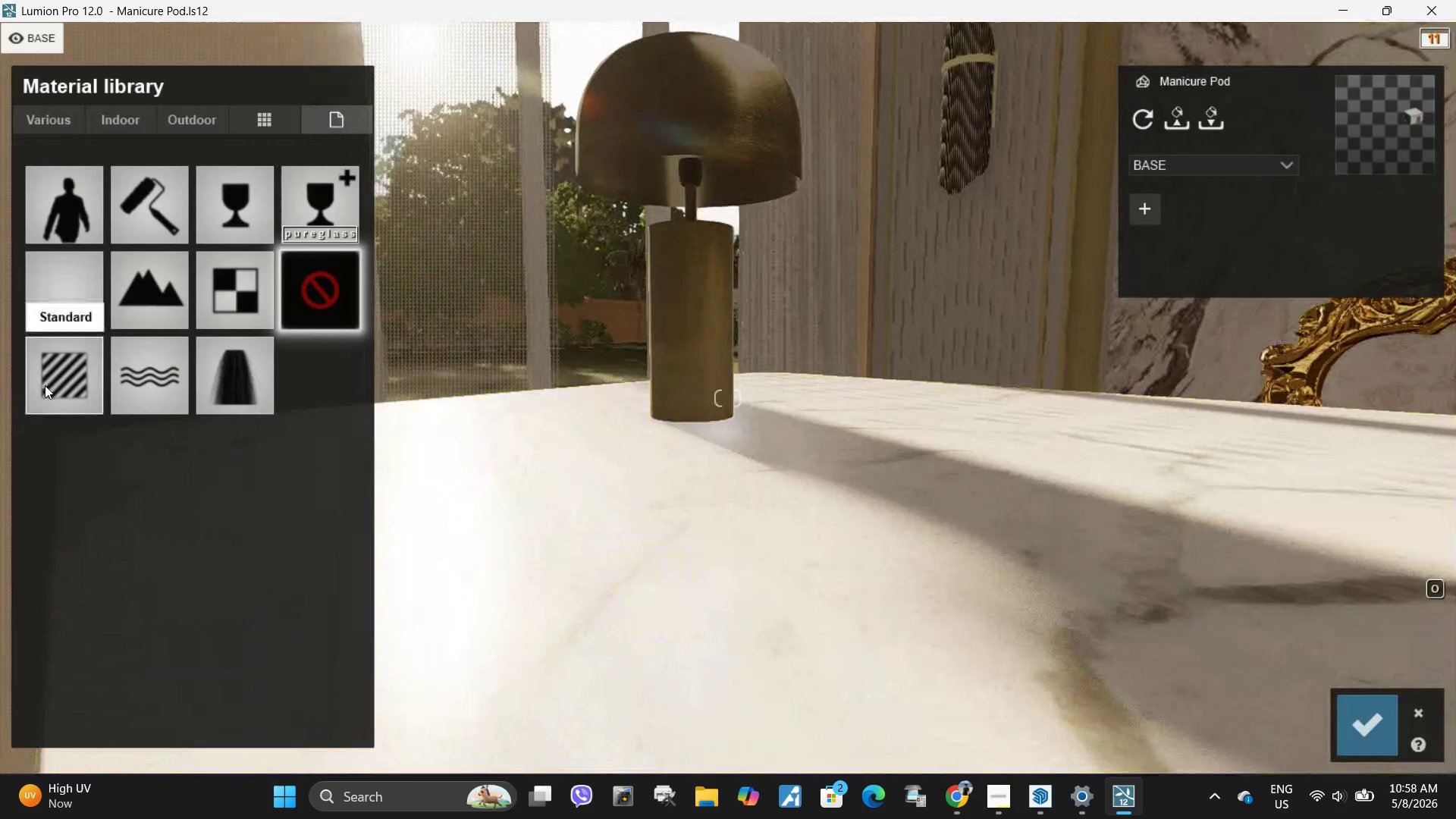 
left_click([46, 384])
 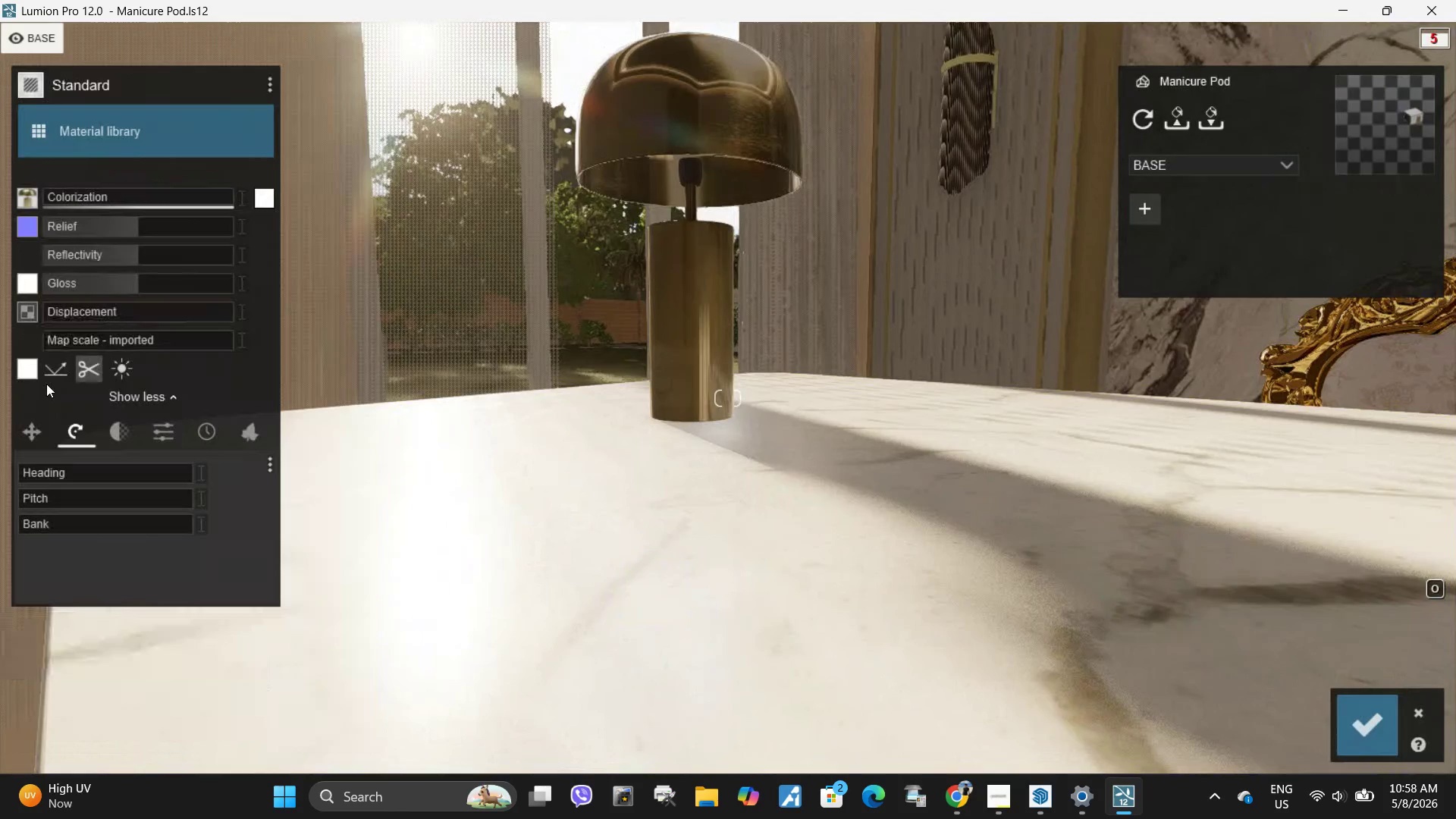 
type(qasse)
 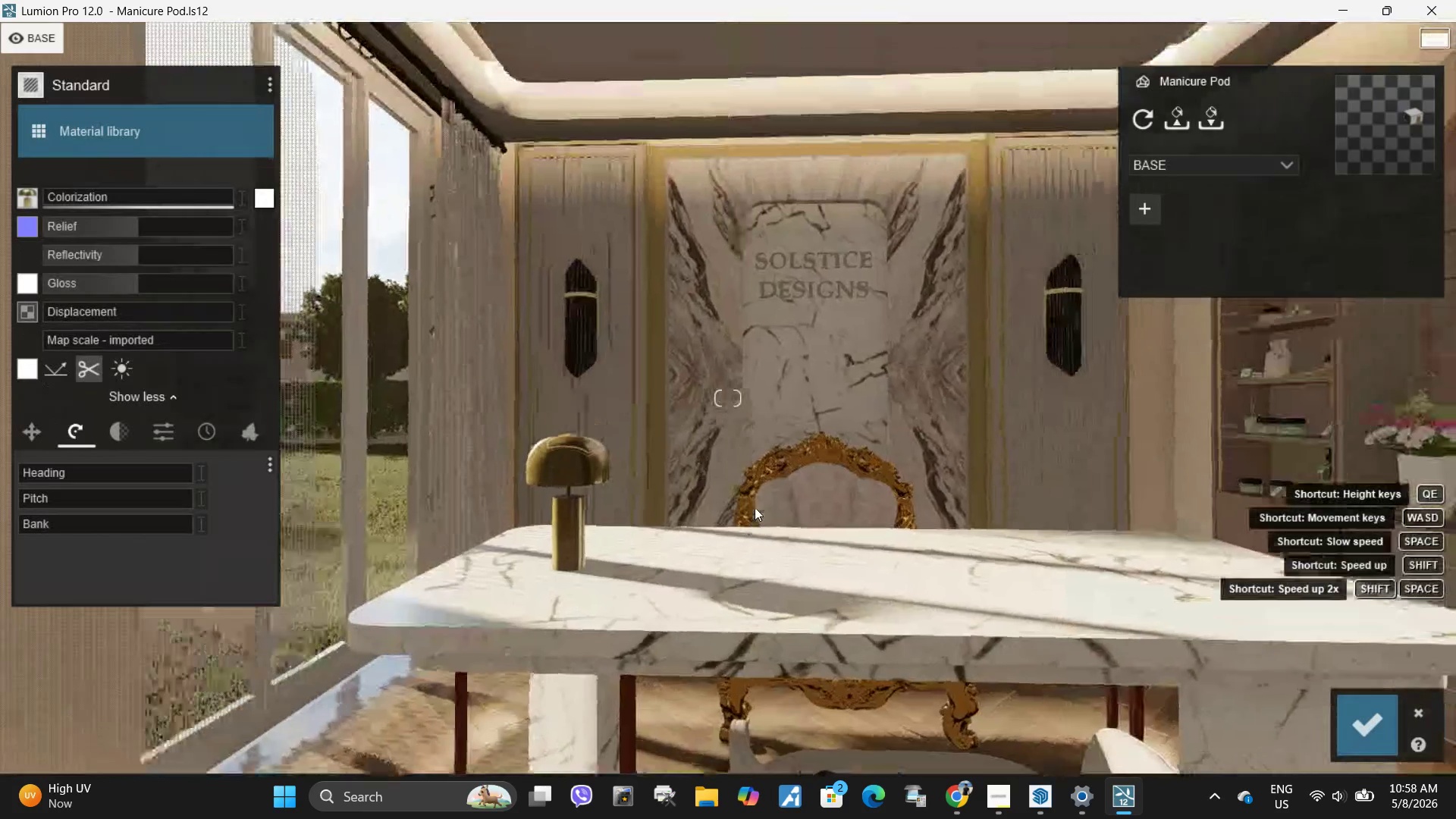 
type(dsa)
 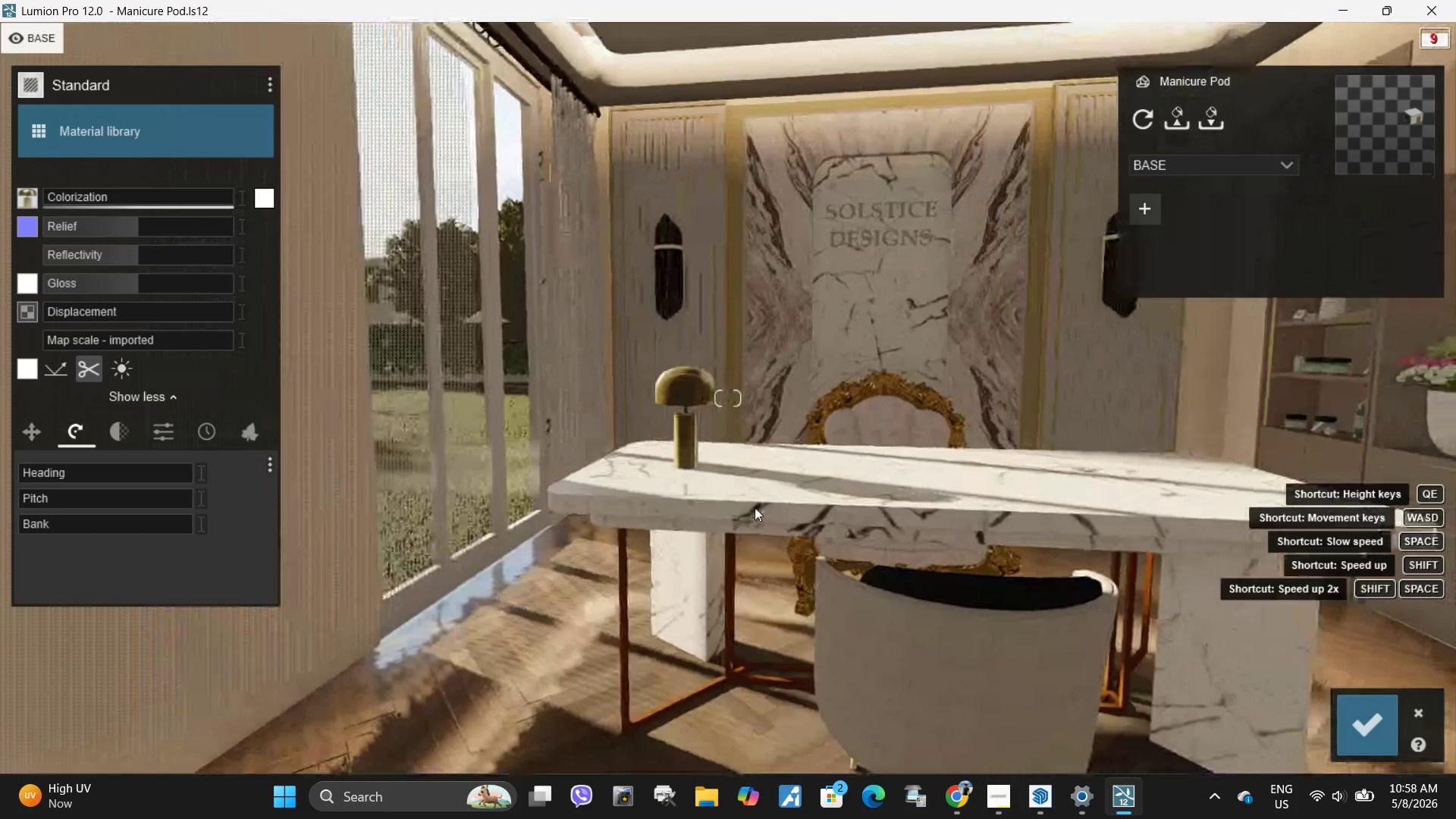 
mouse_move([773, 504])
 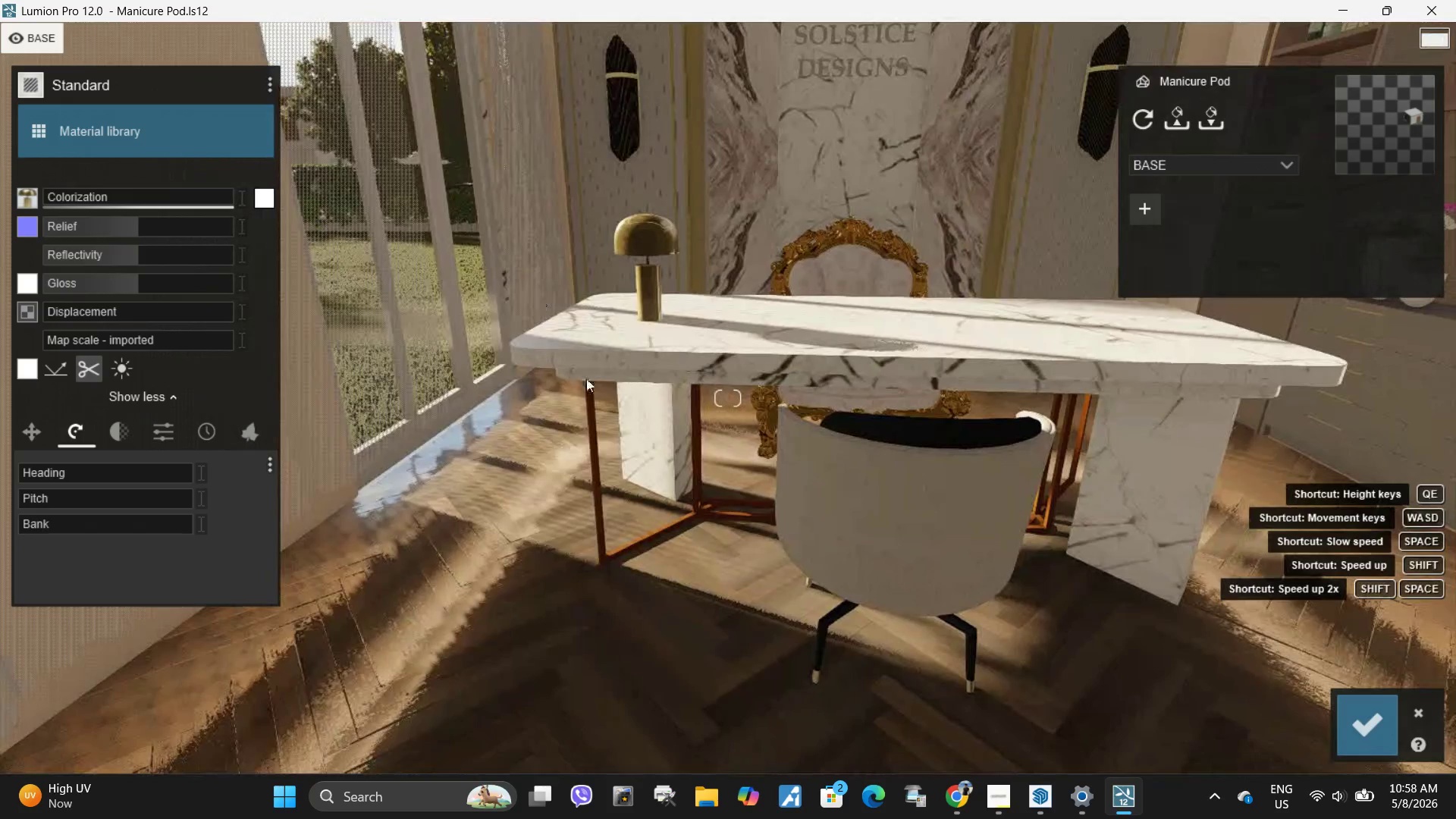 
wait(5.57)
 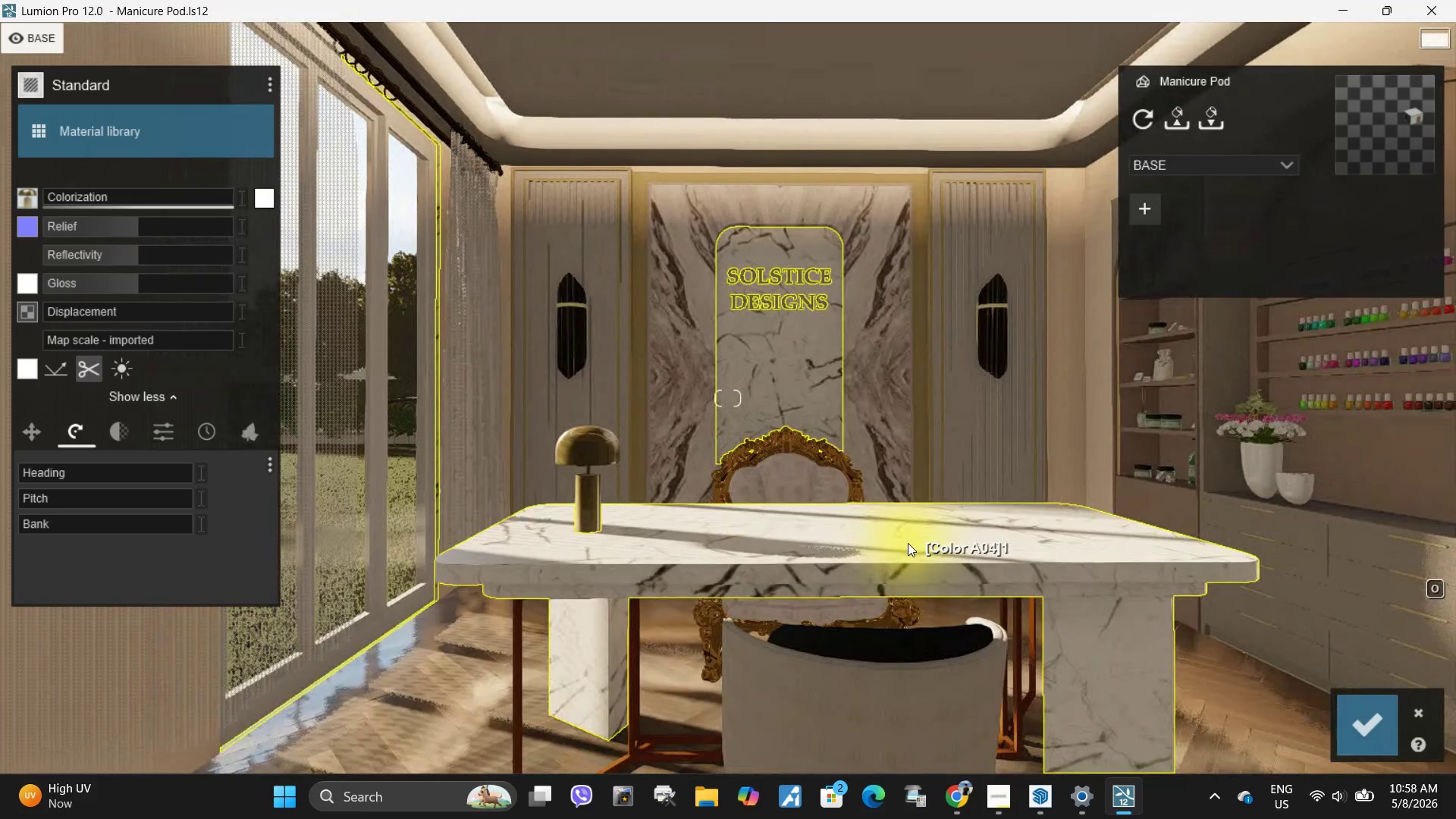 
left_click([647, 538])
 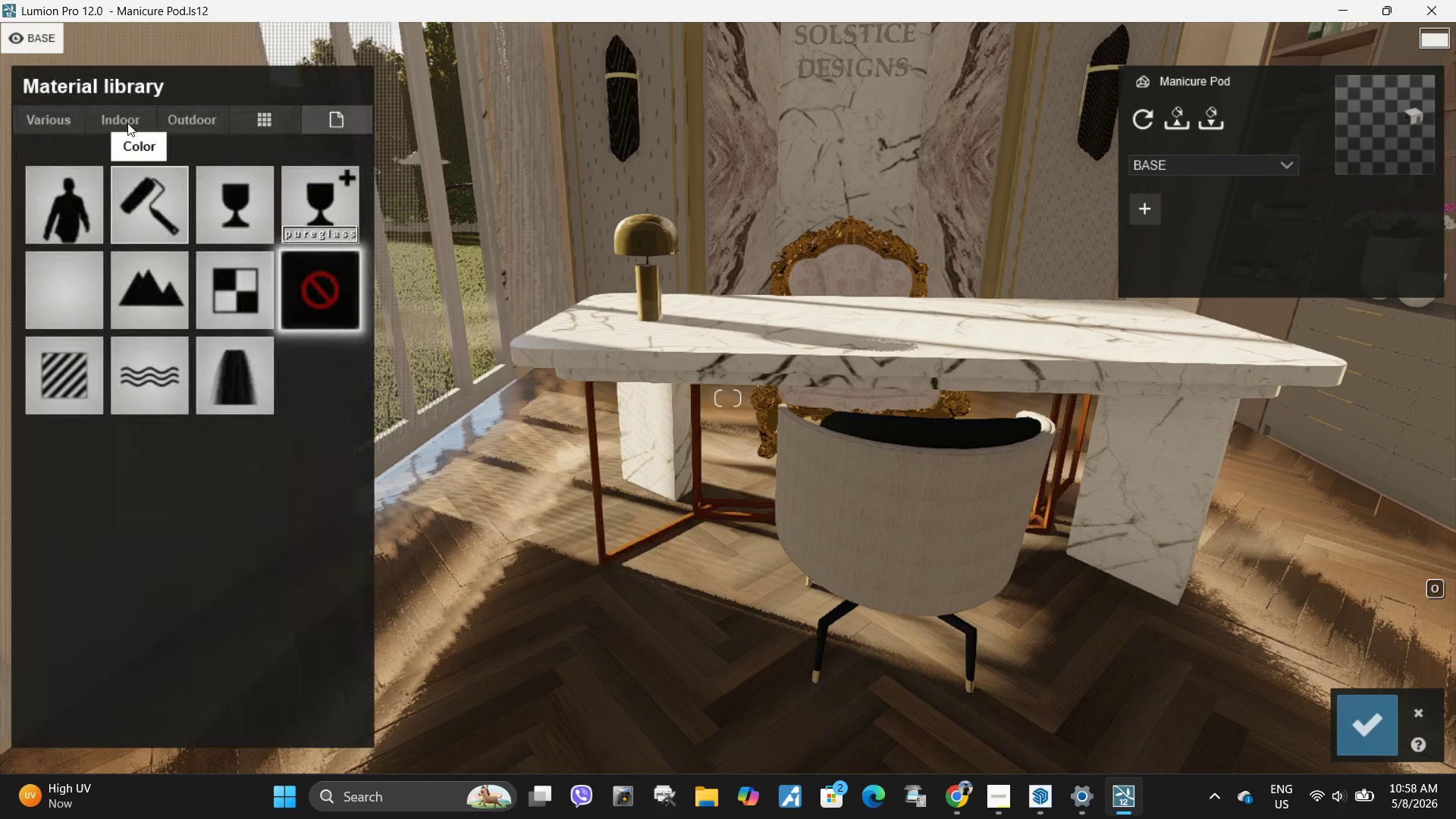 
left_click([127, 120])
 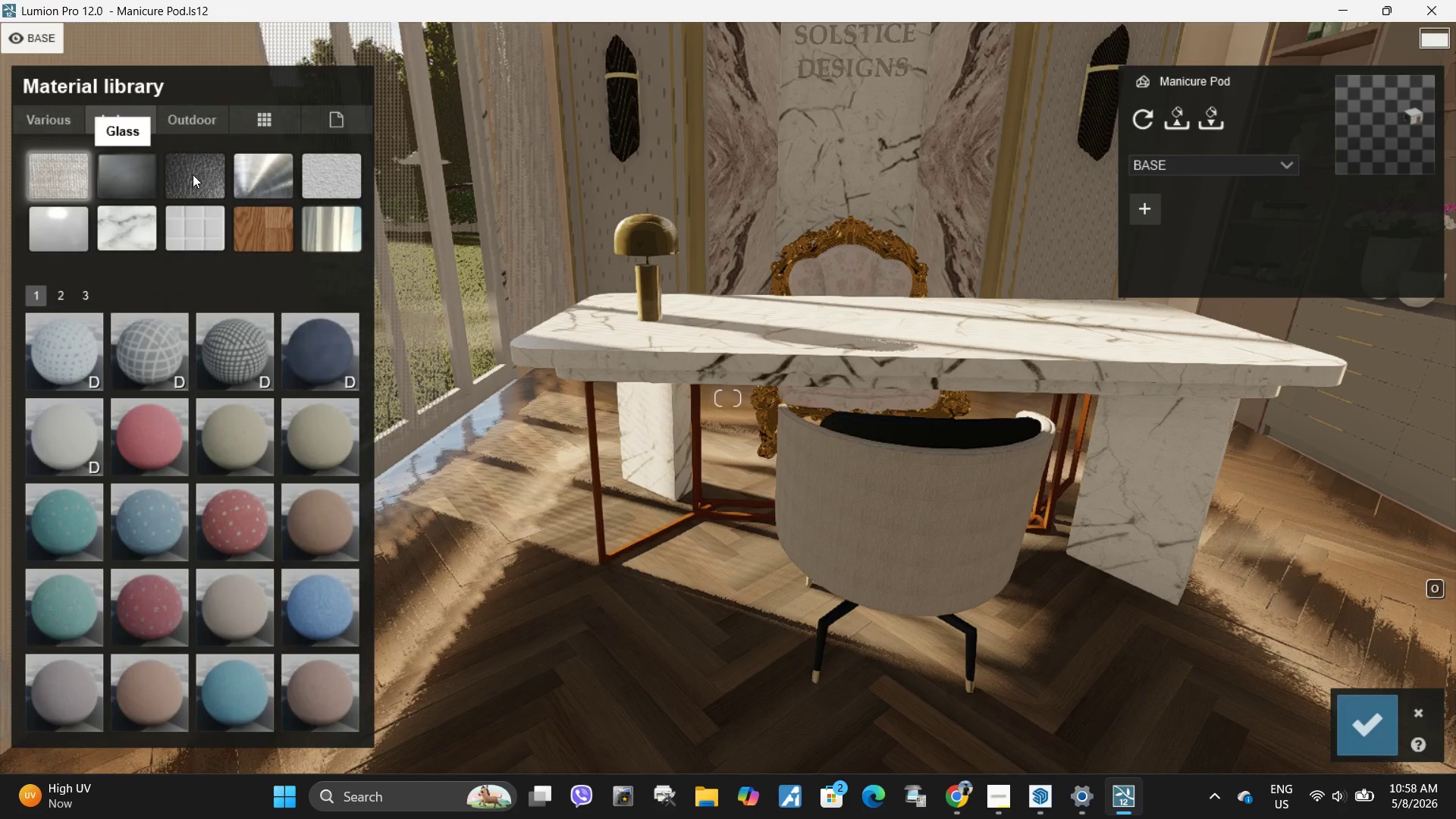 
left_click([196, 174])
 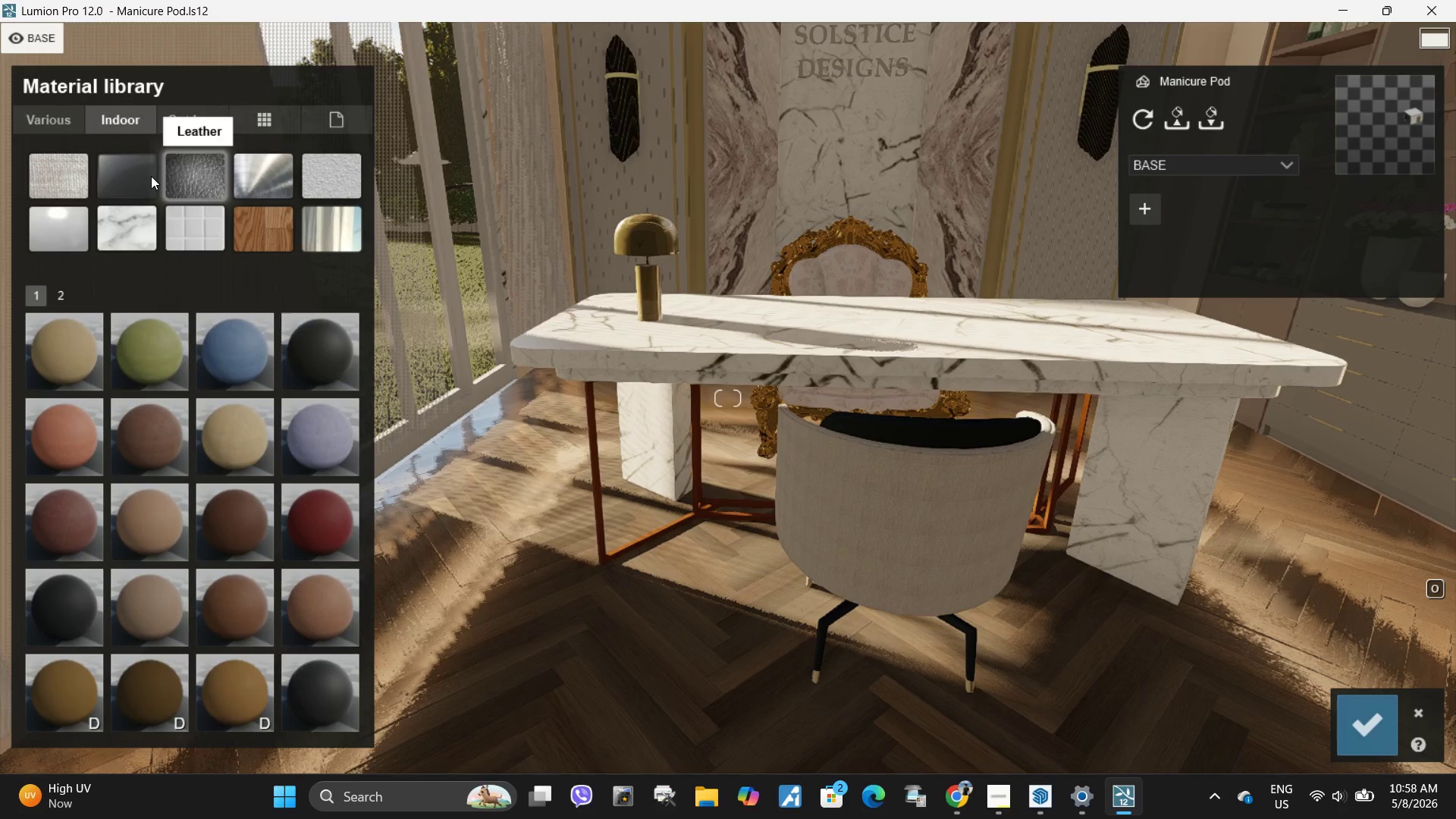 
left_click([146, 176])
 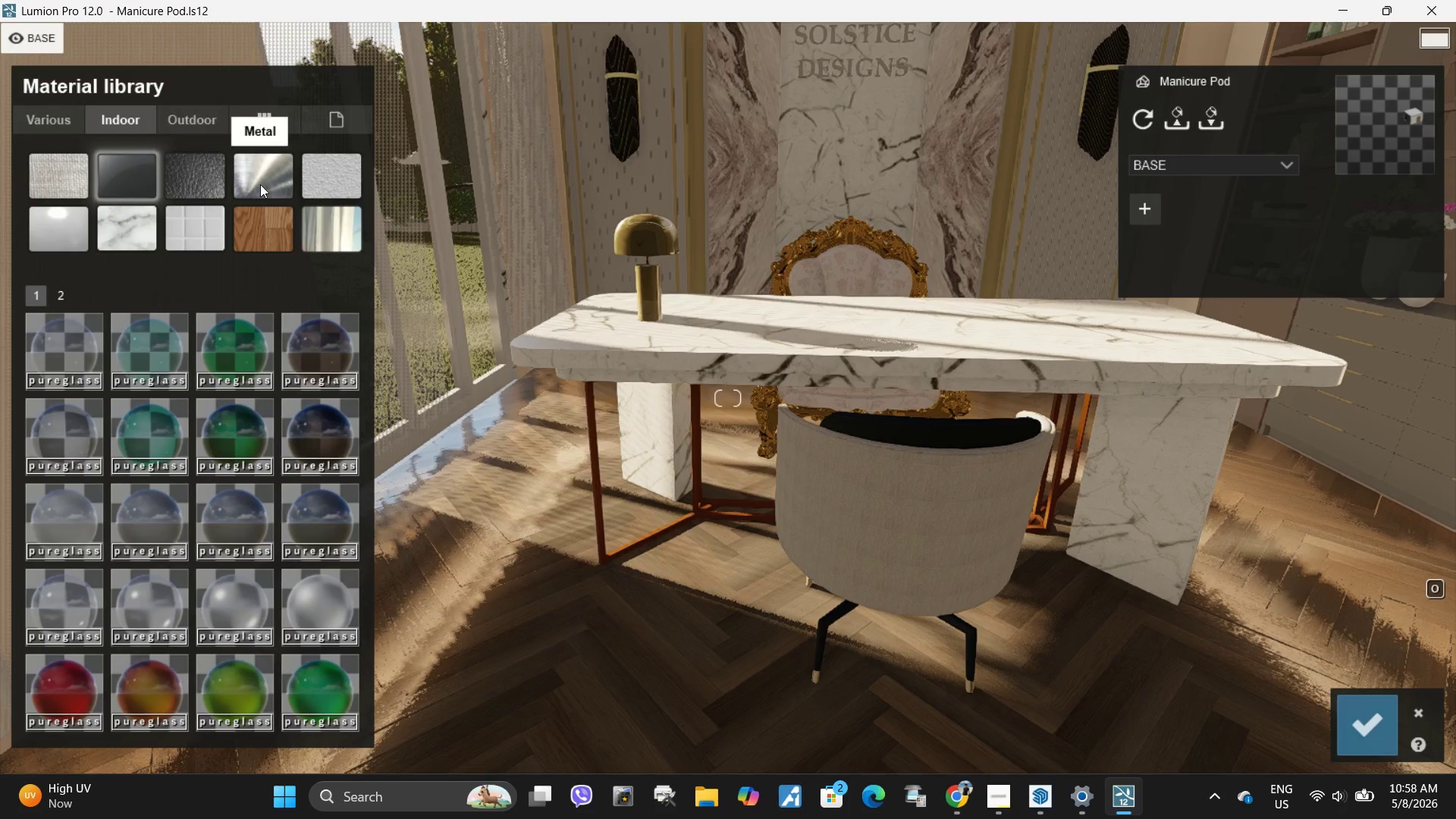 
left_click([265, 186])
 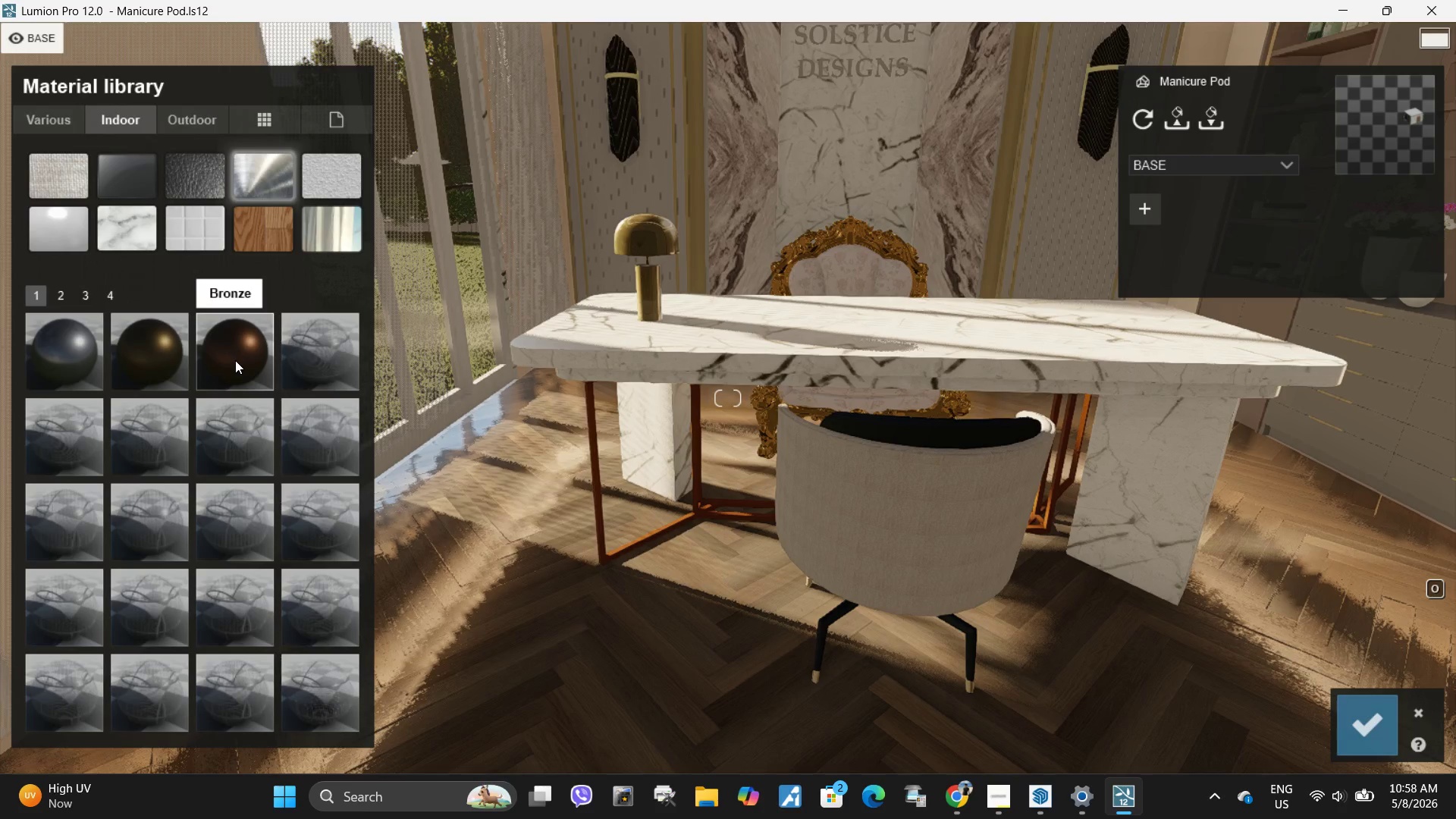 
left_click([235, 360])
 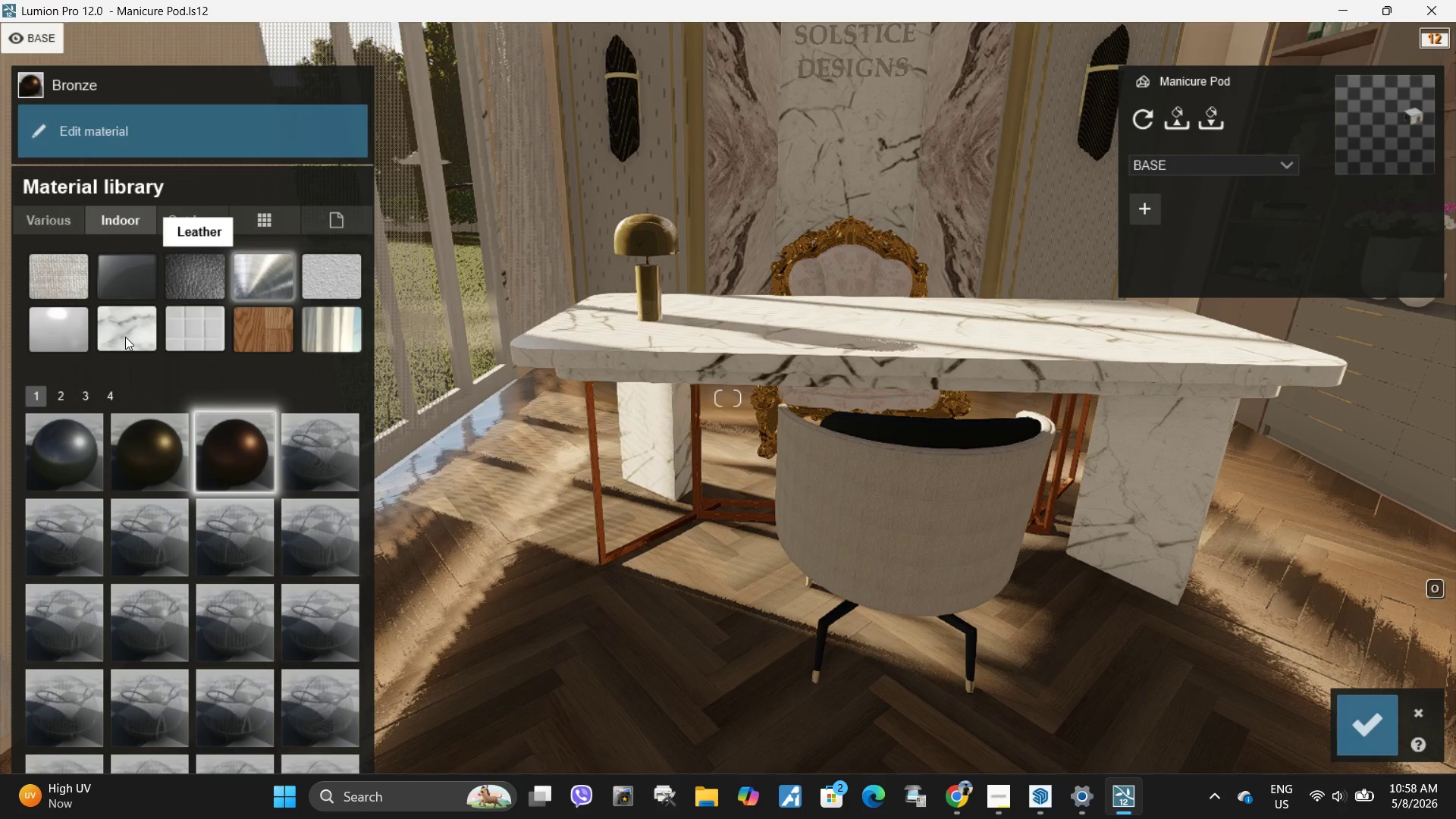 
left_click_drag(start_coordinate=[133, 441], to_coordinate=[137, 441])
 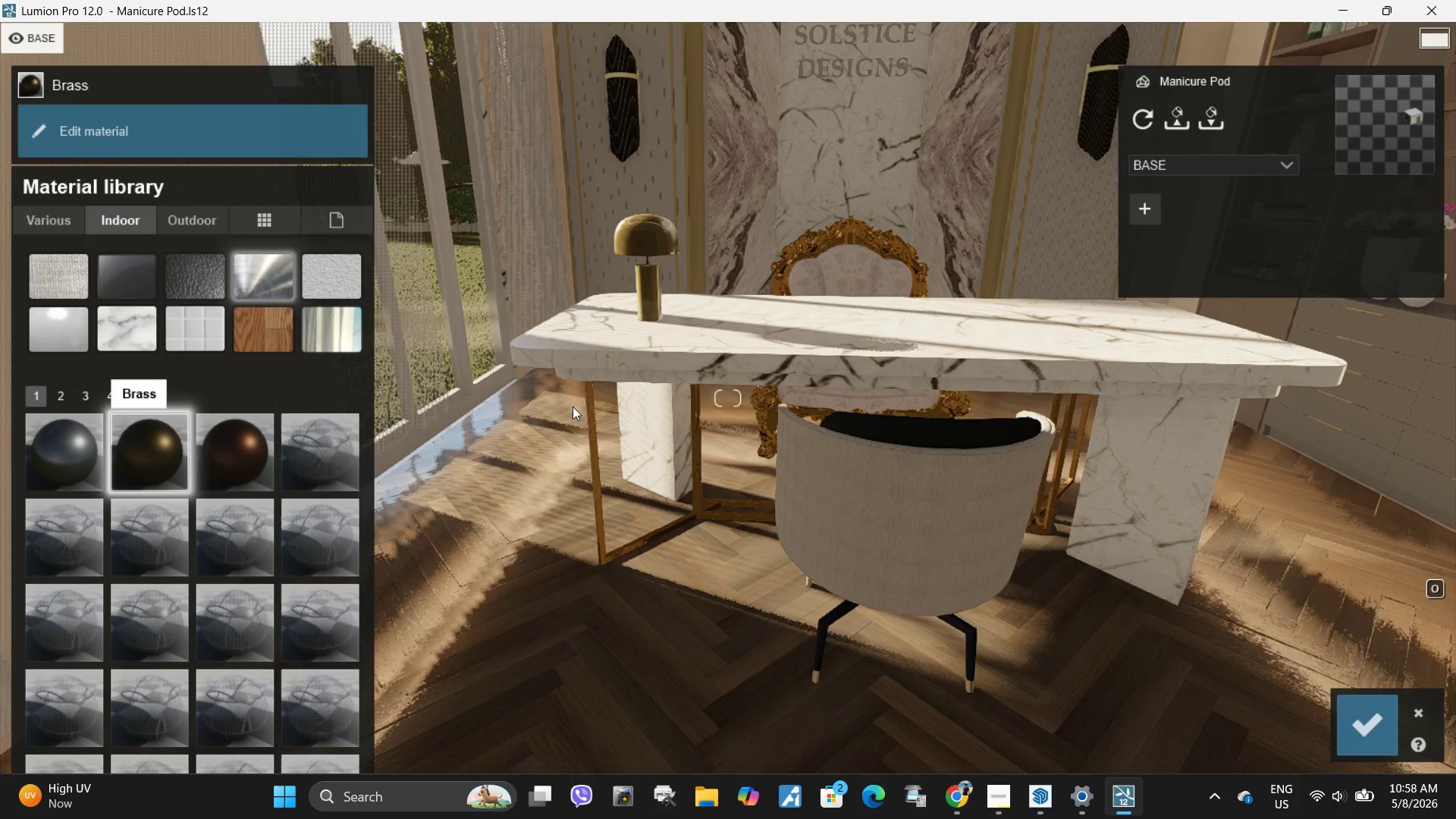 
type(aa)
 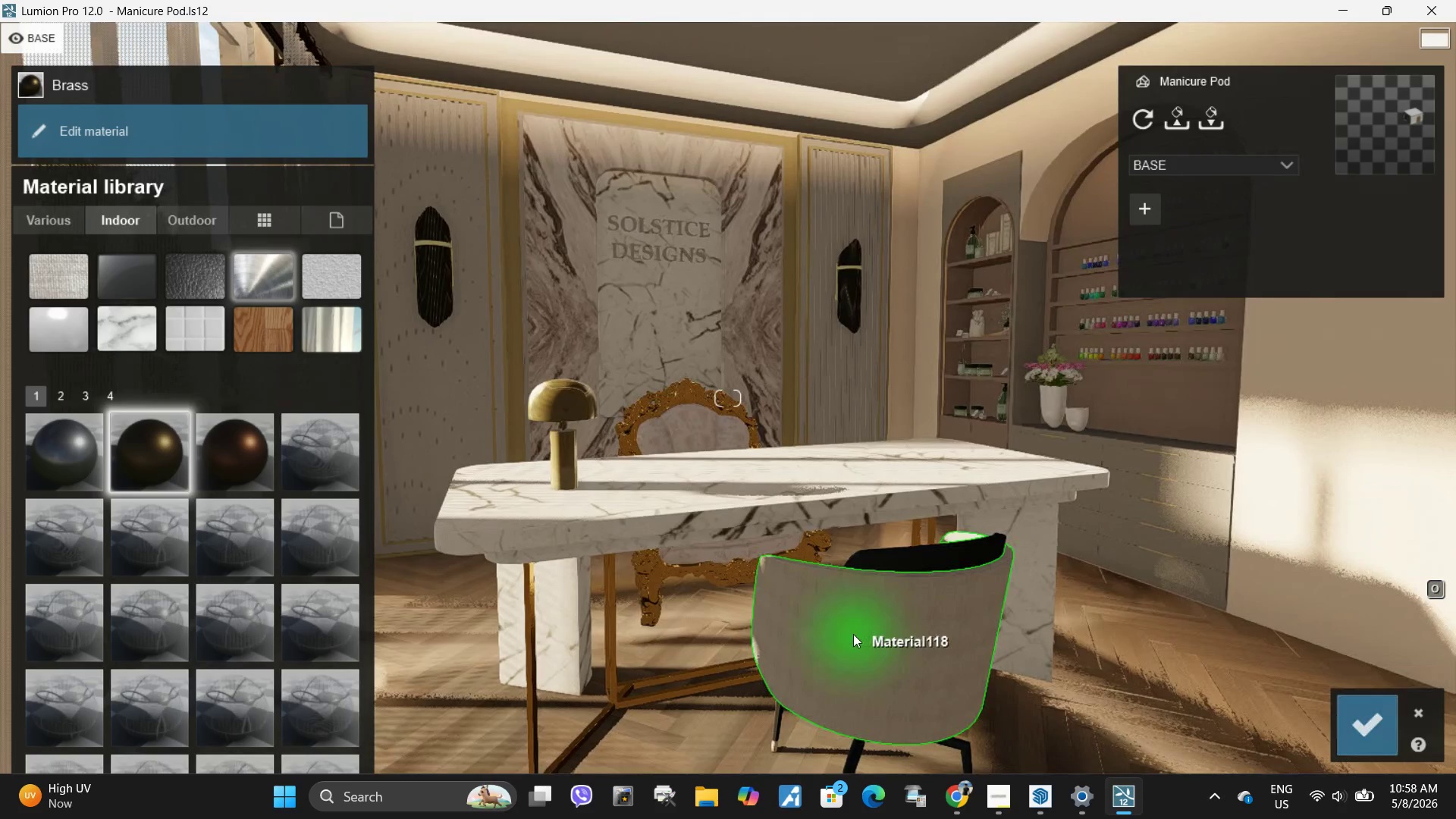 
left_click([1376, 726])
 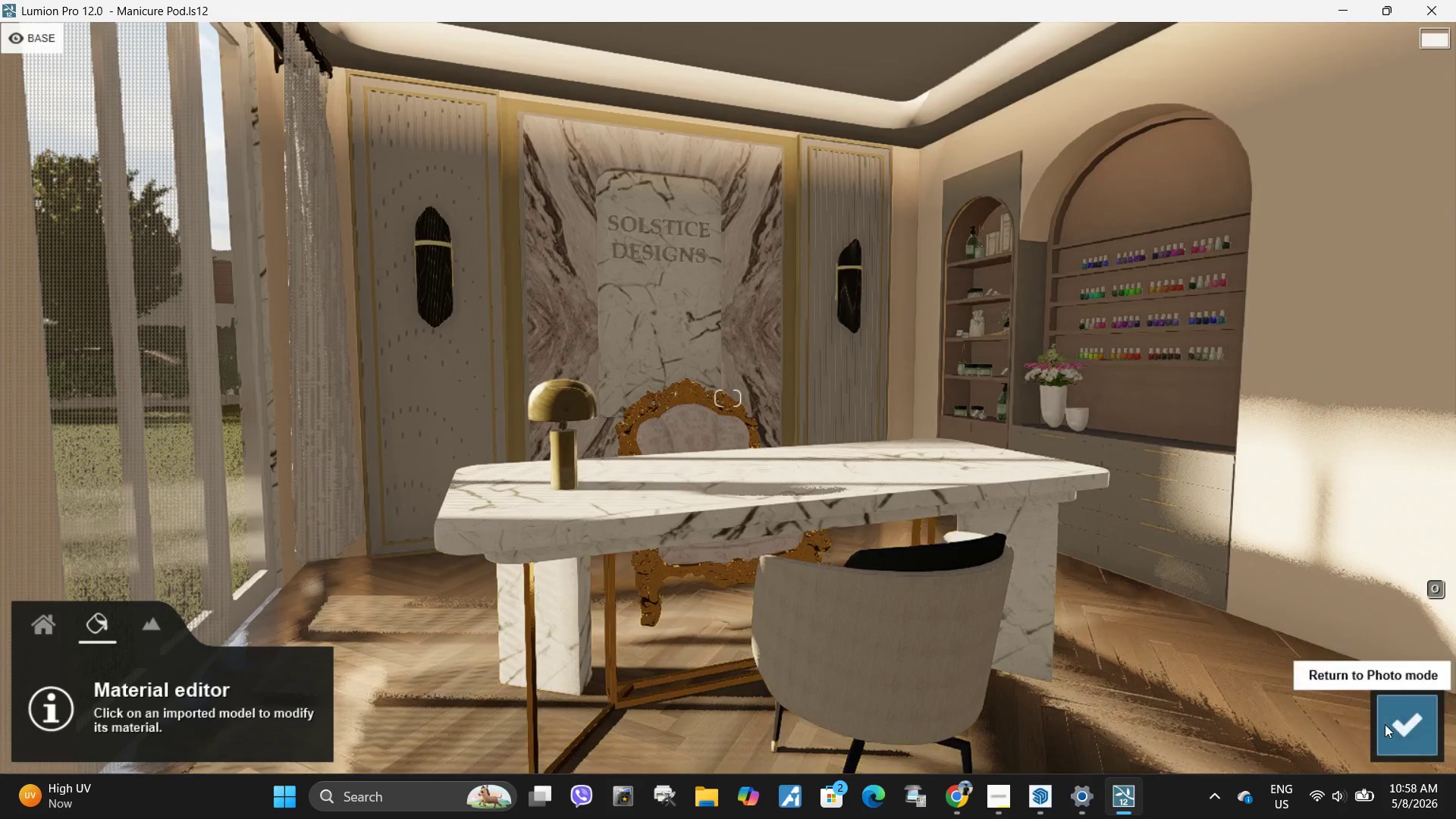 
left_click([1397, 727])
 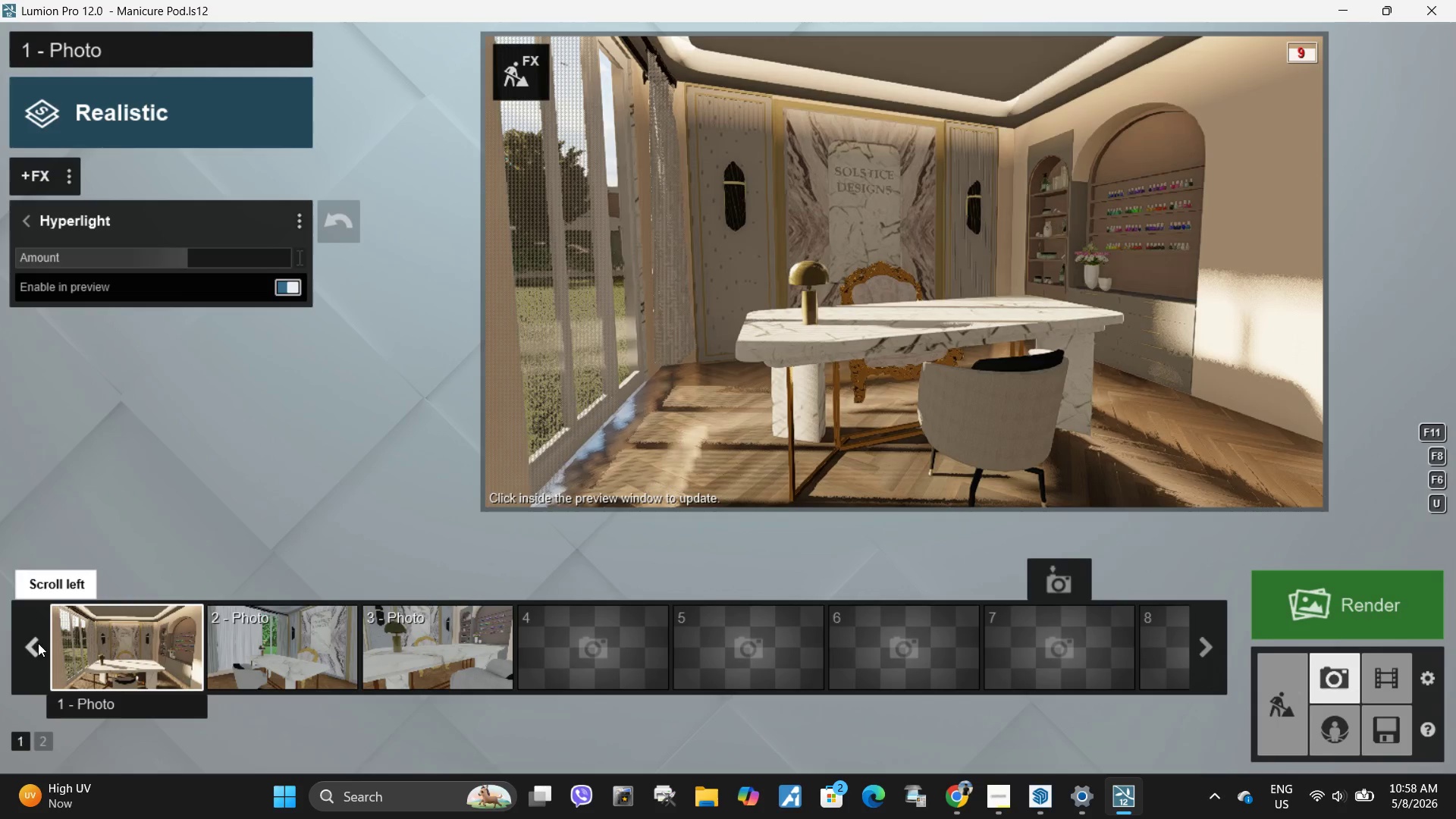 
left_click([152, 660])
 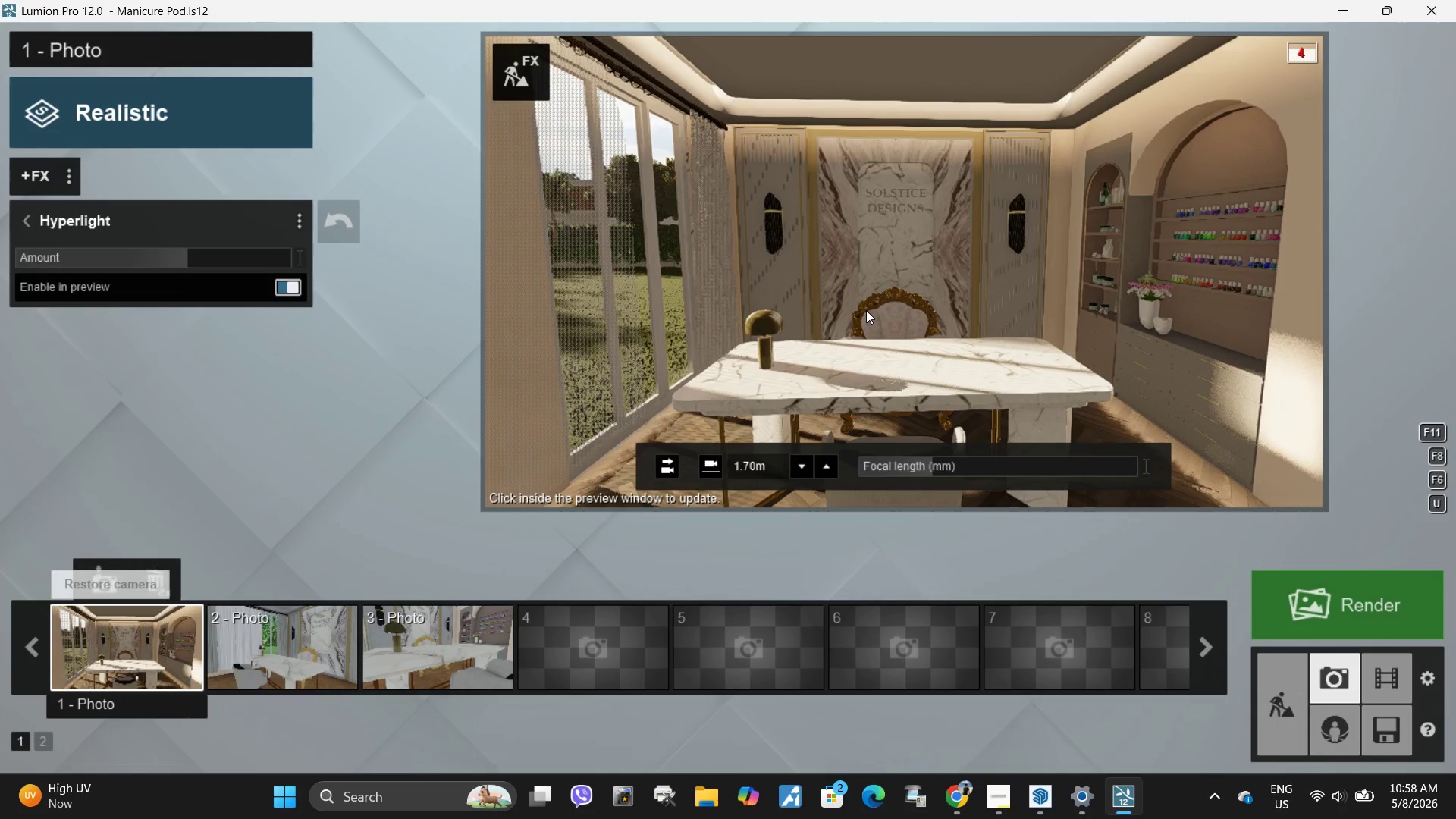 
left_click([866, 310])
 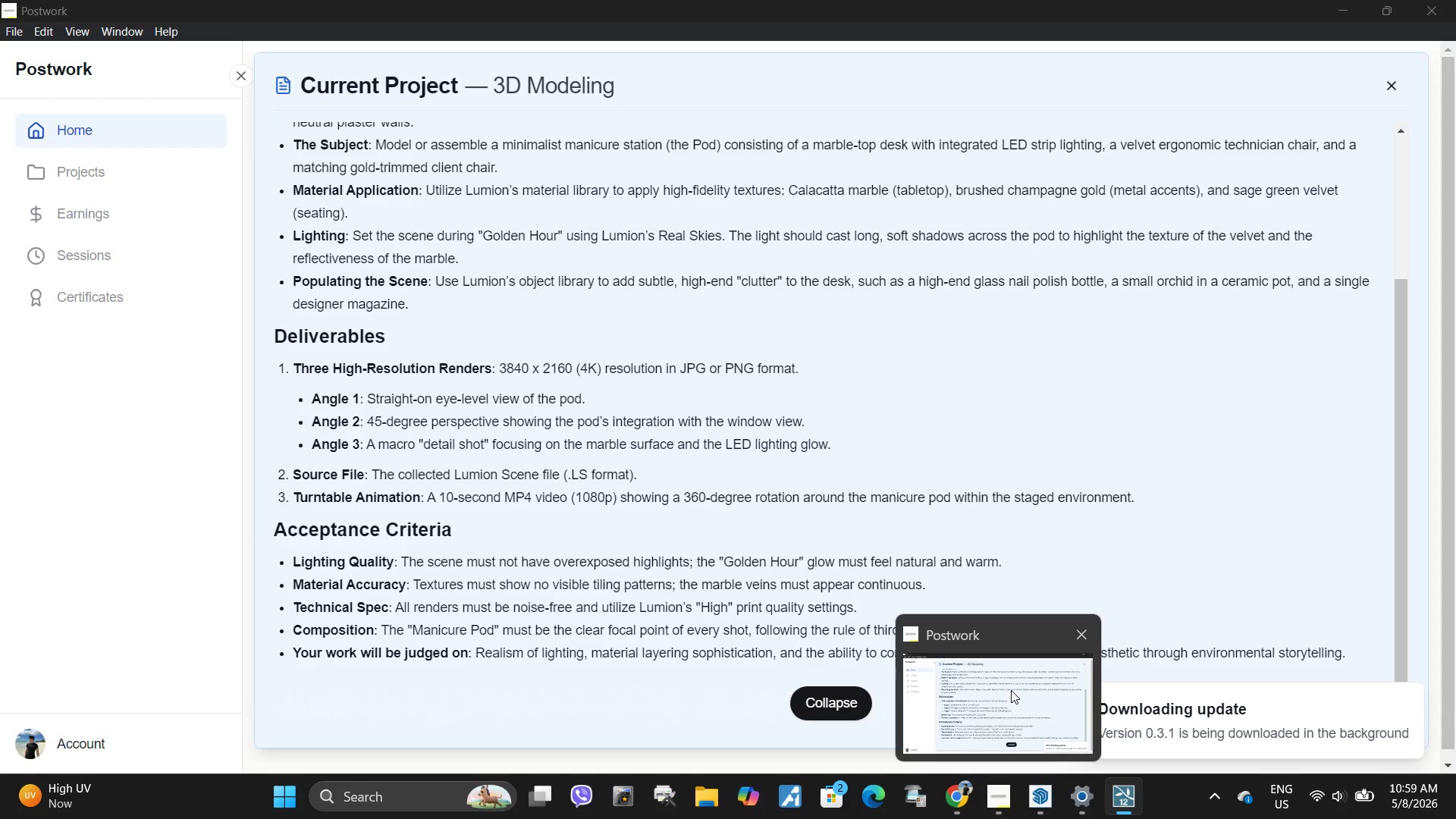 
wait(9.22)
 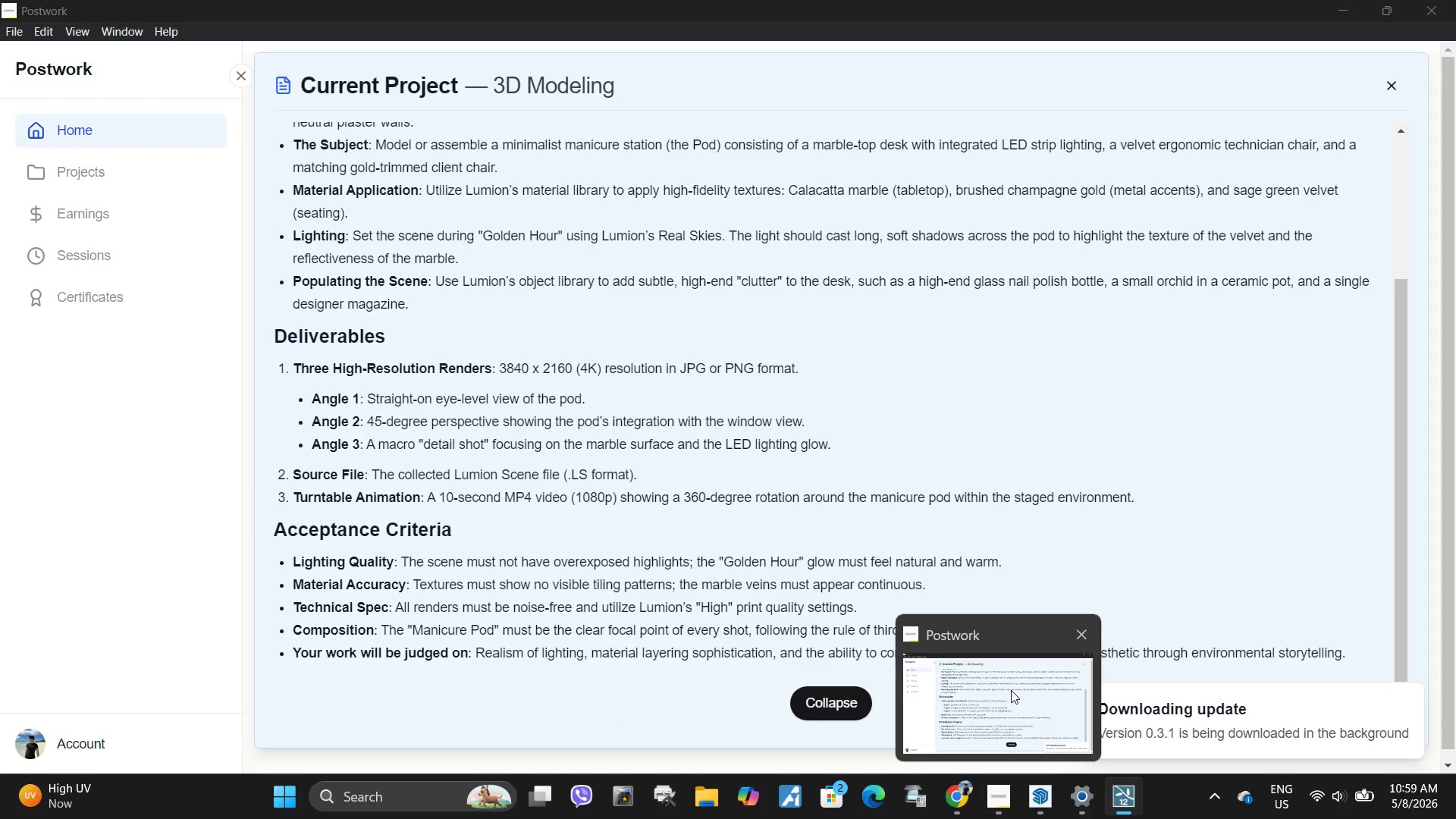 
left_click([27, 220])
 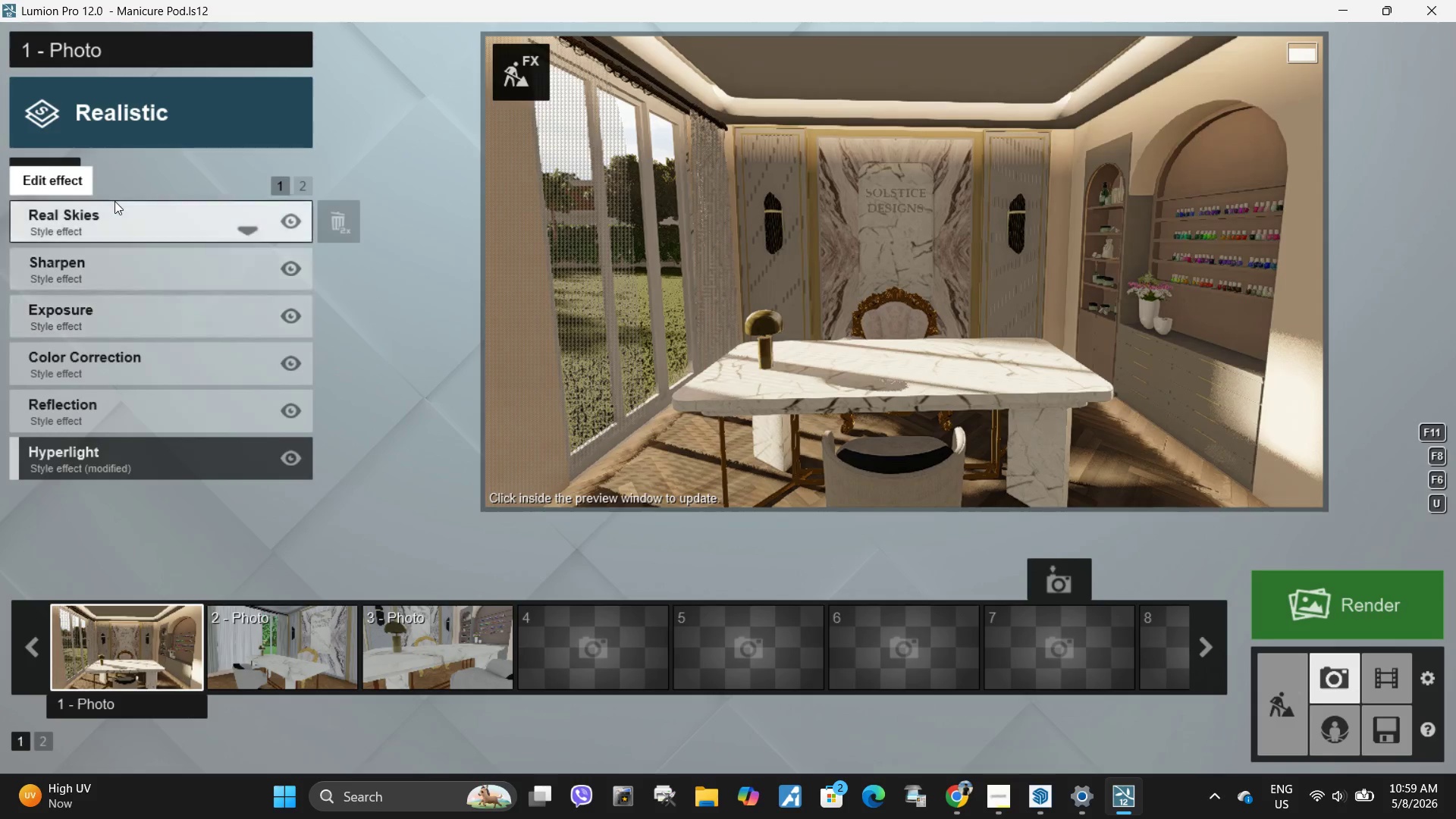 
left_click([121, 215])
 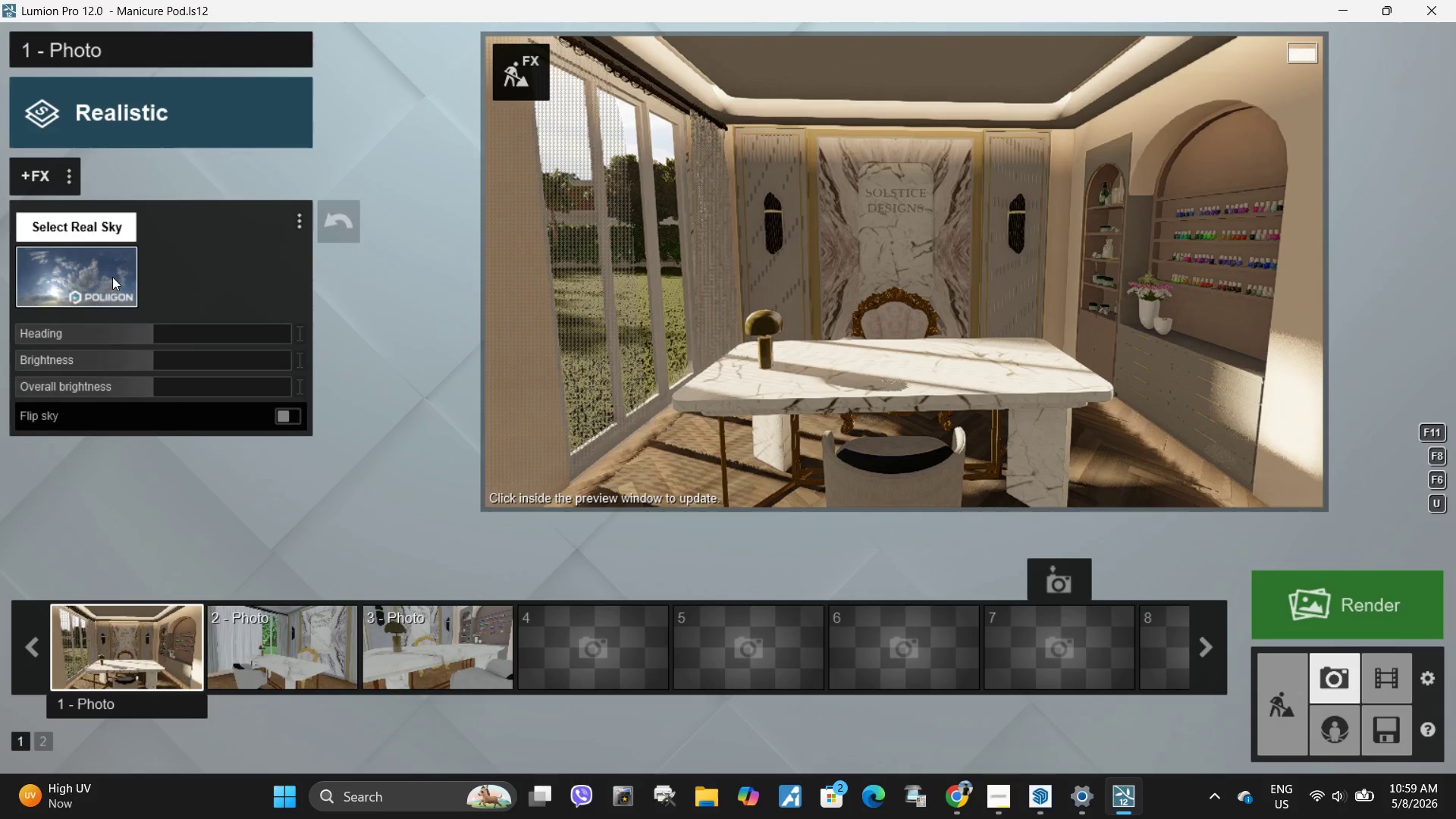 
left_click([112, 277])
 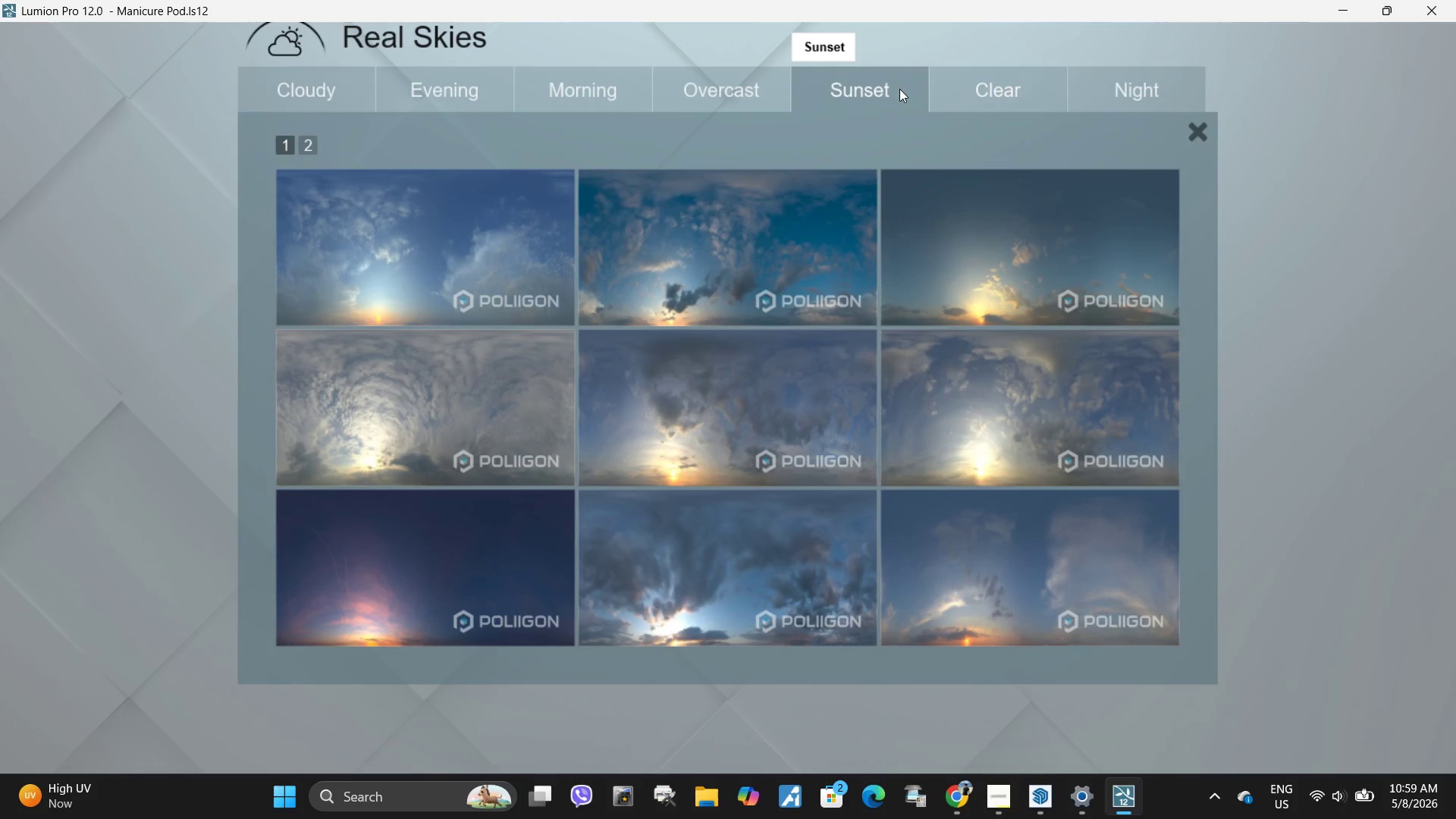 
left_click([899, 89])
 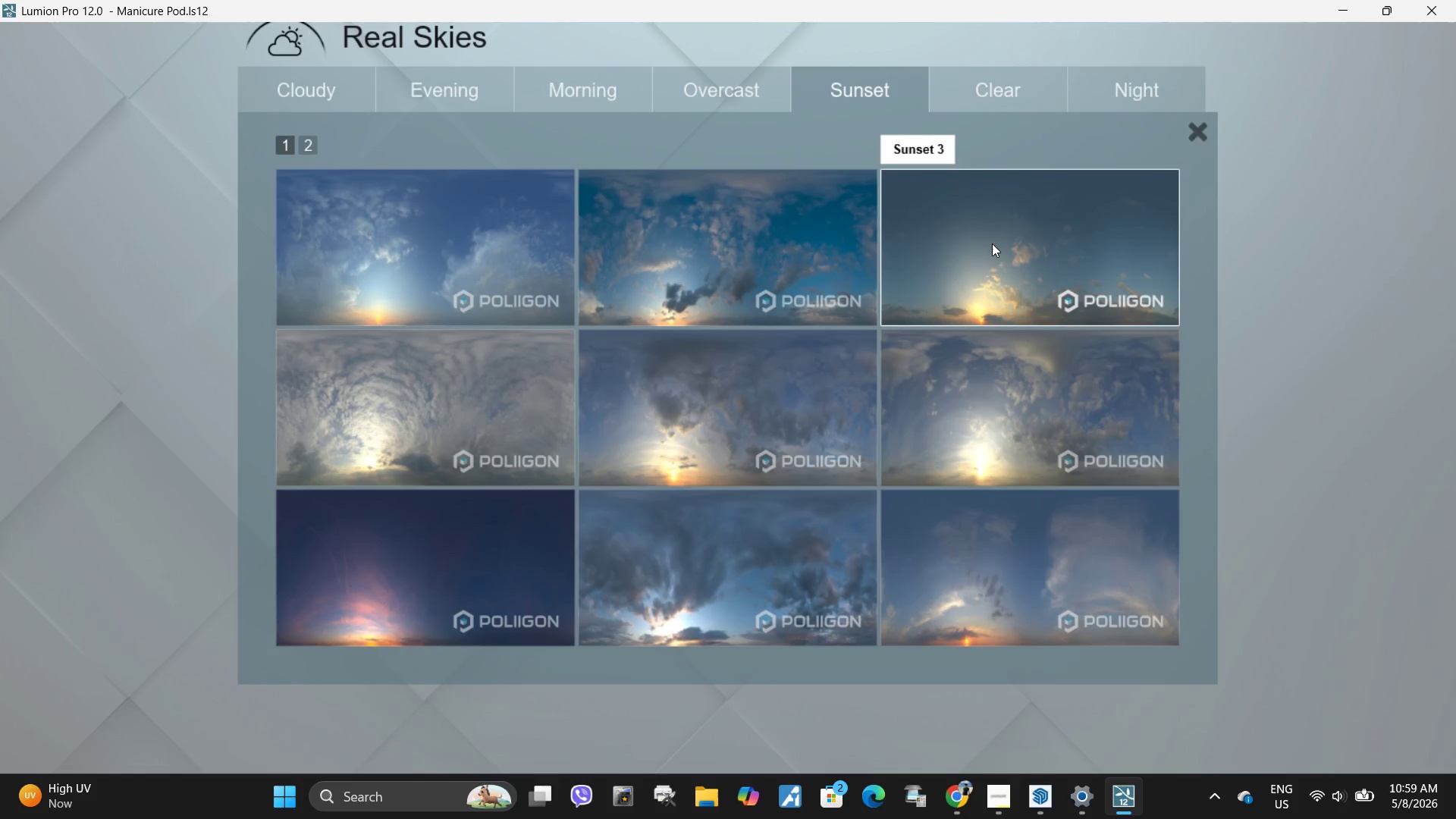 
left_click([992, 243])
 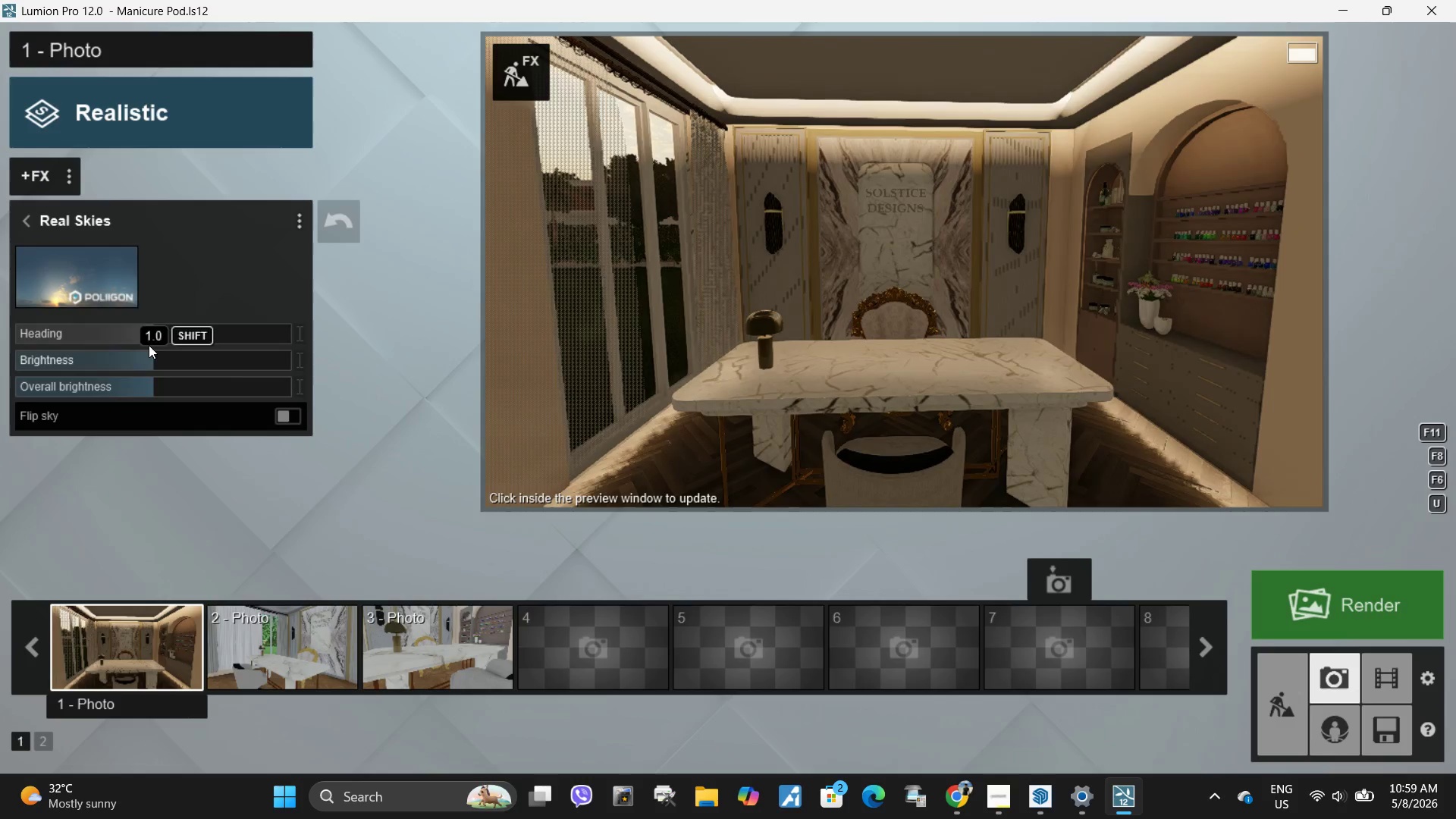 
left_click_drag(start_coordinate=[149, 340], to_coordinate=[111, 322])
 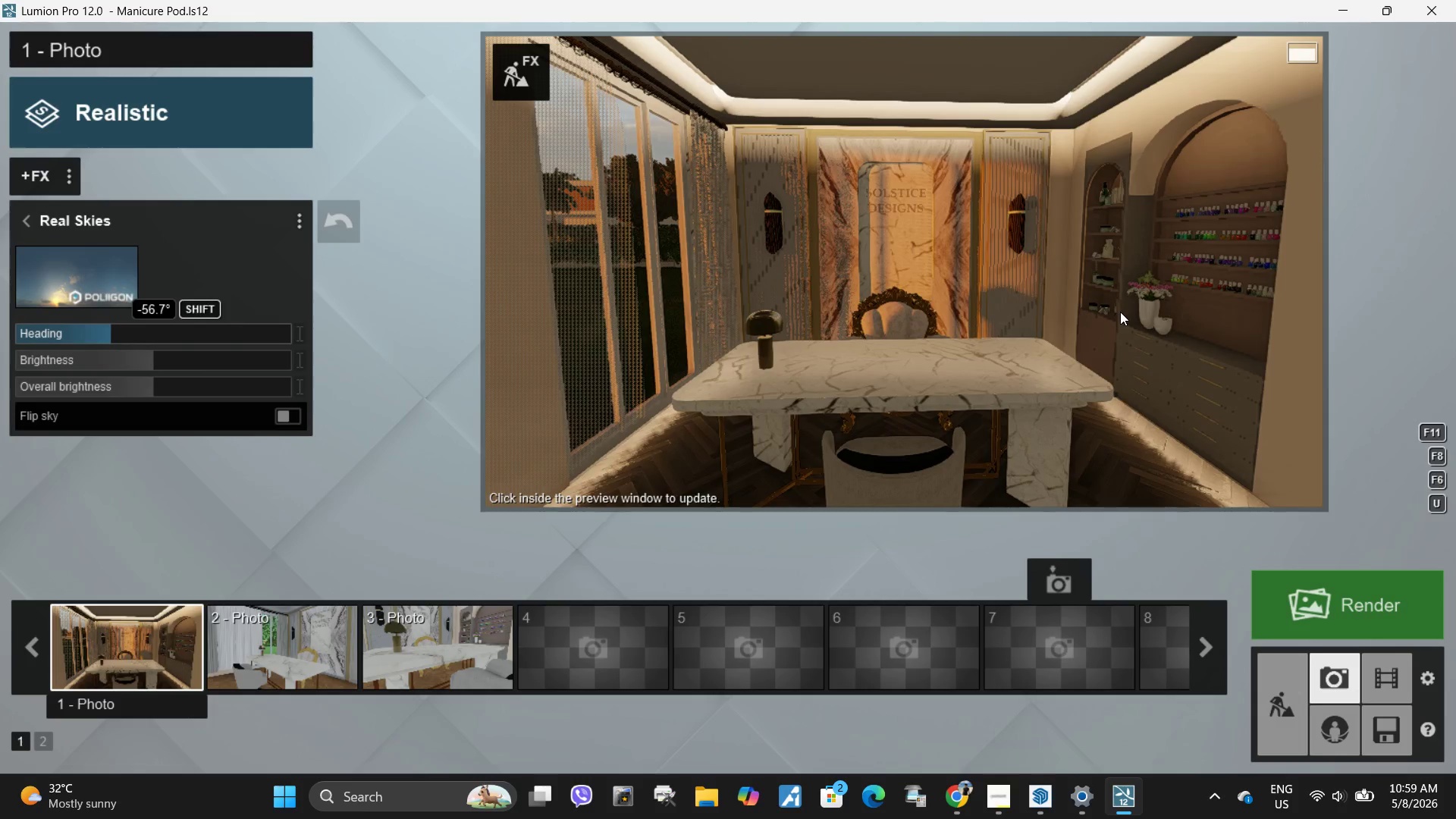 
left_click([1121, 312])
 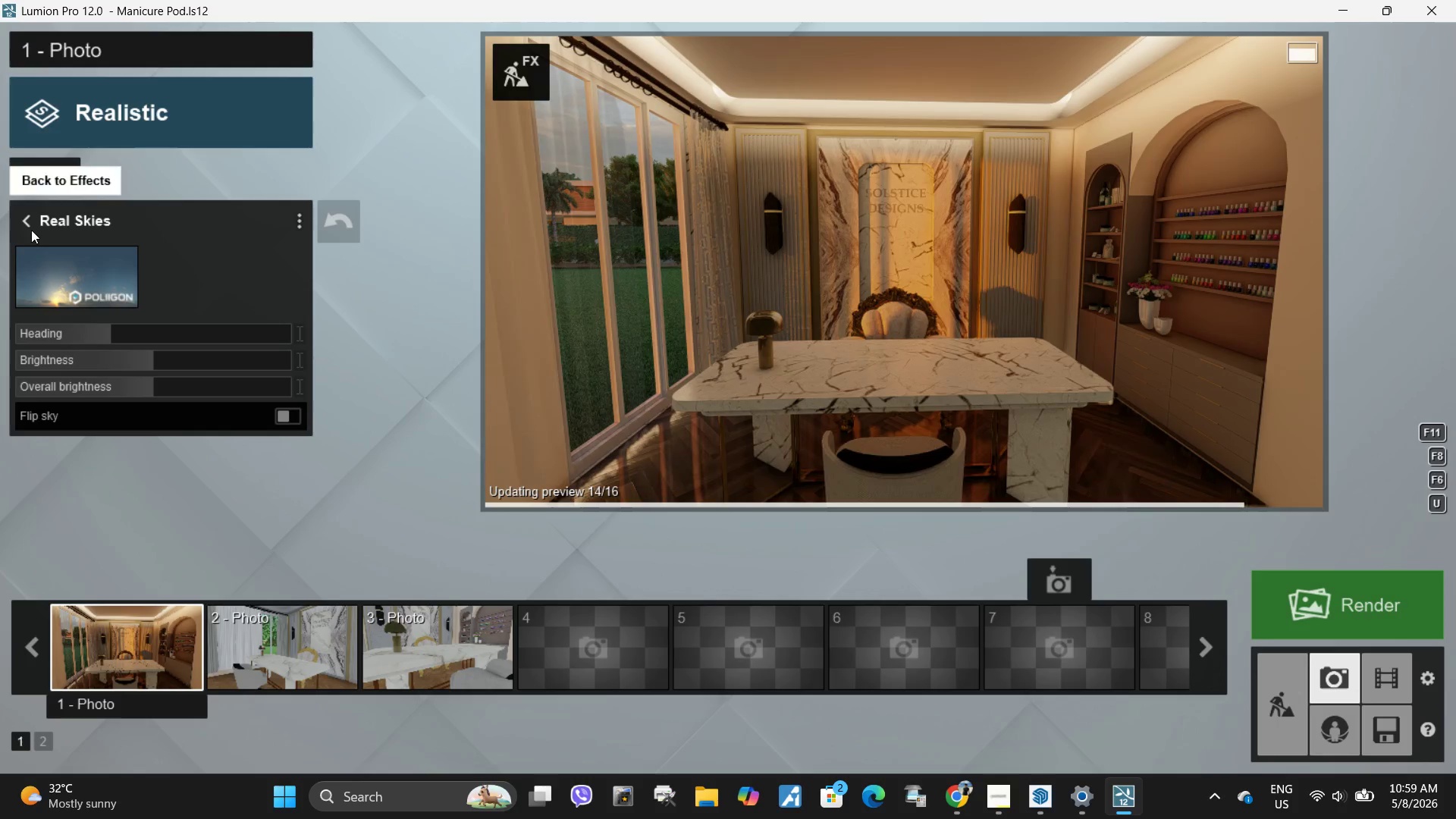 
left_click([28, 221])
 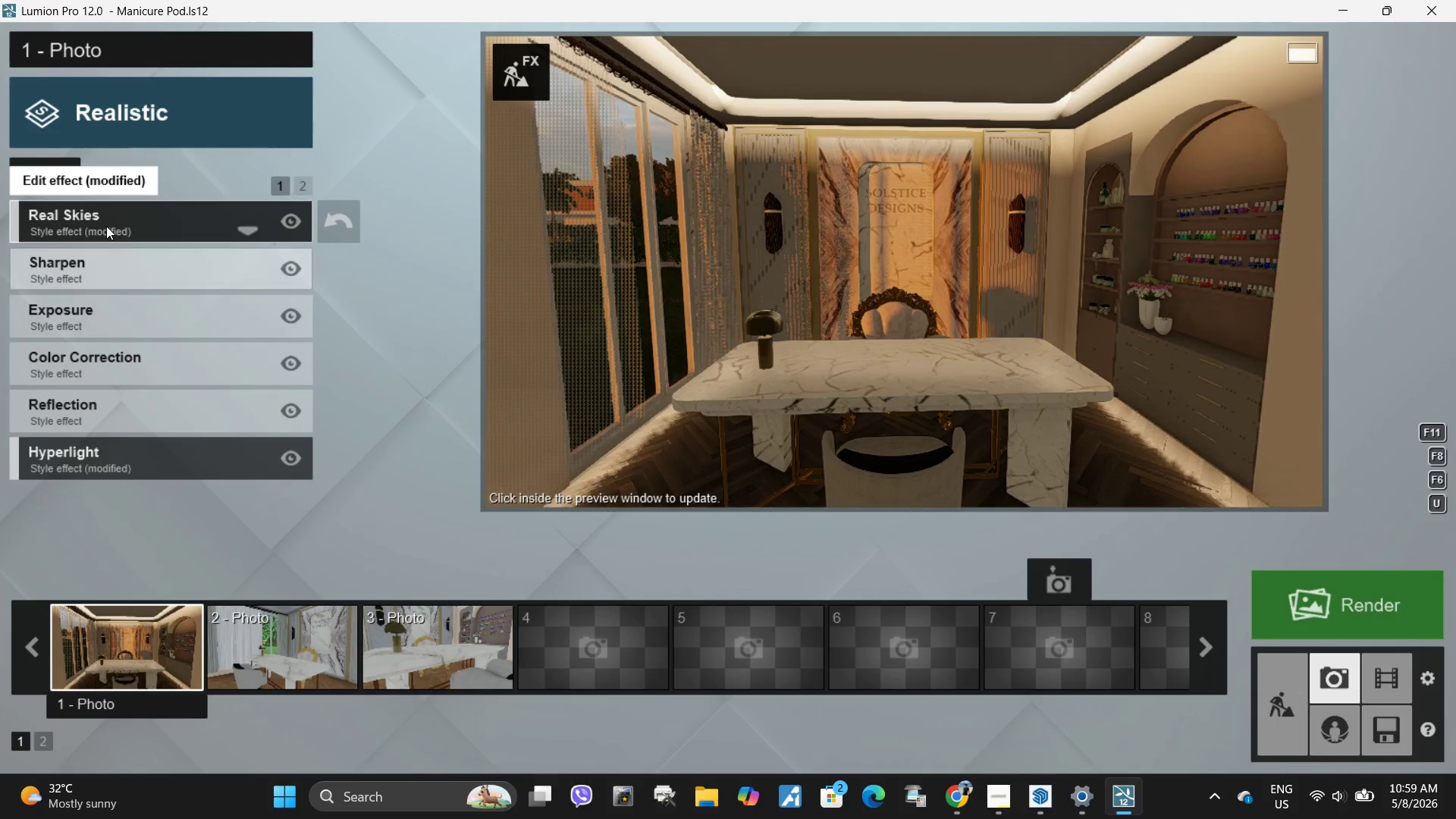 
left_click([106, 226])
 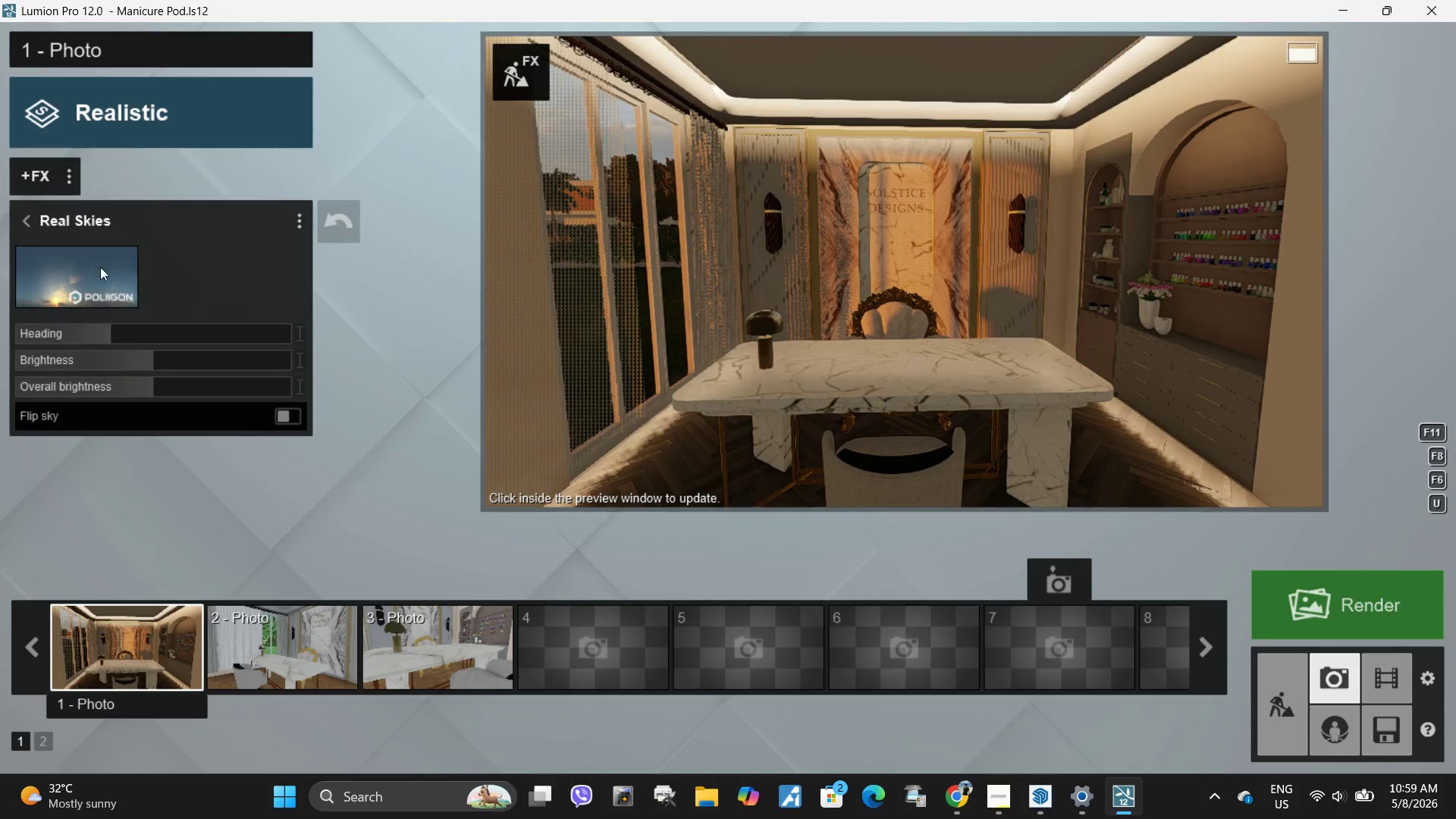 
left_click([88, 267])
 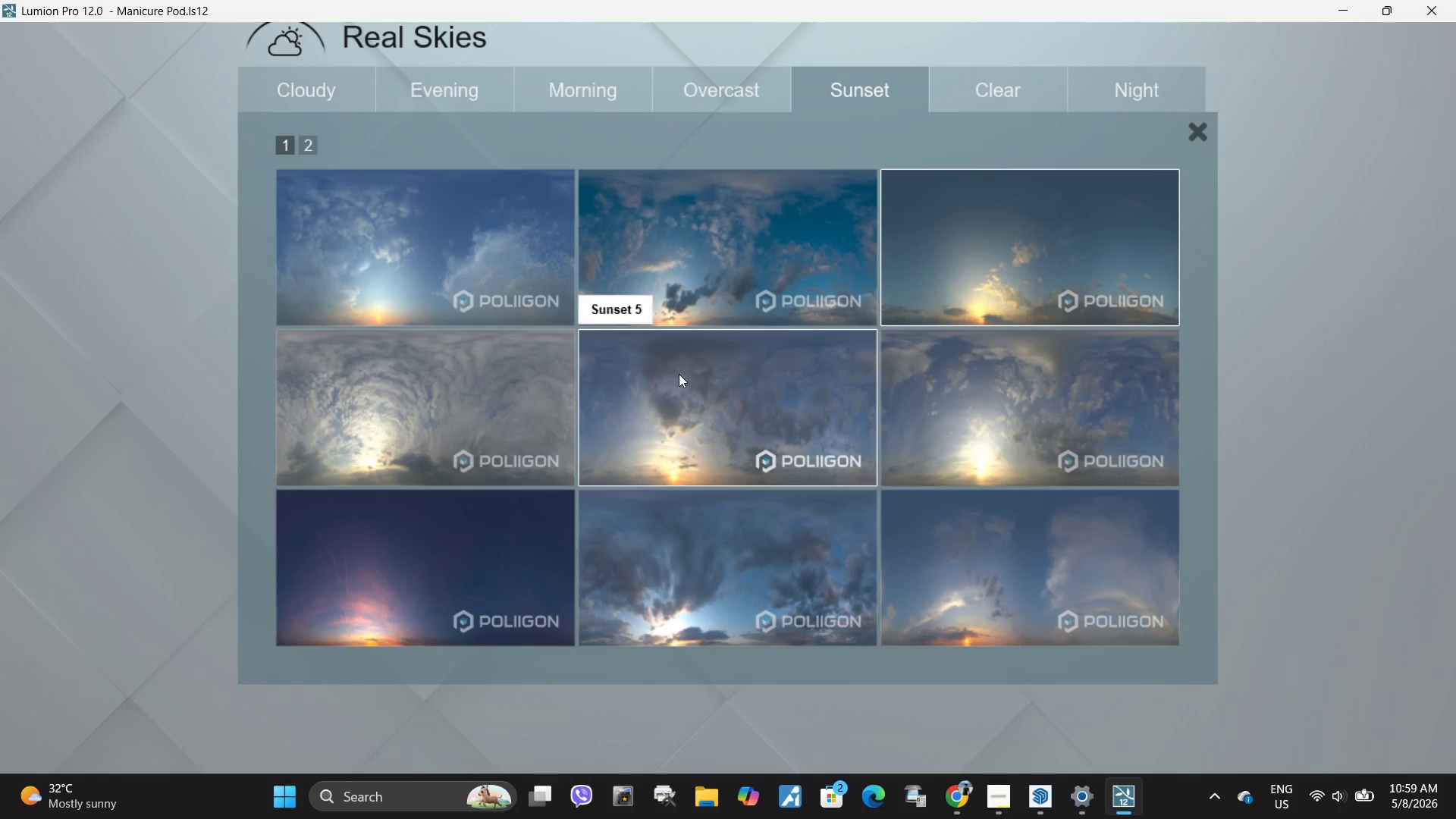 
left_click([477, 262])
 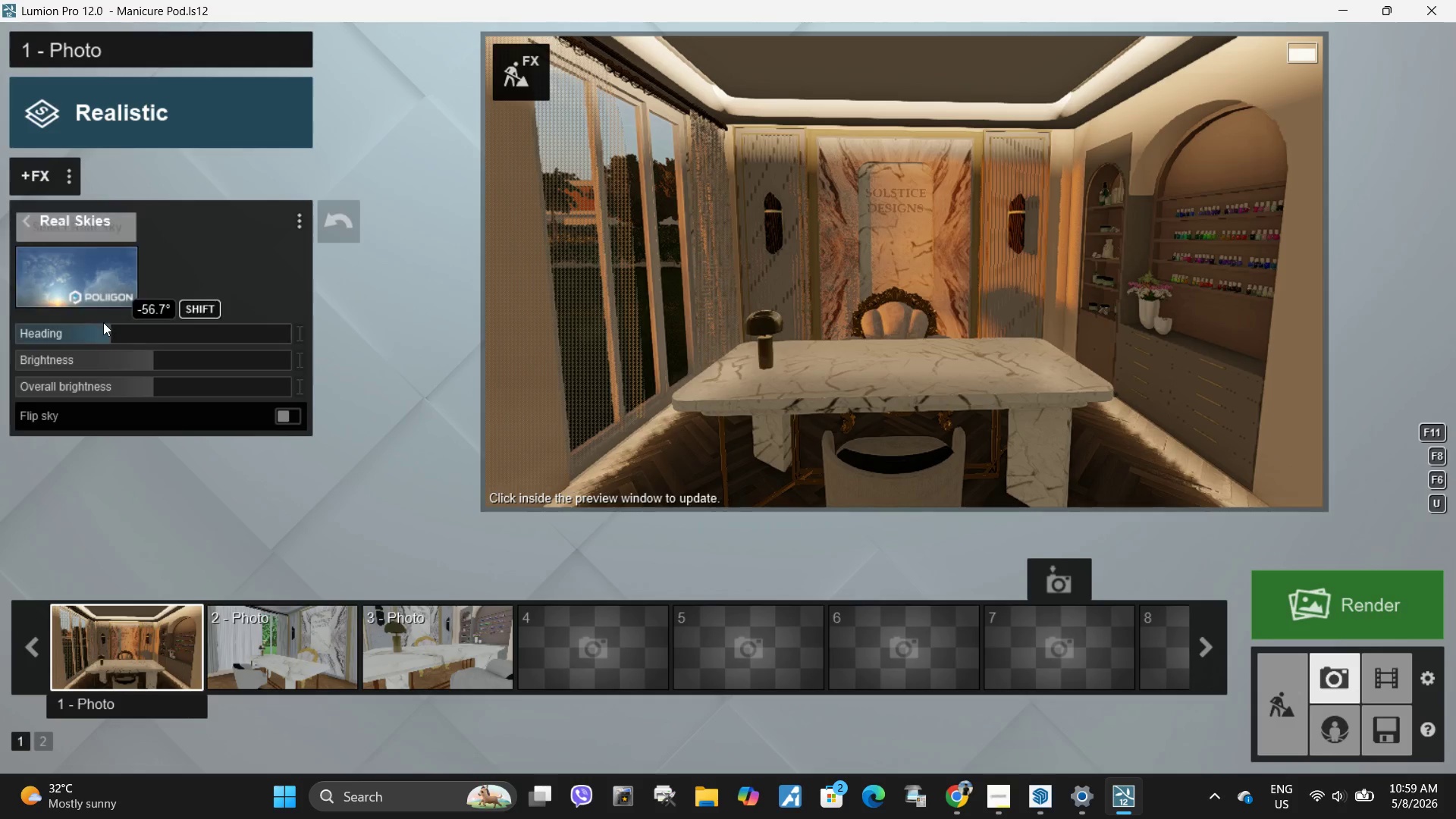 
left_click_drag(start_coordinate=[106, 333], to_coordinate=[121, 323])
 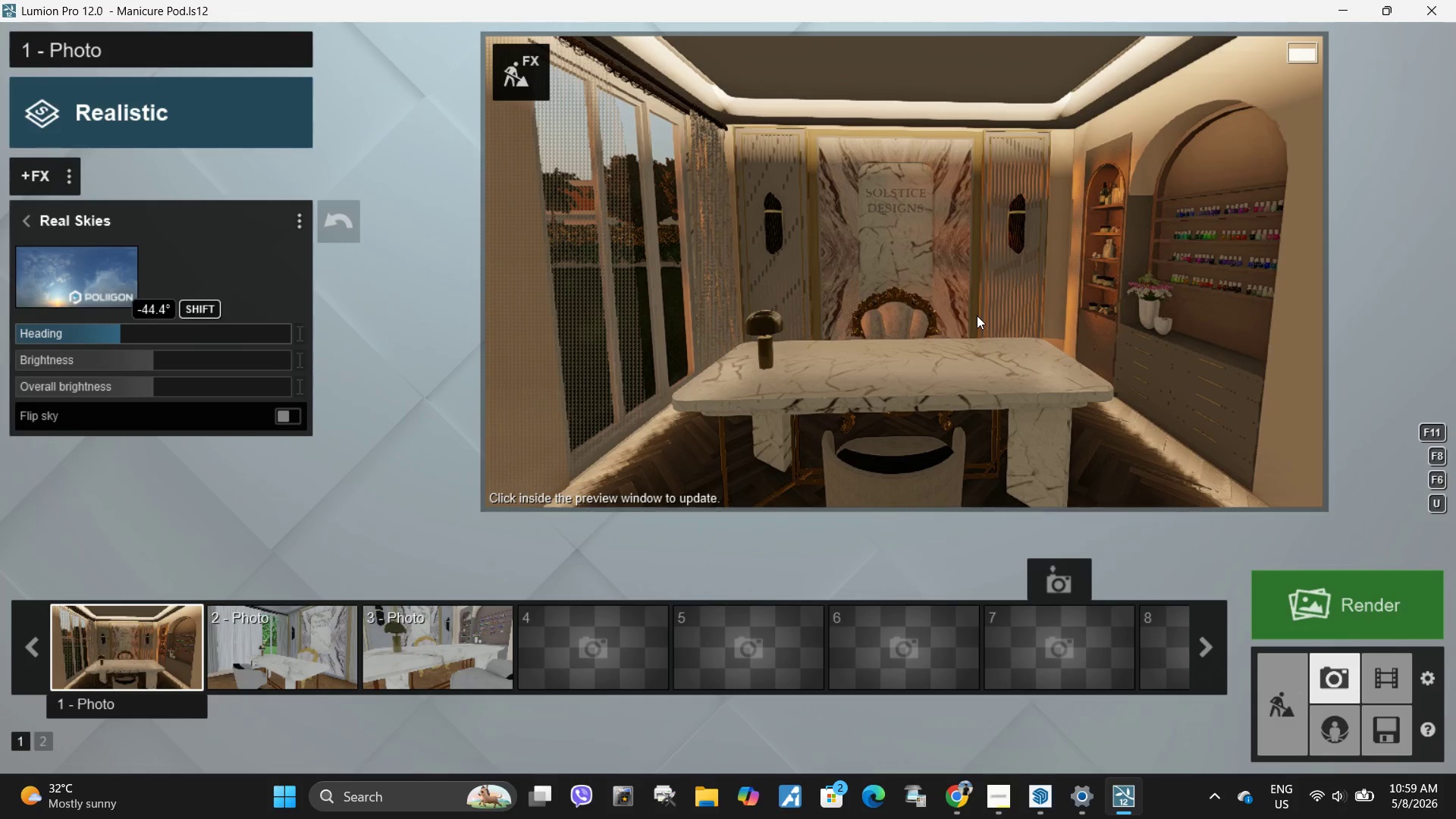 
left_click([1090, 302])
 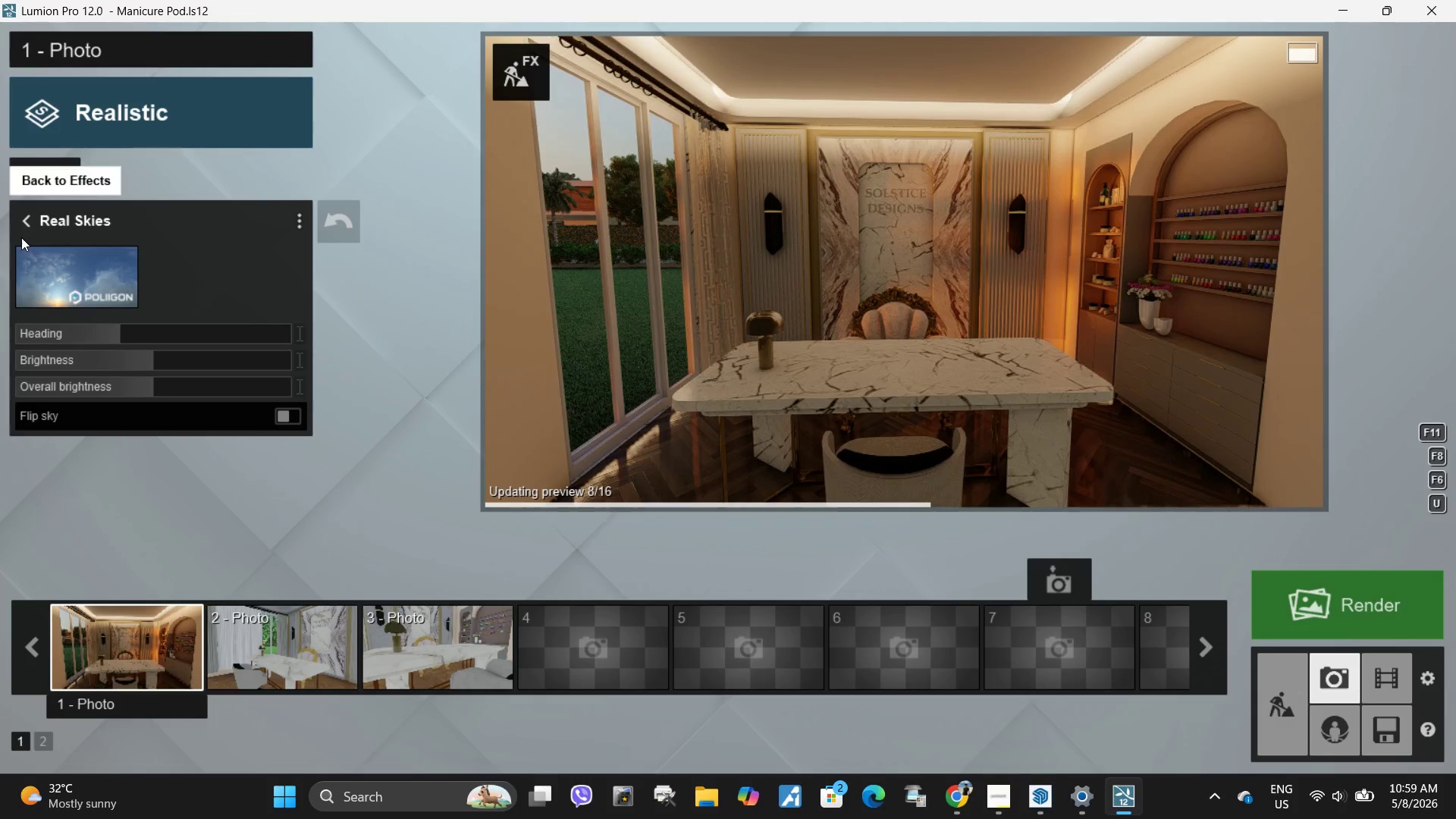 
left_click([46, 276])
 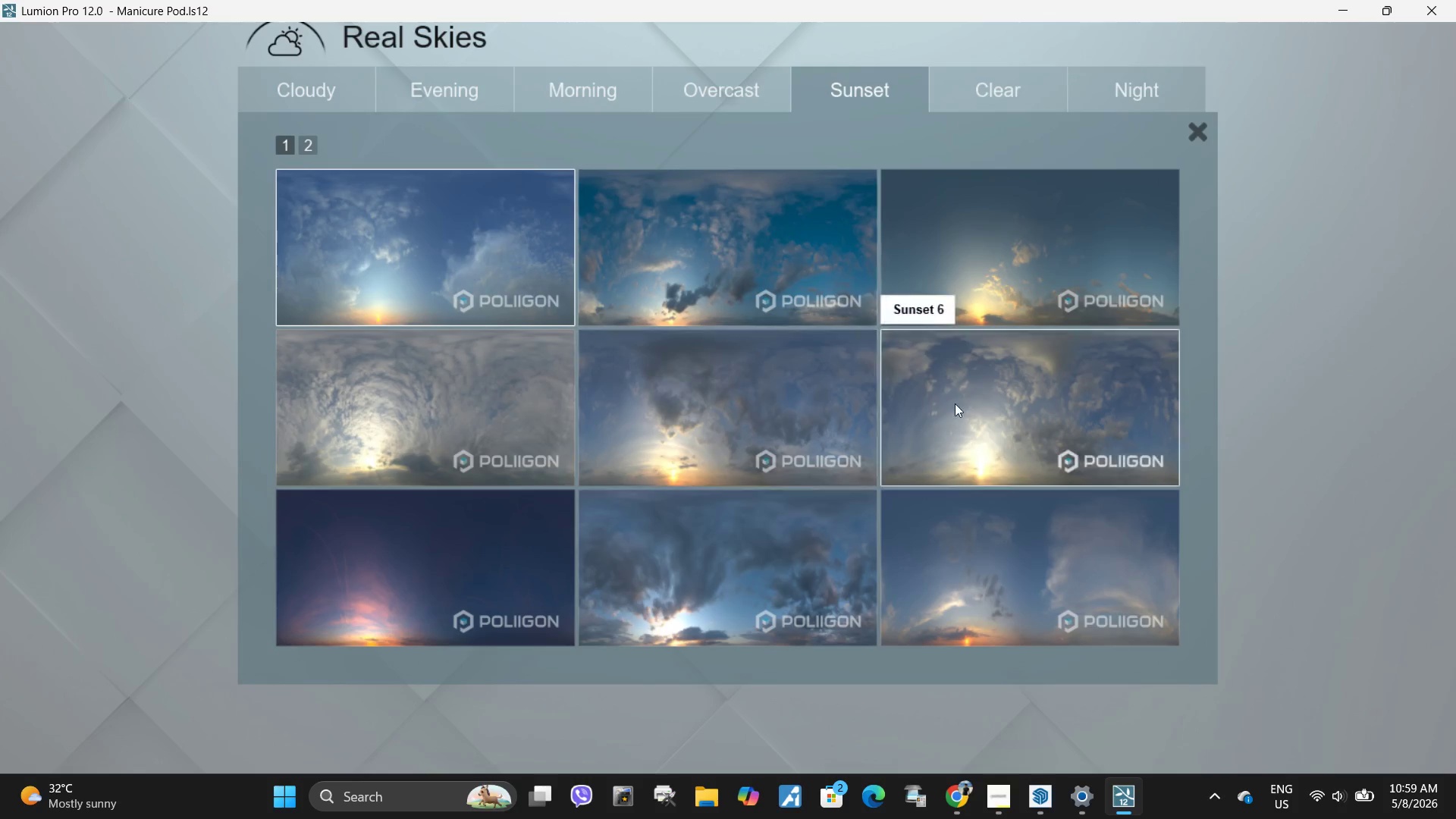 
left_click([955, 403])
 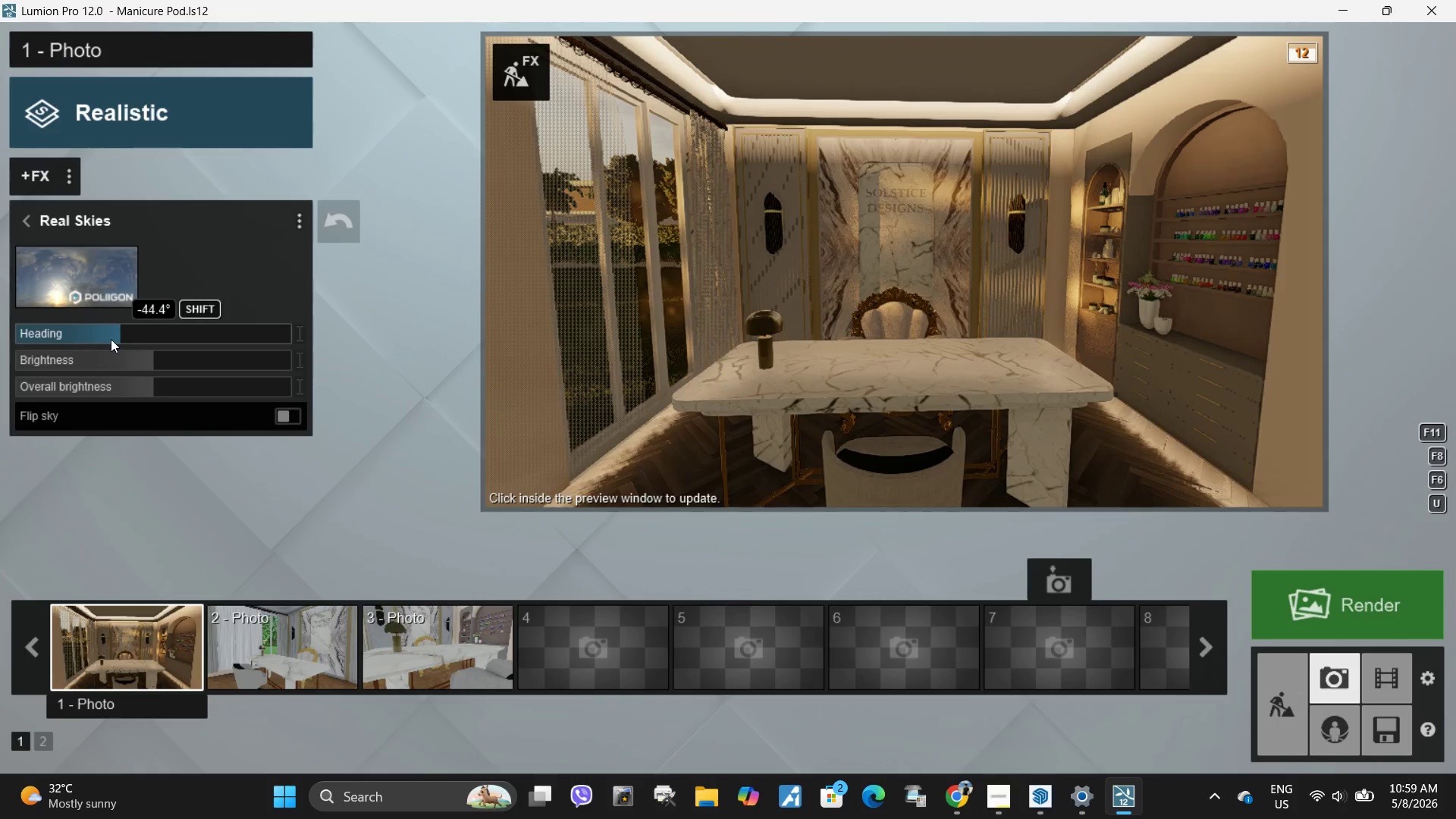 
left_click_drag(start_coordinate=[122, 333], to_coordinate=[115, 332])
 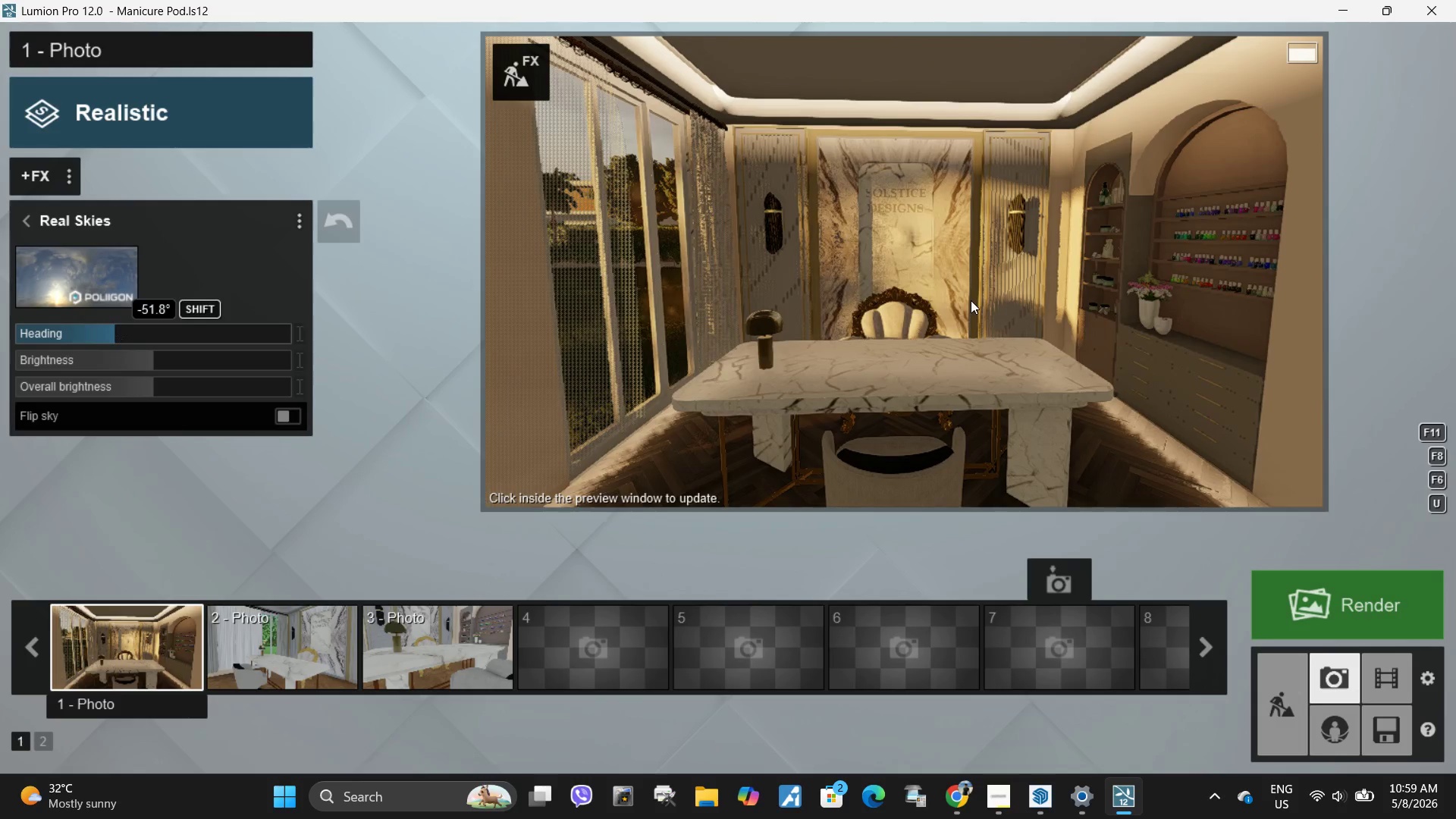 
left_click([969, 300])
 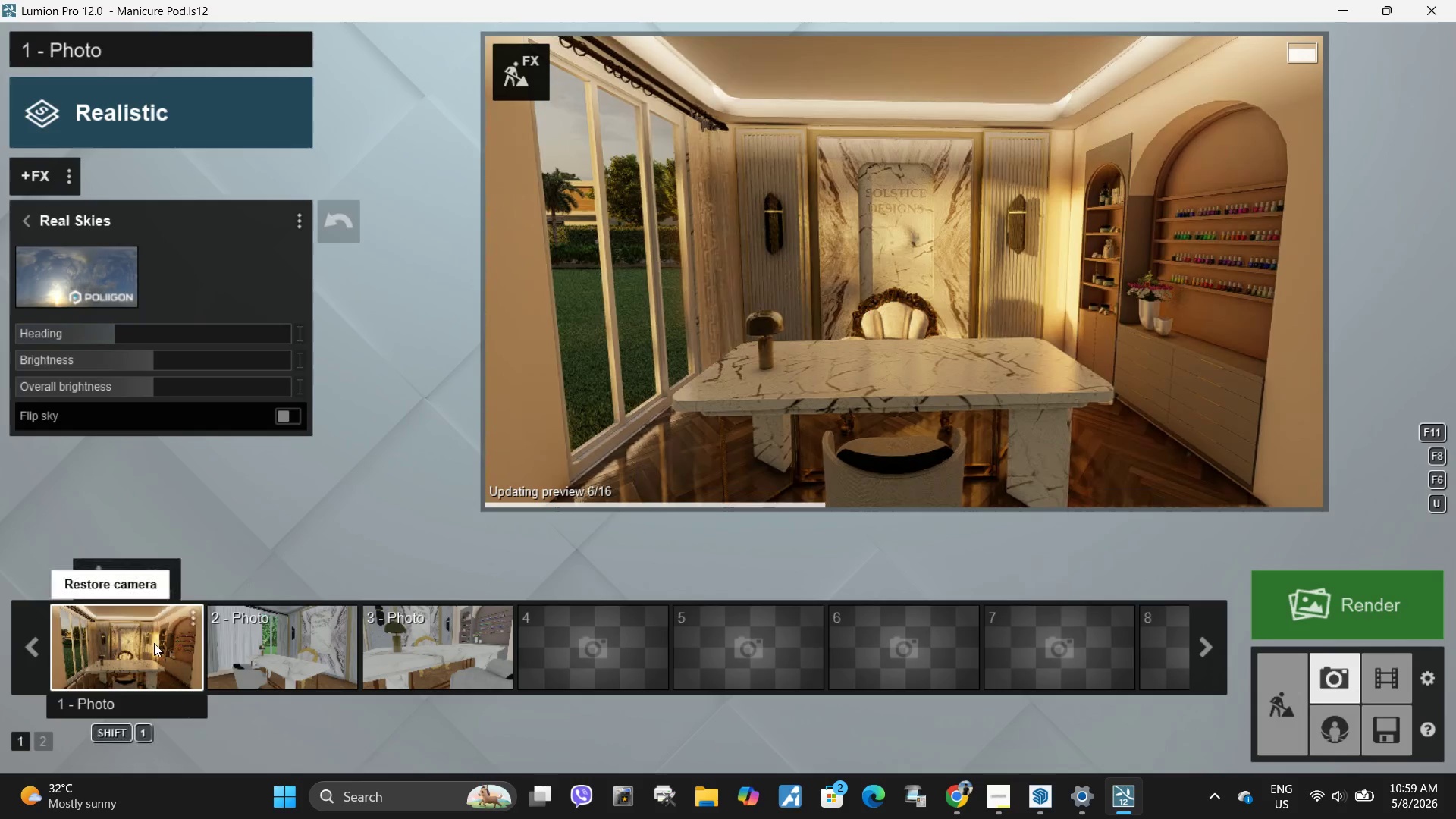 
left_click([154, 644])
 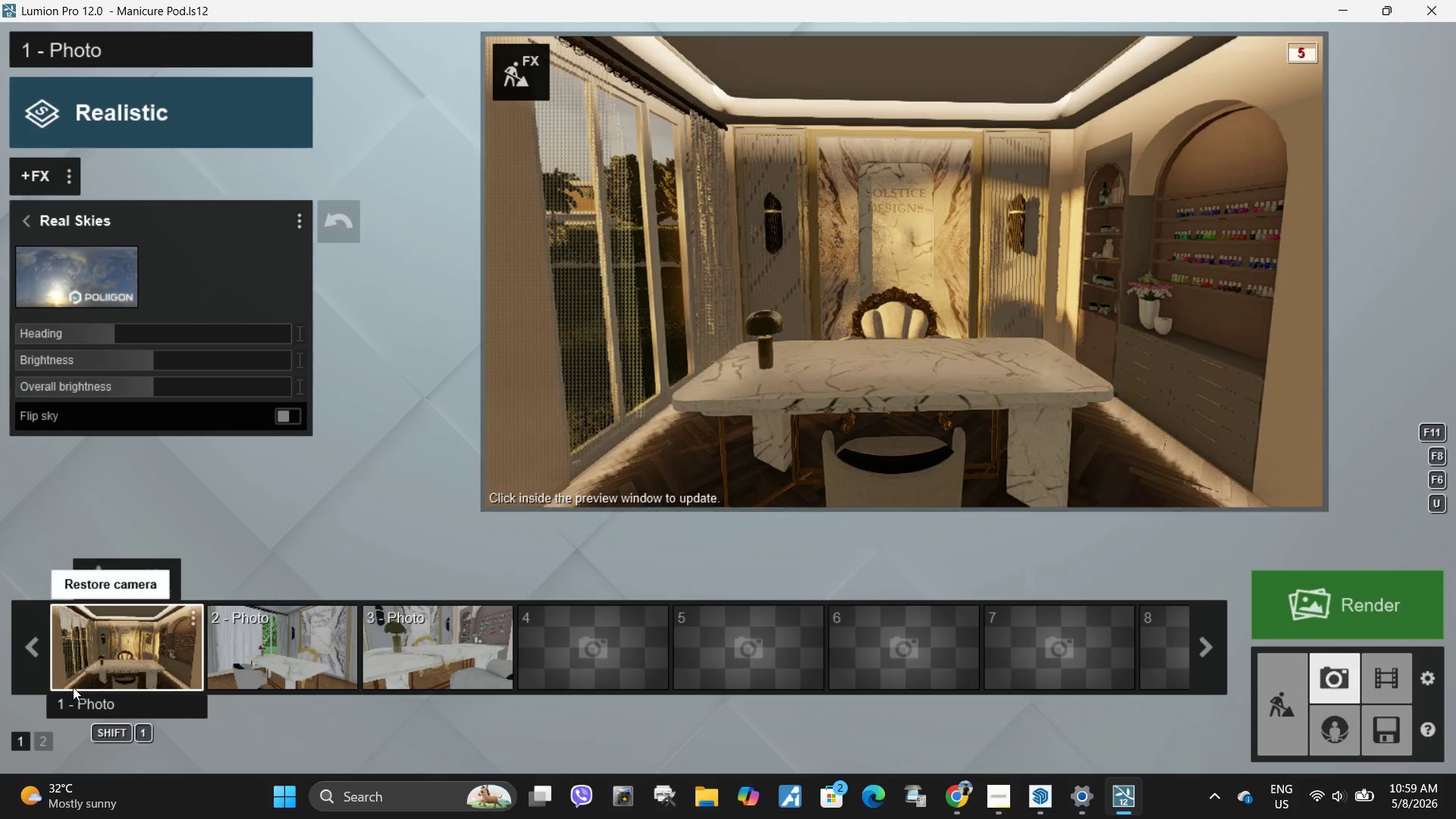 
left_click([127, 654])
 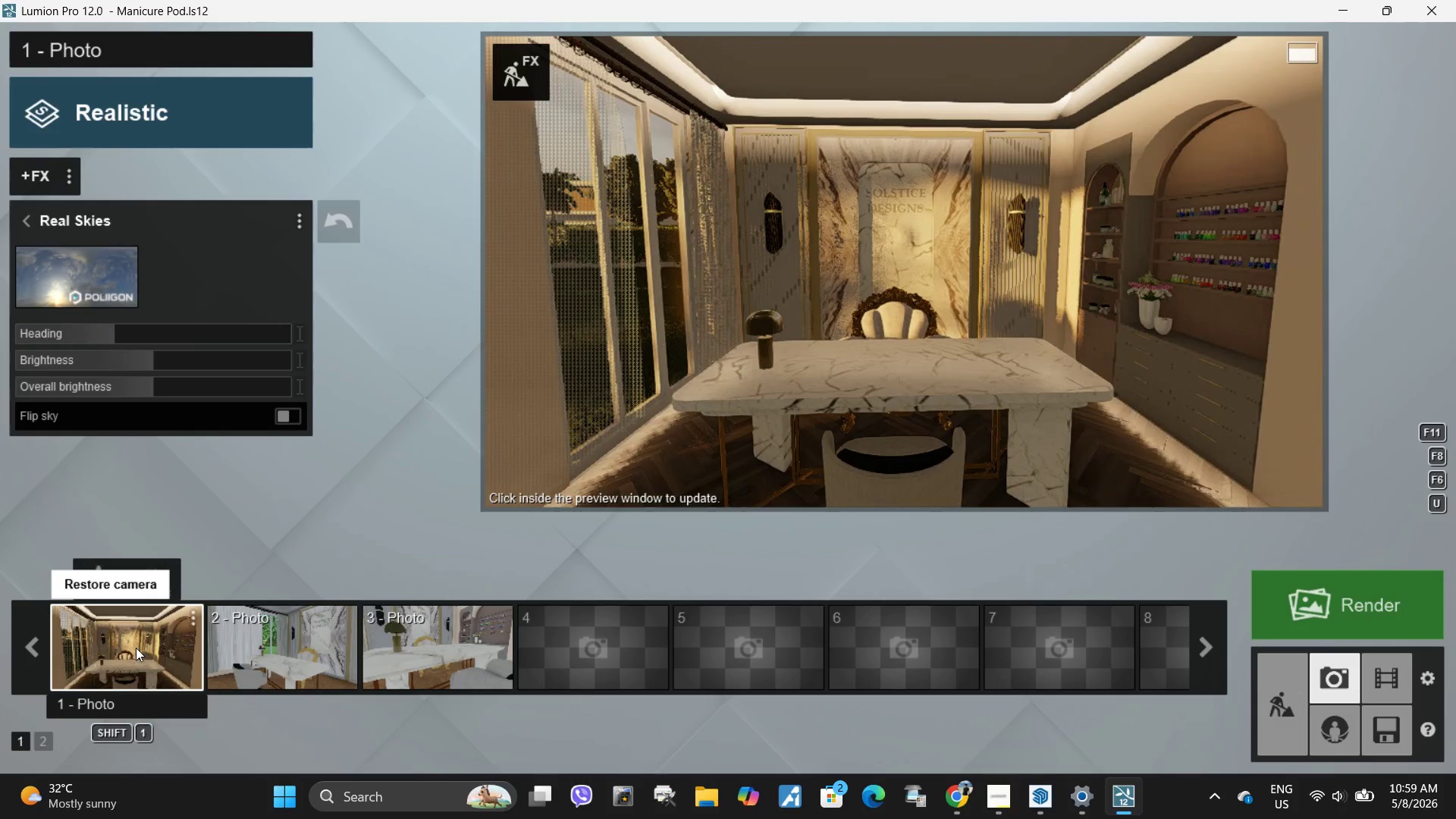 
left_click([1020, 241])
 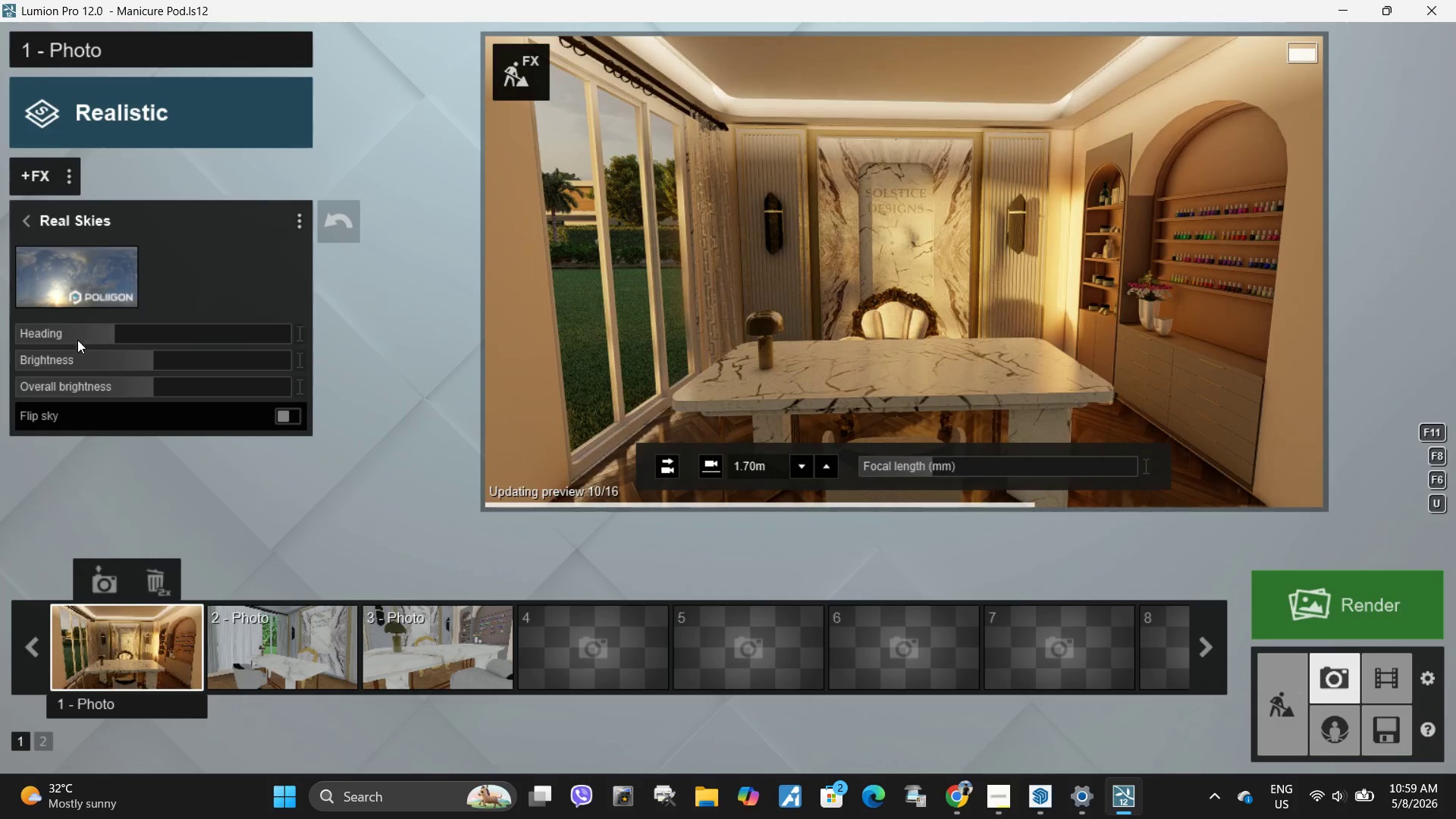 
left_click_drag(start_coordinate=[155, 362], to_coordinate=[270, 369])
 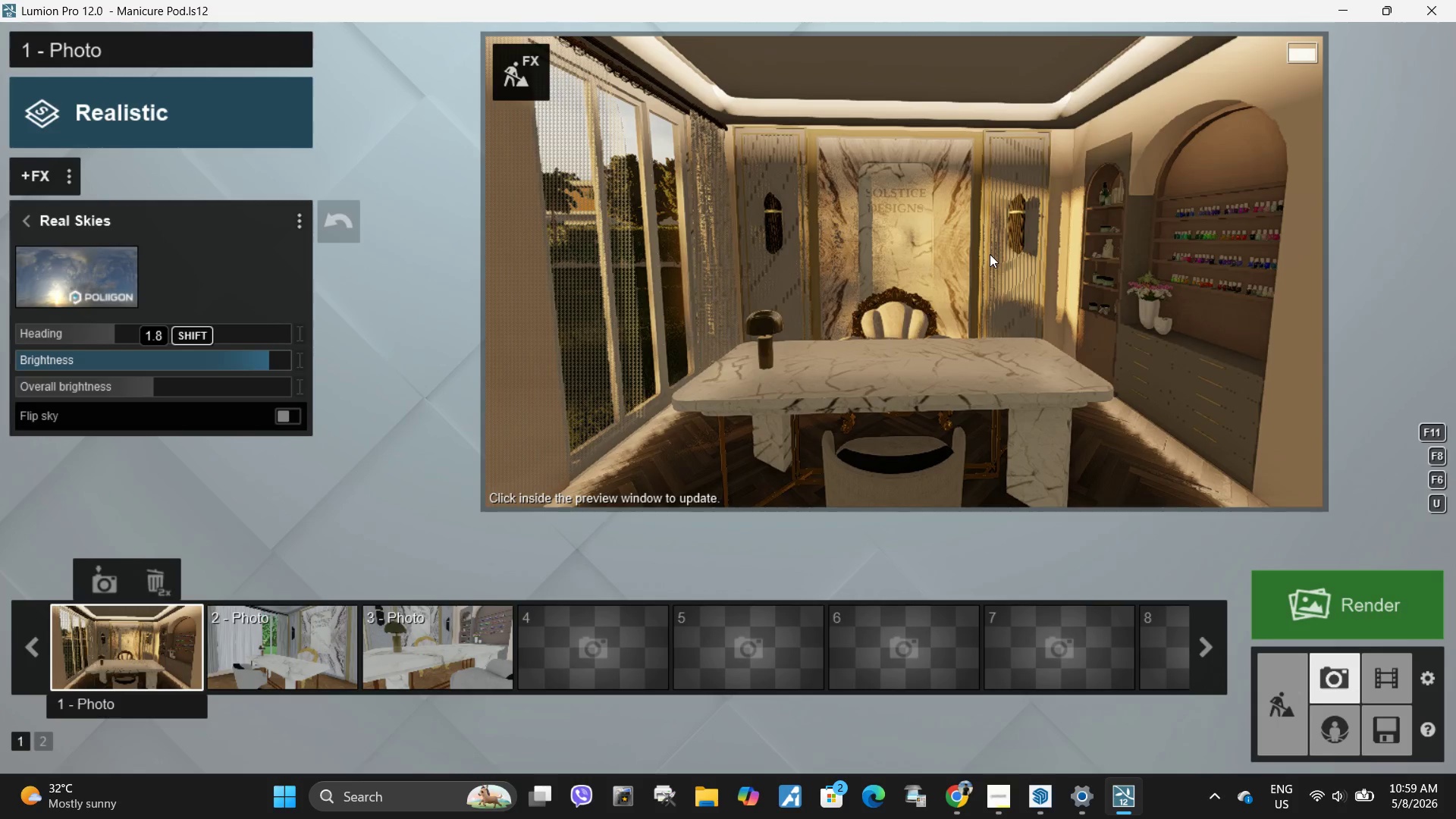 
left_click([990, 254])
 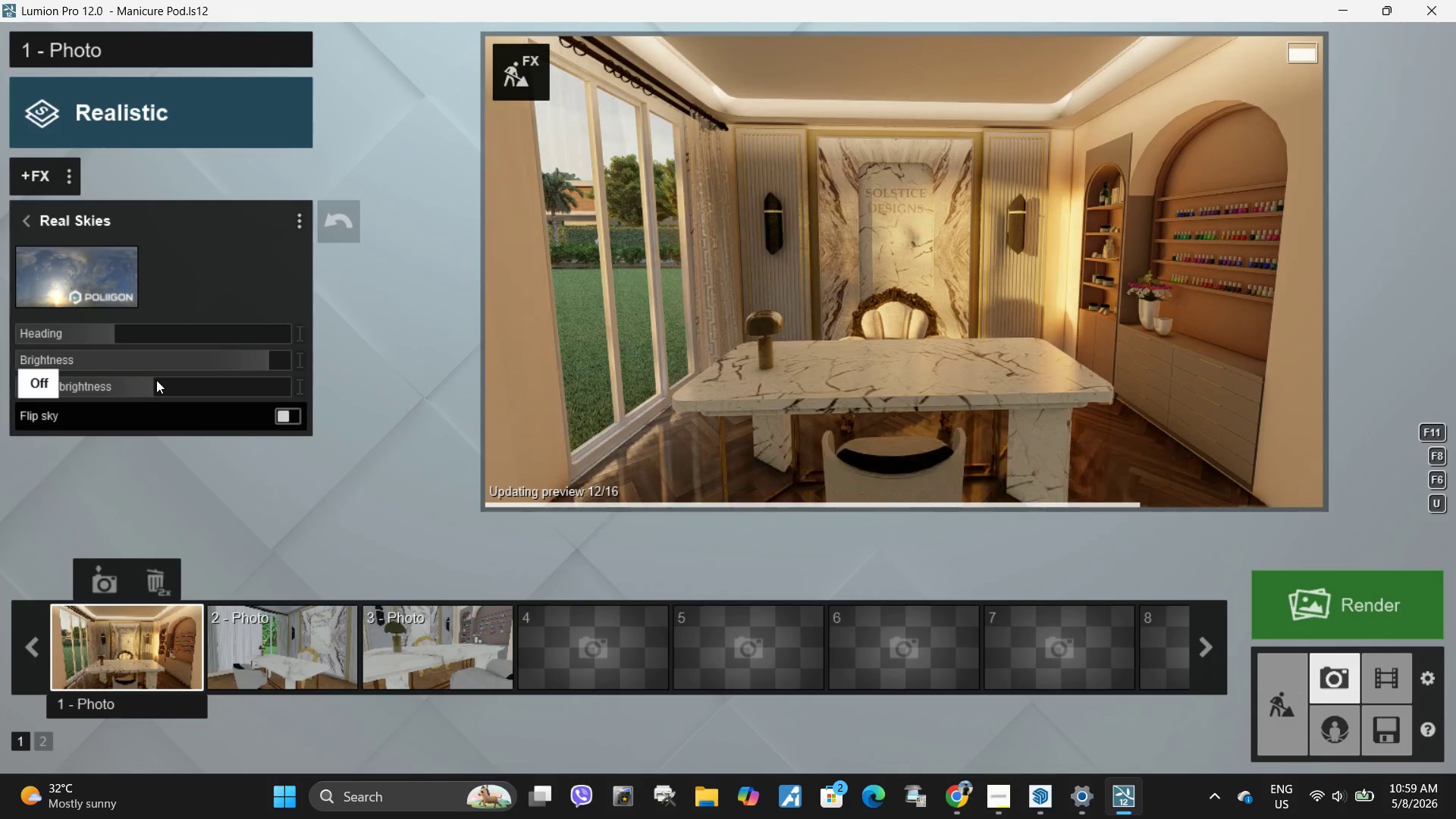 
left_click_drag(start_coordinate=[163, 384], to_coordinate=[145, 386])
 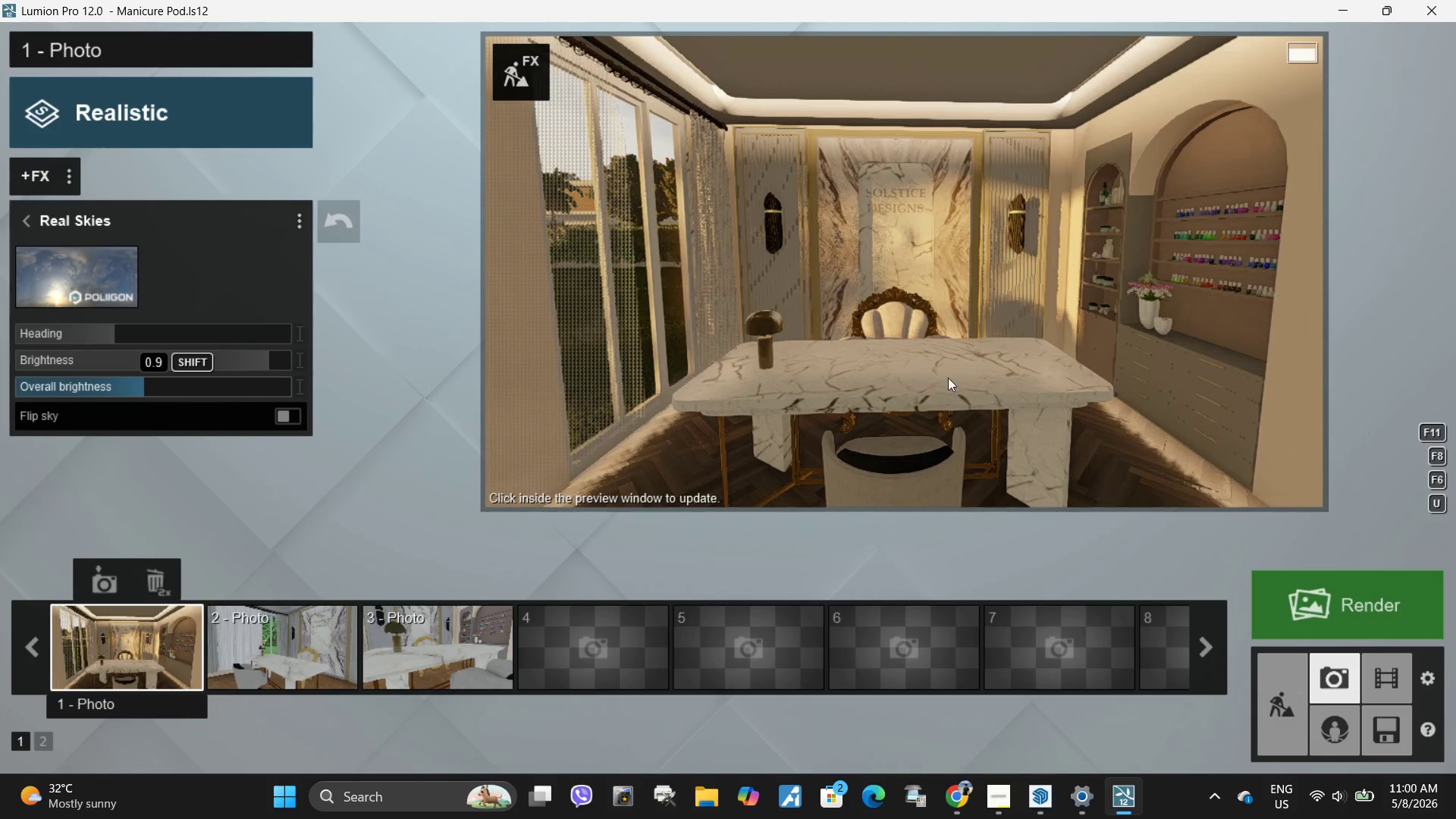 
type(dddddw)
 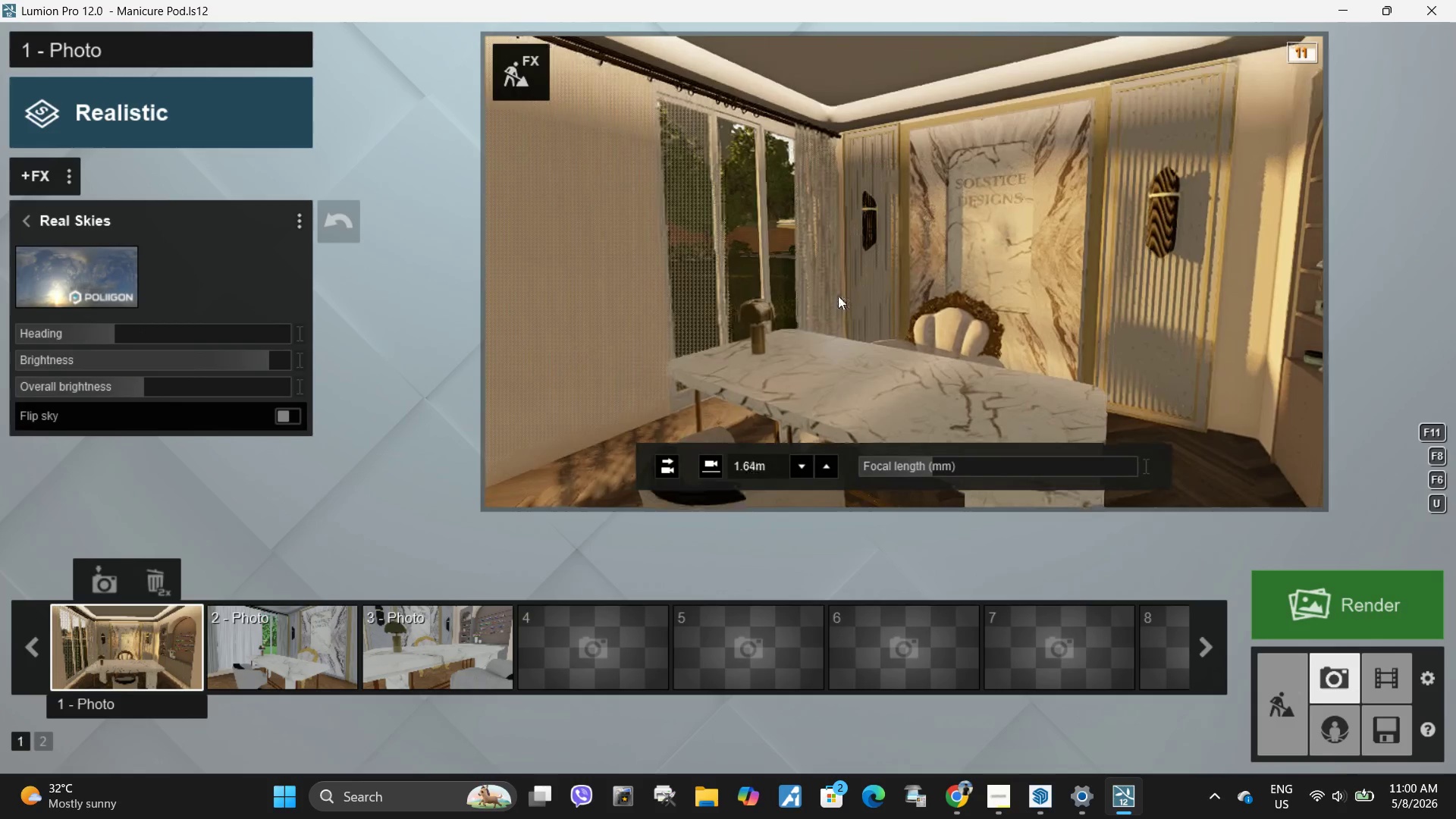 
left_click([838, 296])
 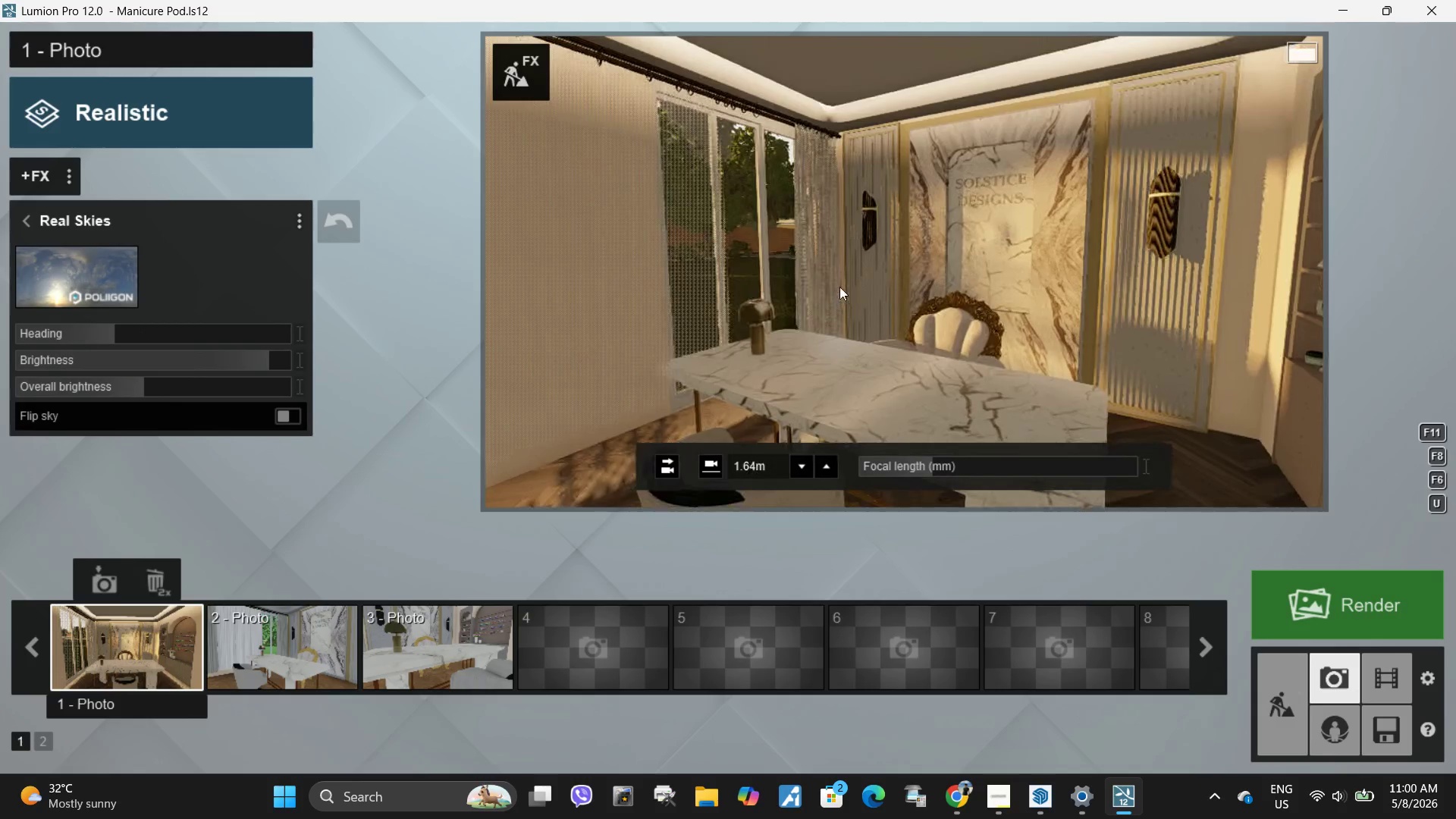 
left_click([841, 283])
 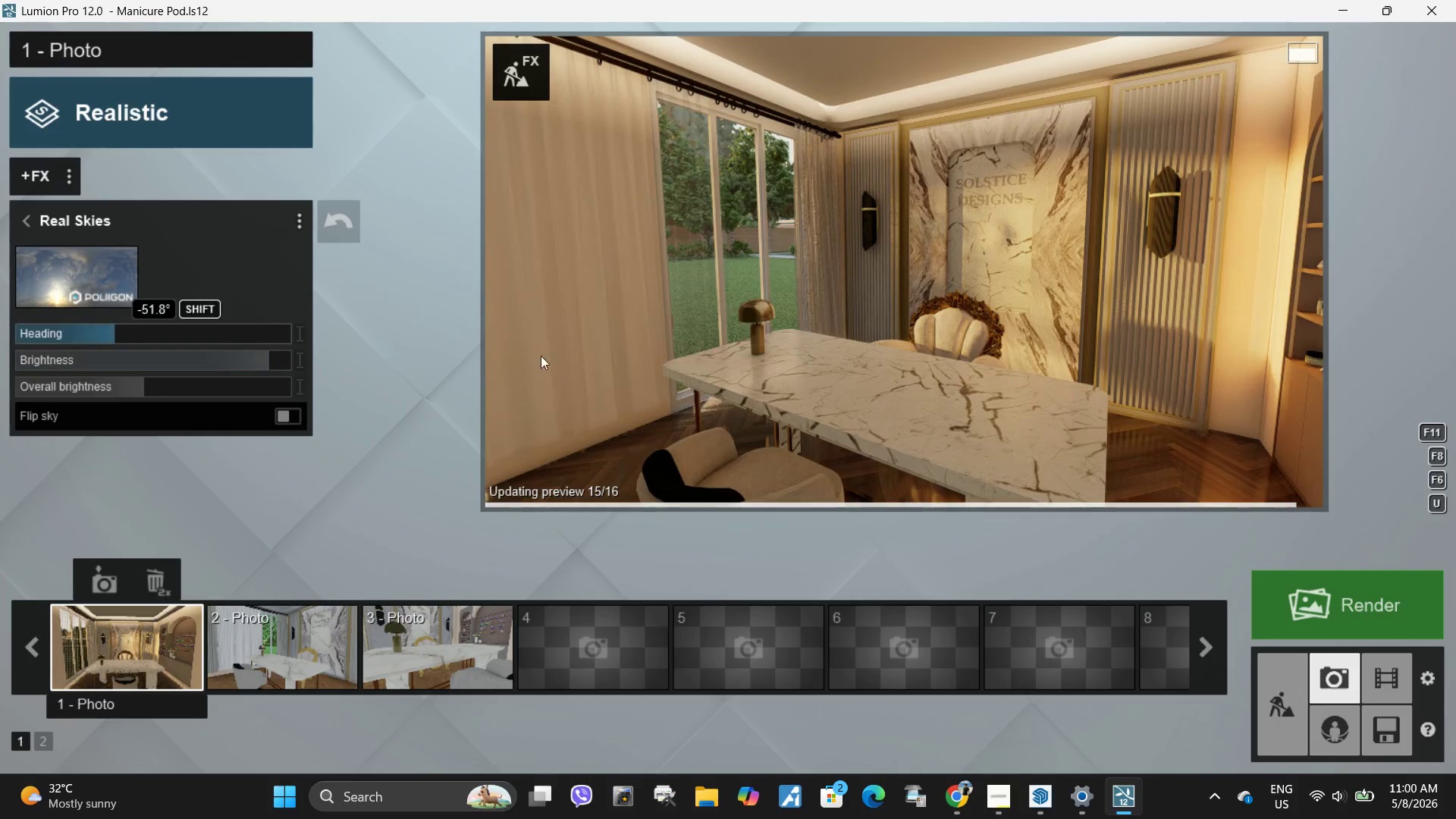 
left_click([143, 656])
 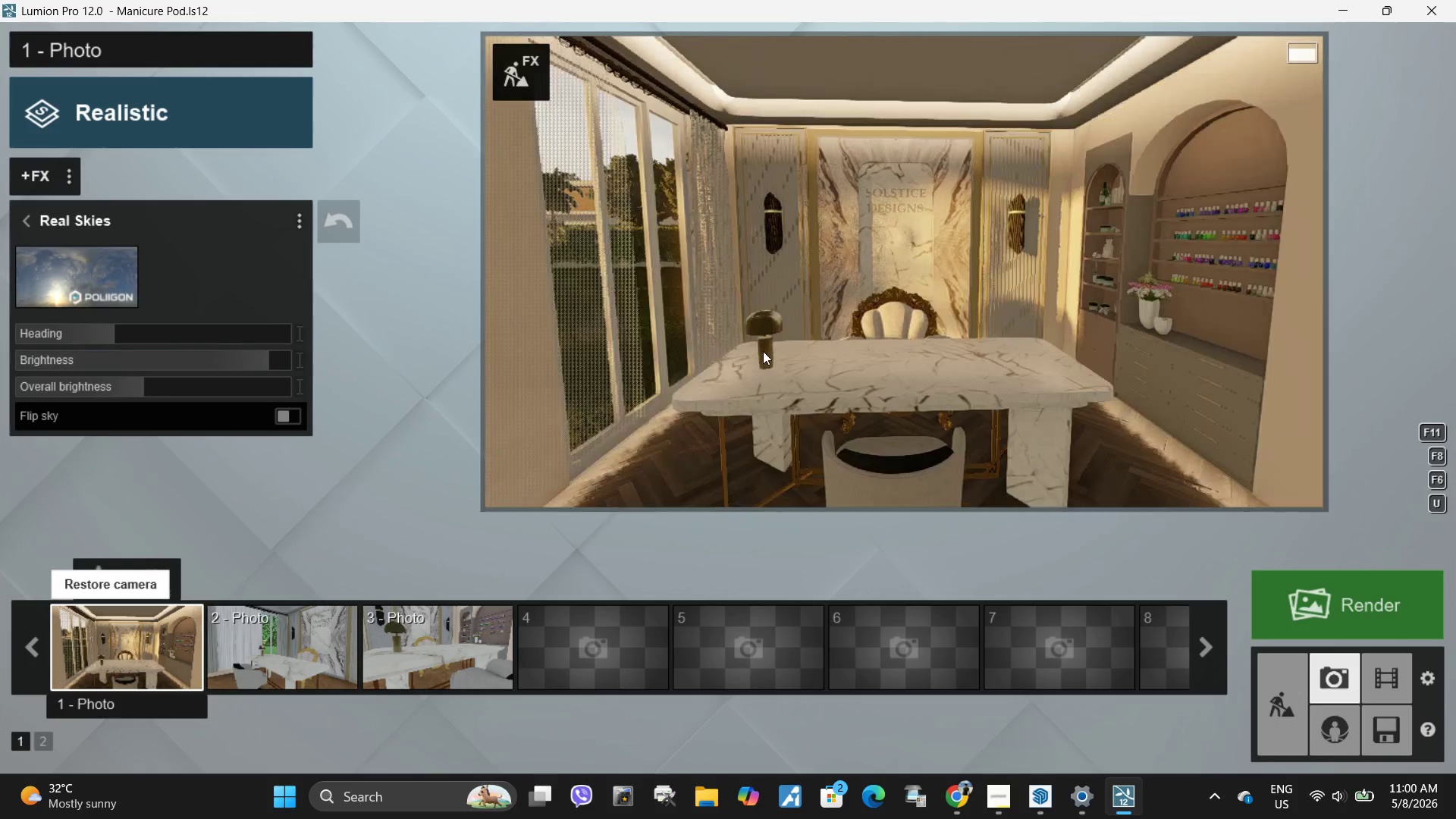 
left_click([763, 351])
 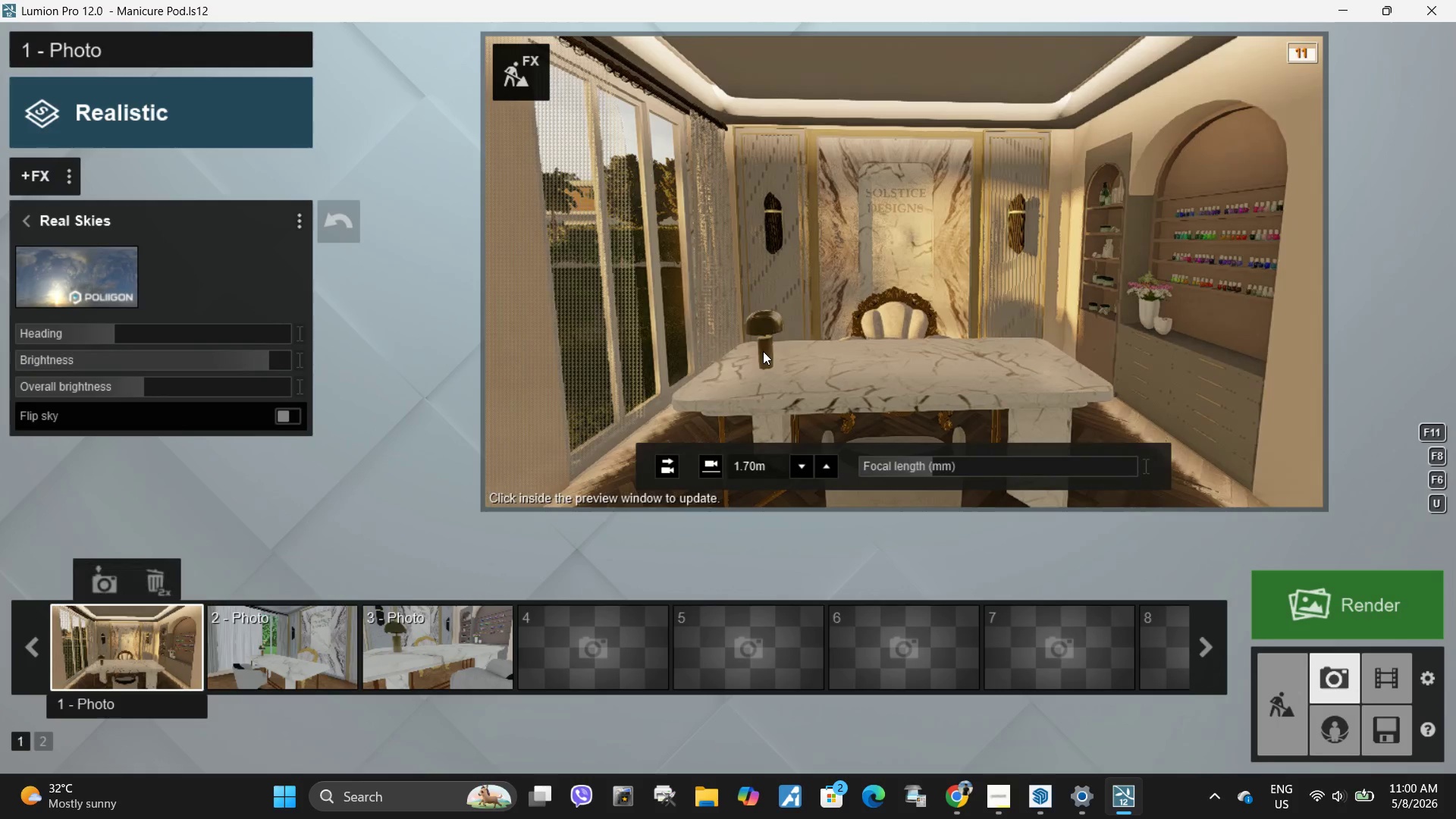 
left_click([763, 351])
 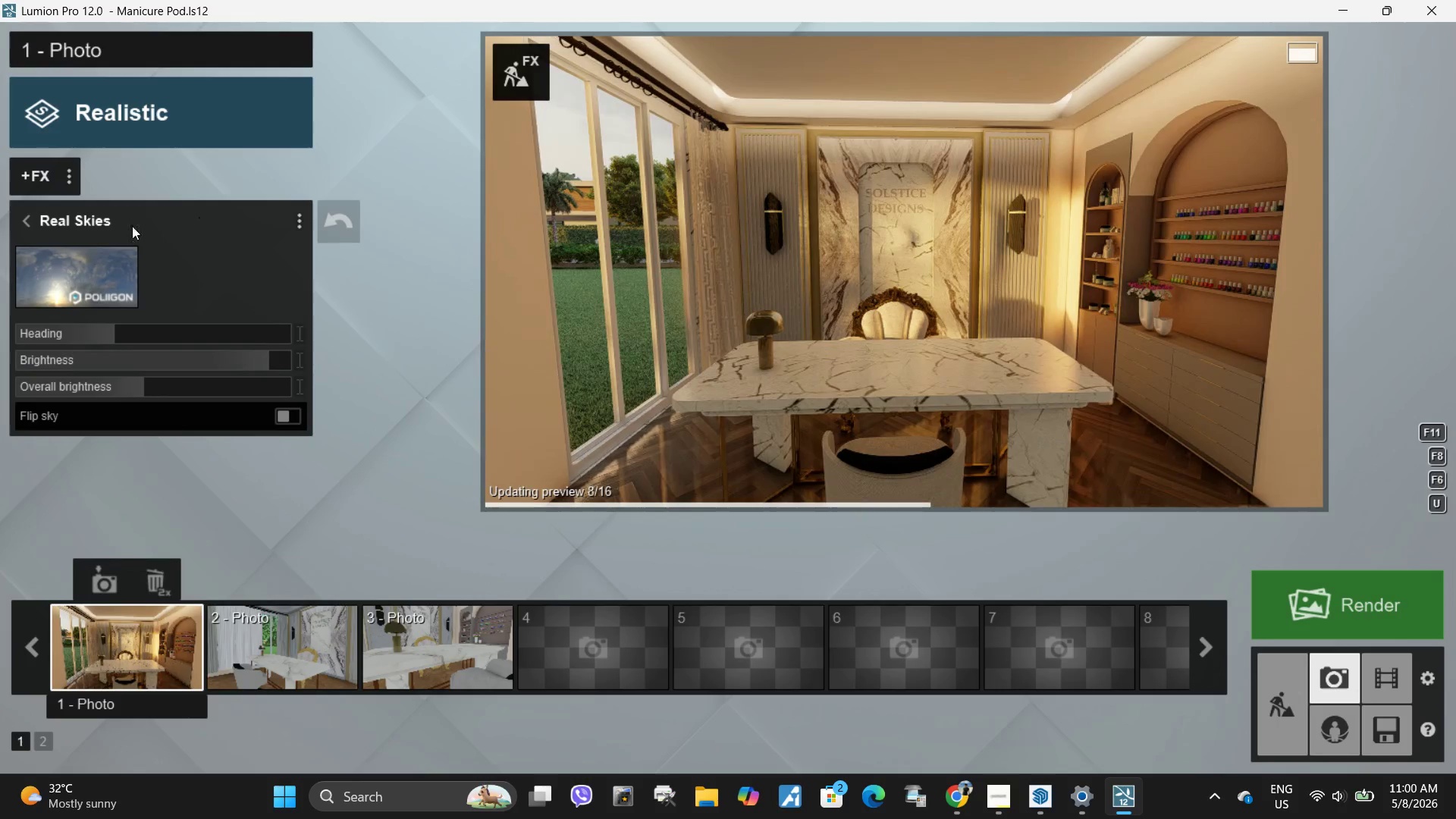 
left_click([26, 222])
 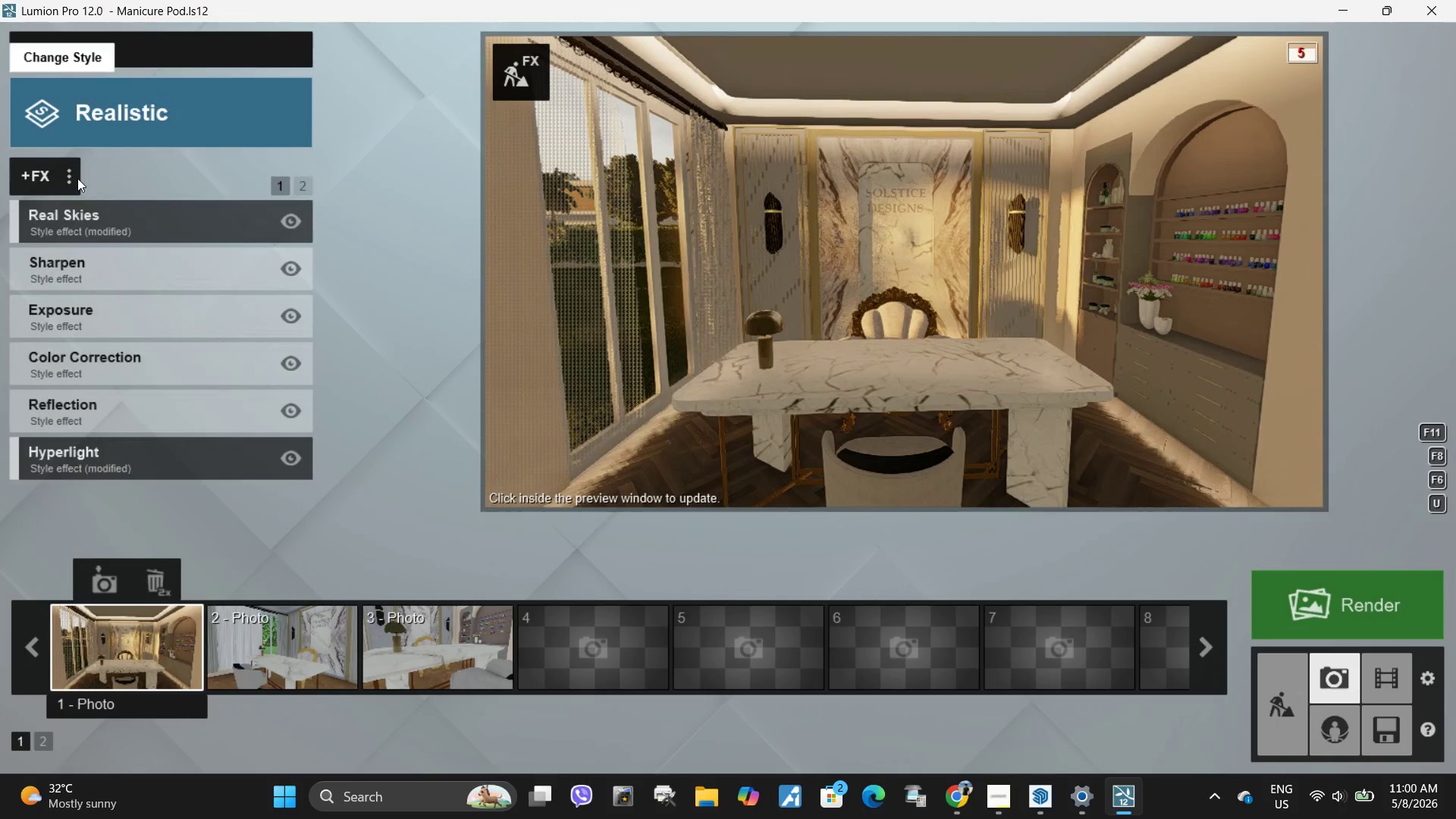 
left_click([30, 176])
 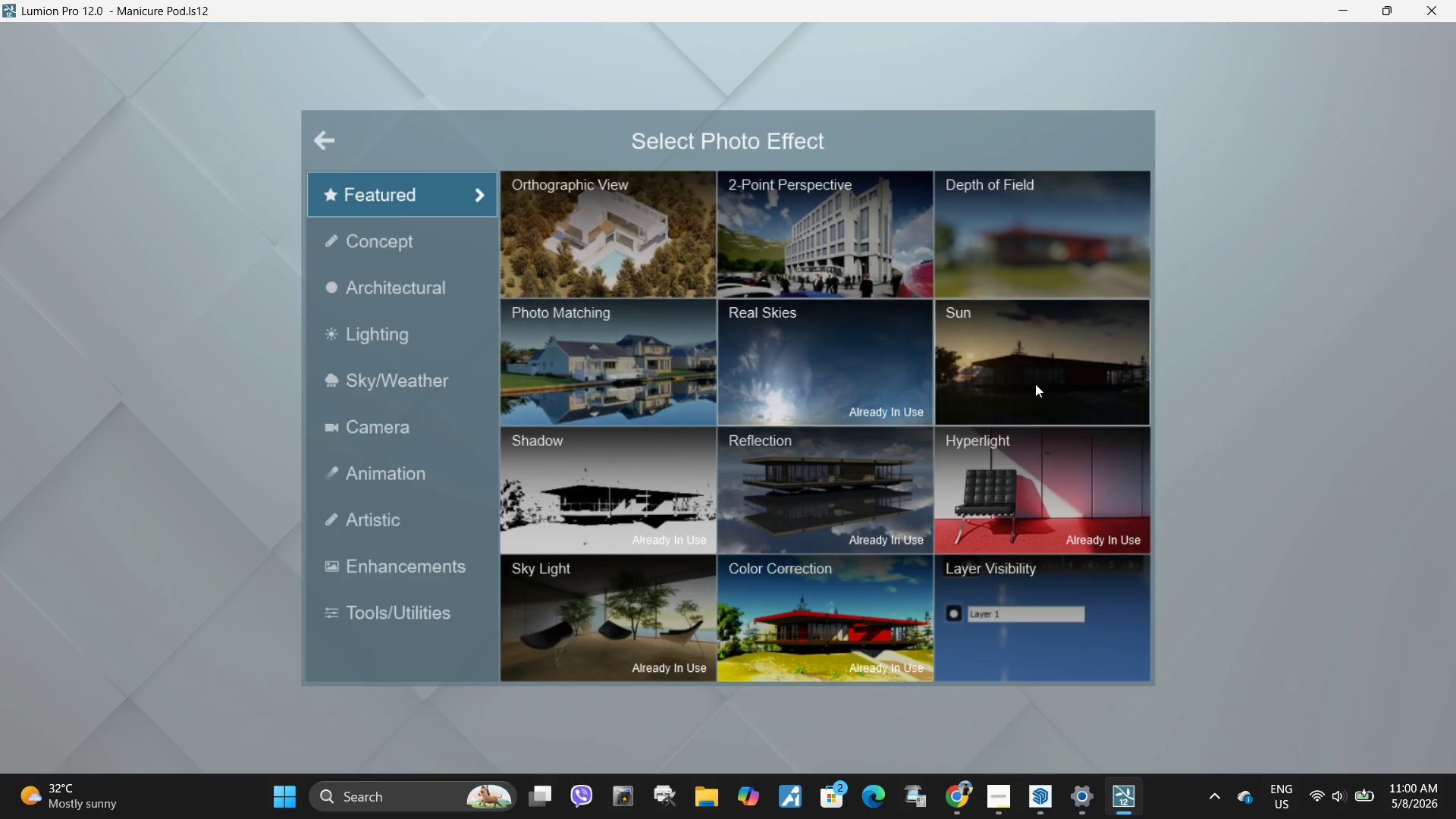 
left_click([1035, 384])
 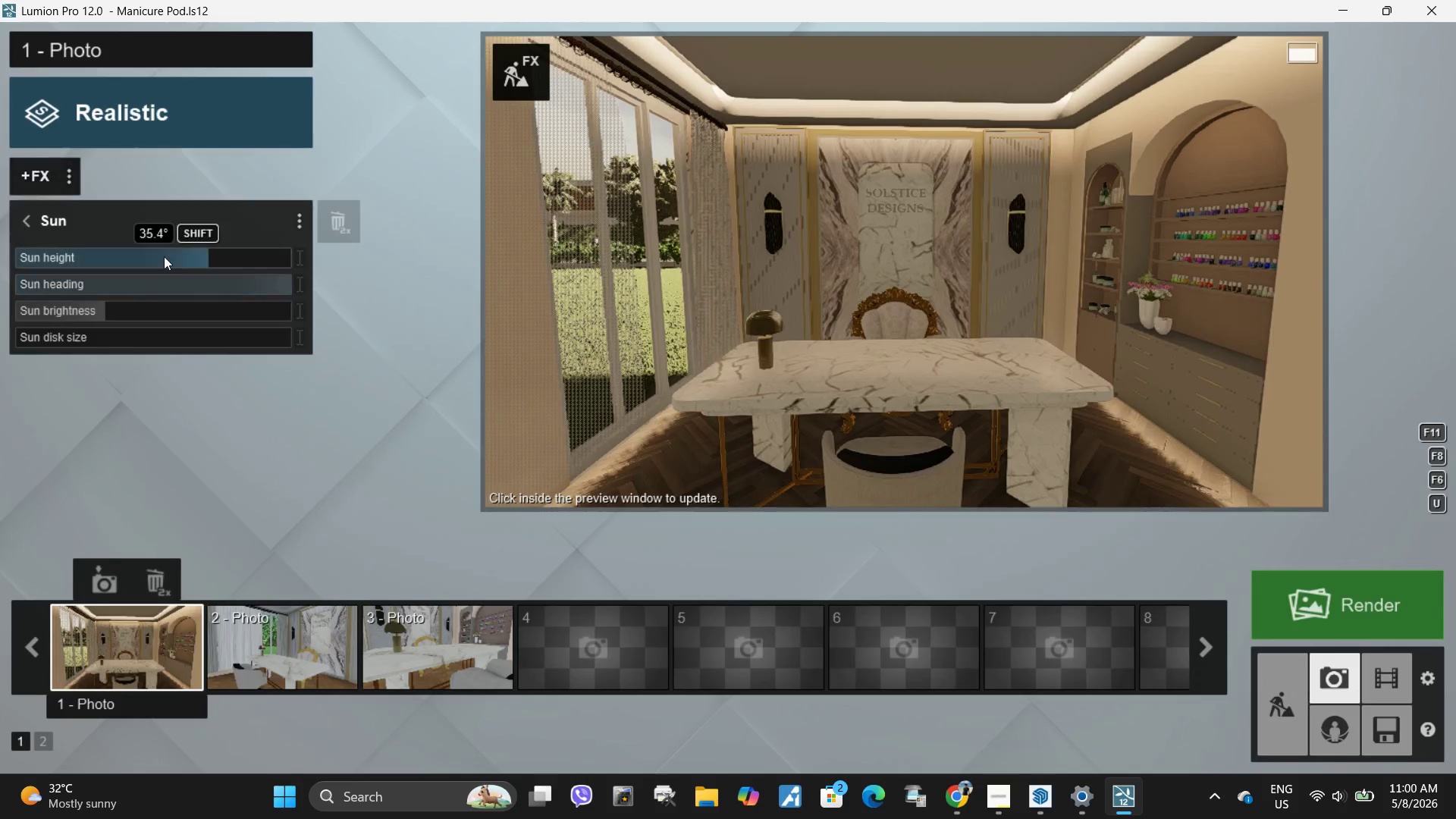 
type(dddwd)
 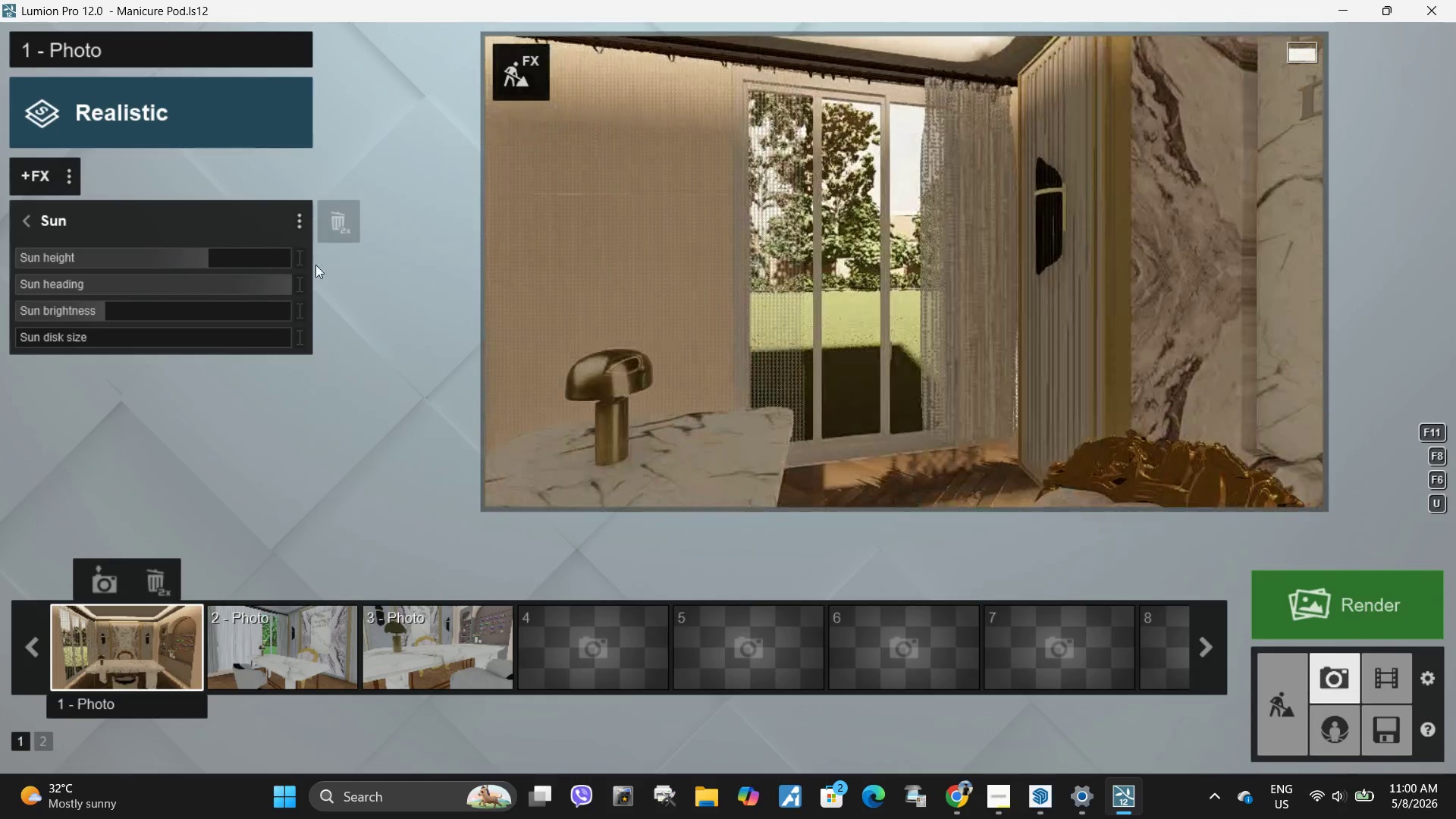 
left_click_drag(start_coordinate=[276, 289], to_coordinate=[155, 290])
 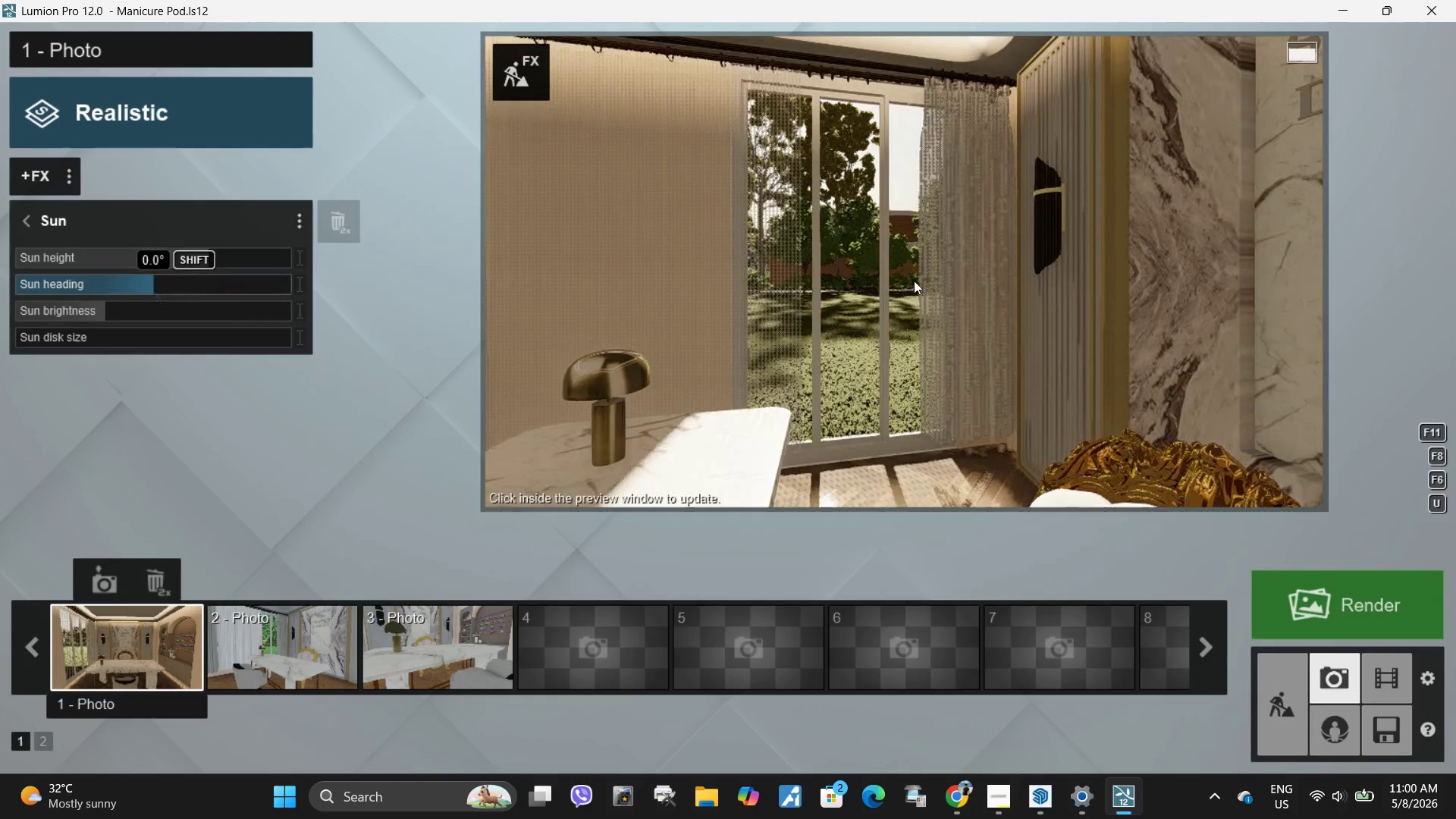 
type(aaaae)
 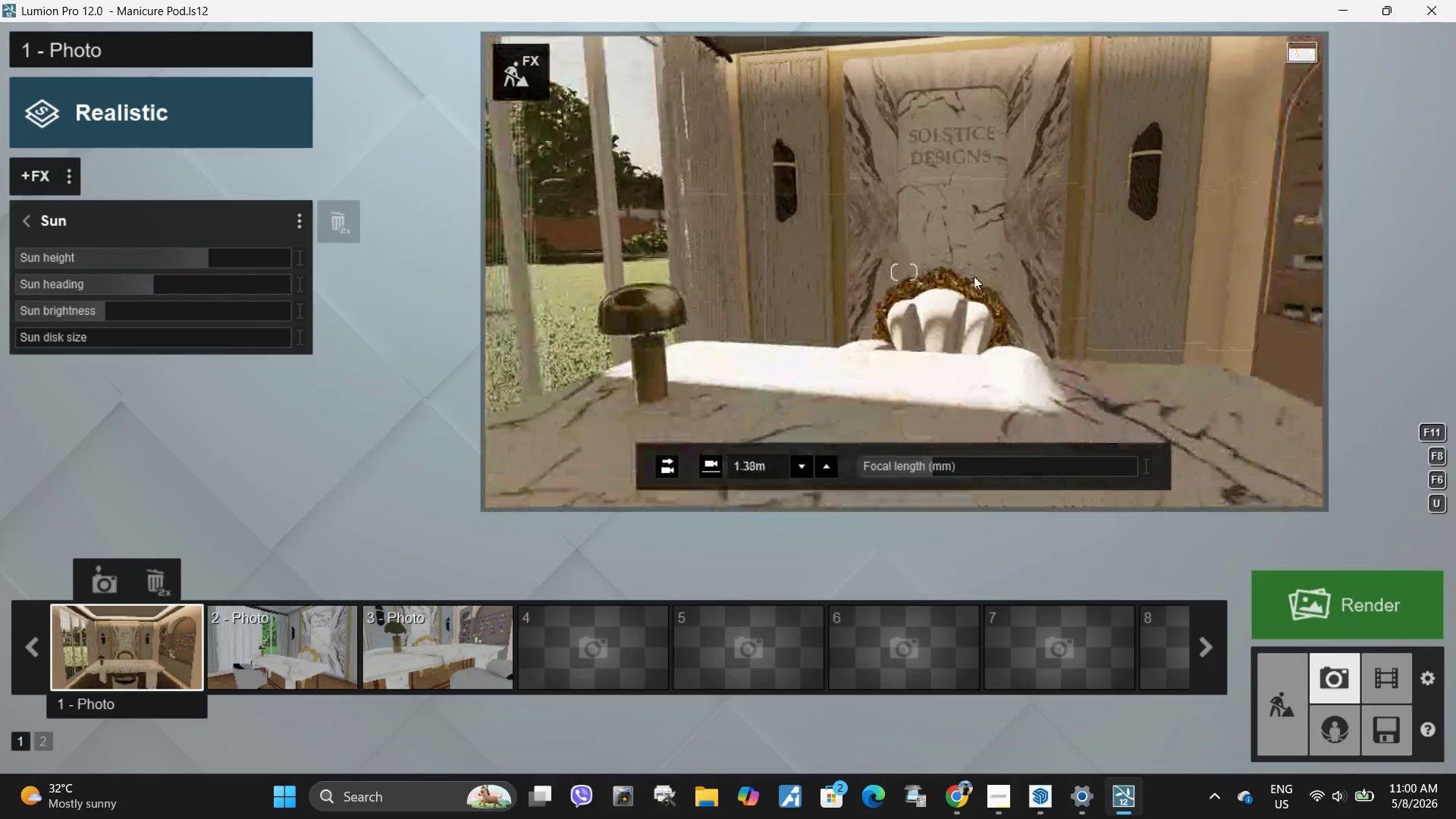 
hold_key(key=S, duration=0.36)
 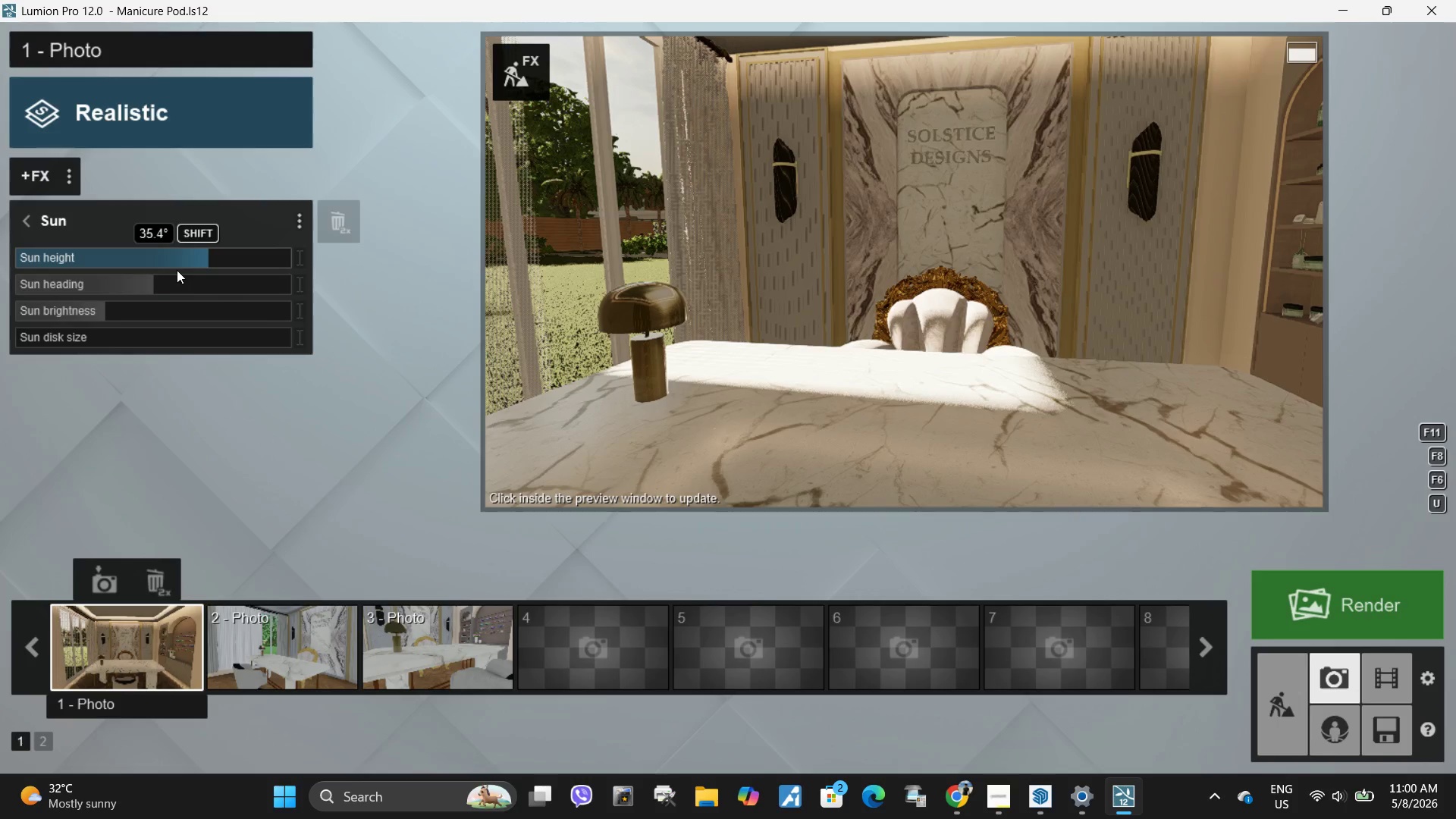 
left_click_drag(start_coordinate=[146, 282], to_coordinate=[155, 282])
 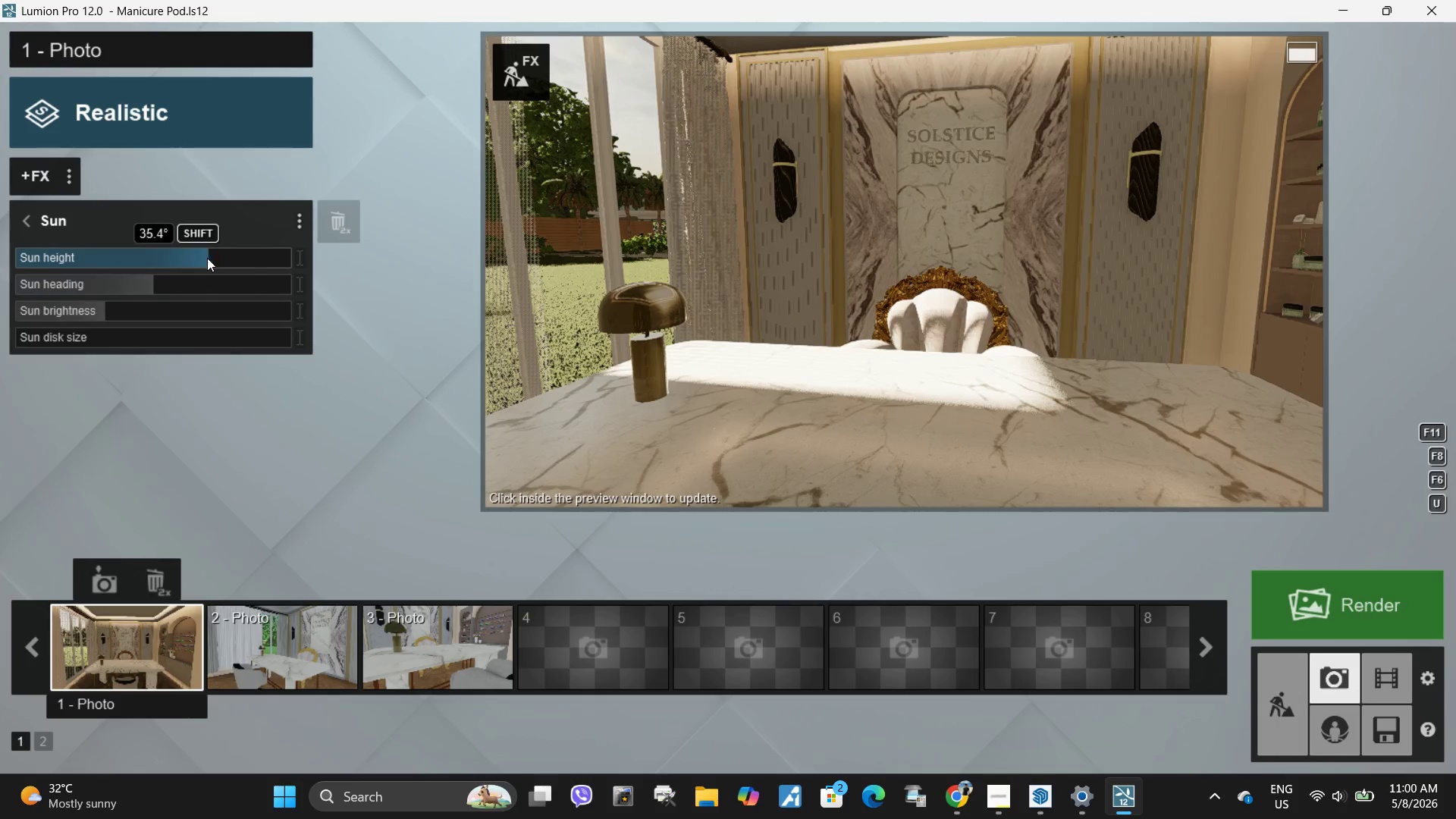 
left_click_drag(start_coordinate=[201, 258], to_coordinate=[190, 243])
 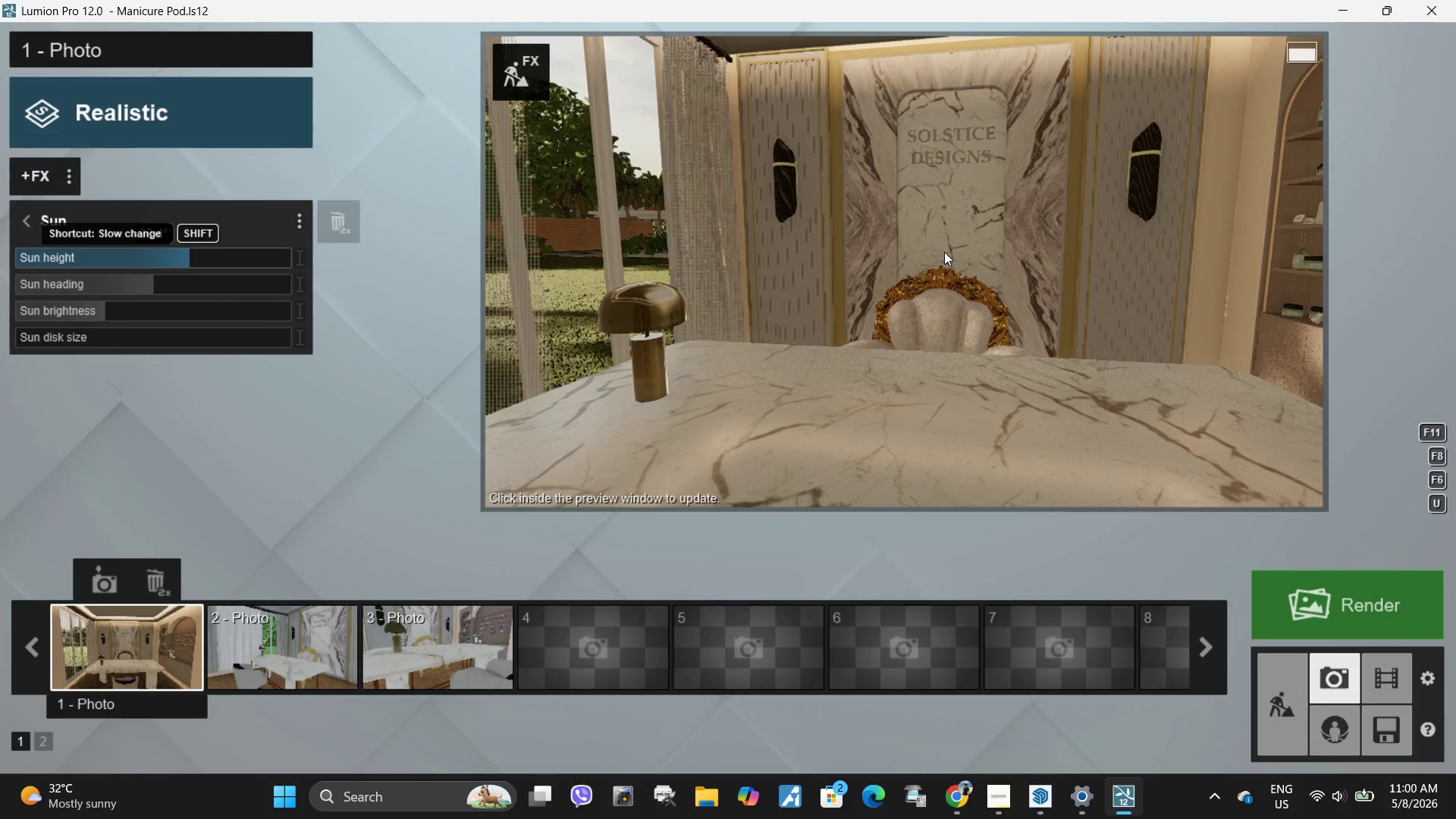 
type(qsqdq)
 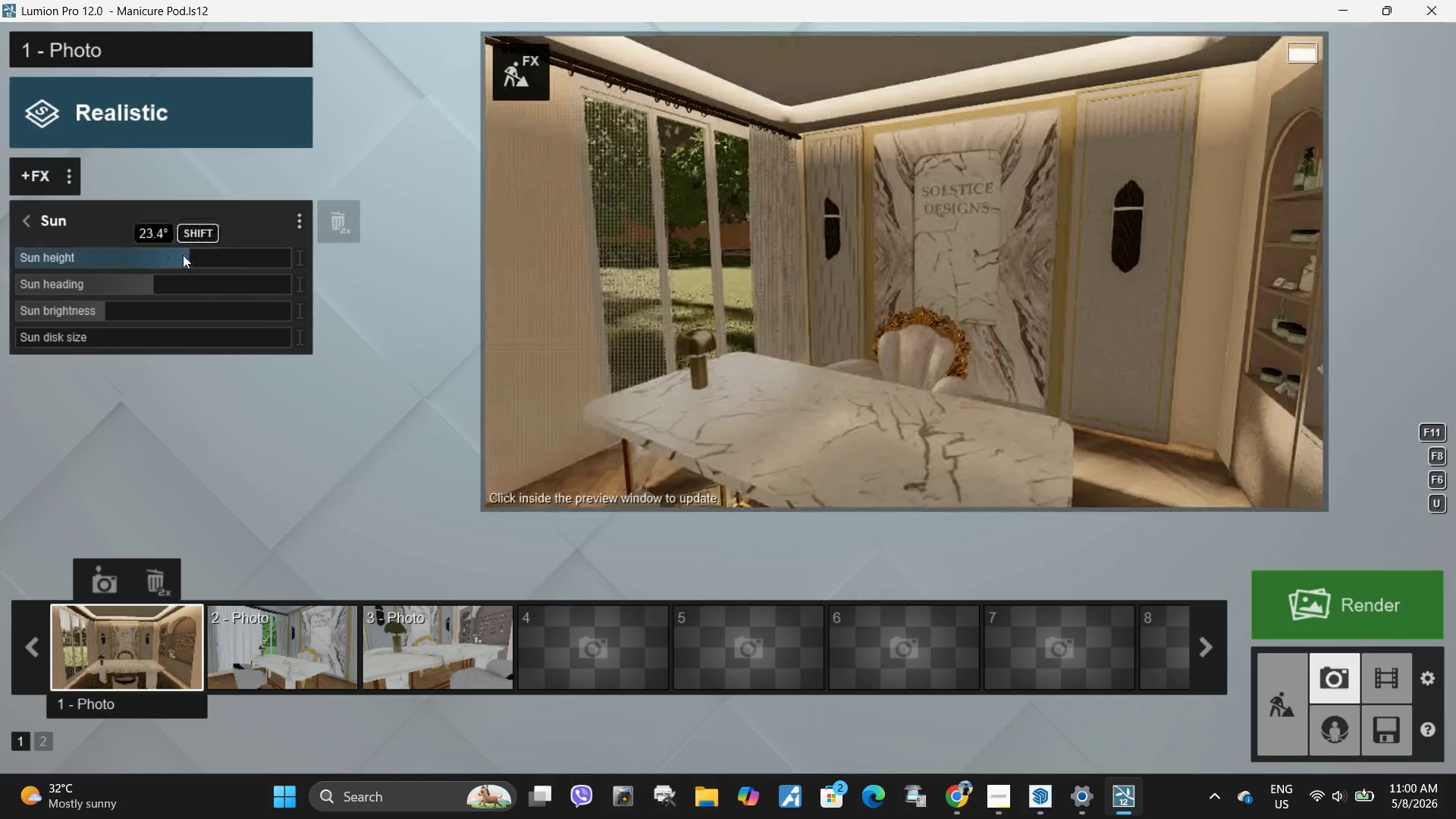 
left_click_drag(start_coordinate=[189, 255], to_coordinate=[173, 255])
 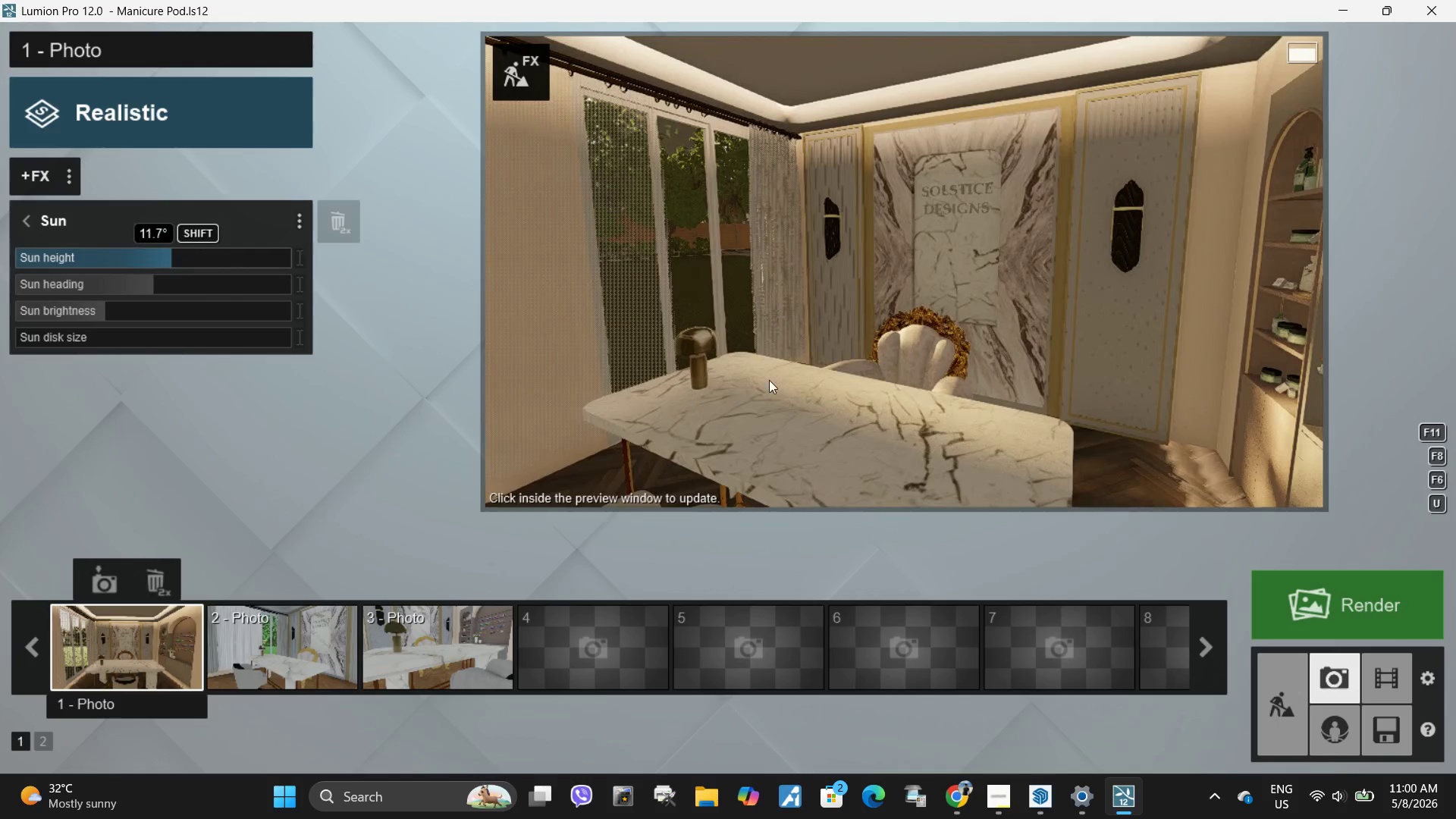 
type(aa)
 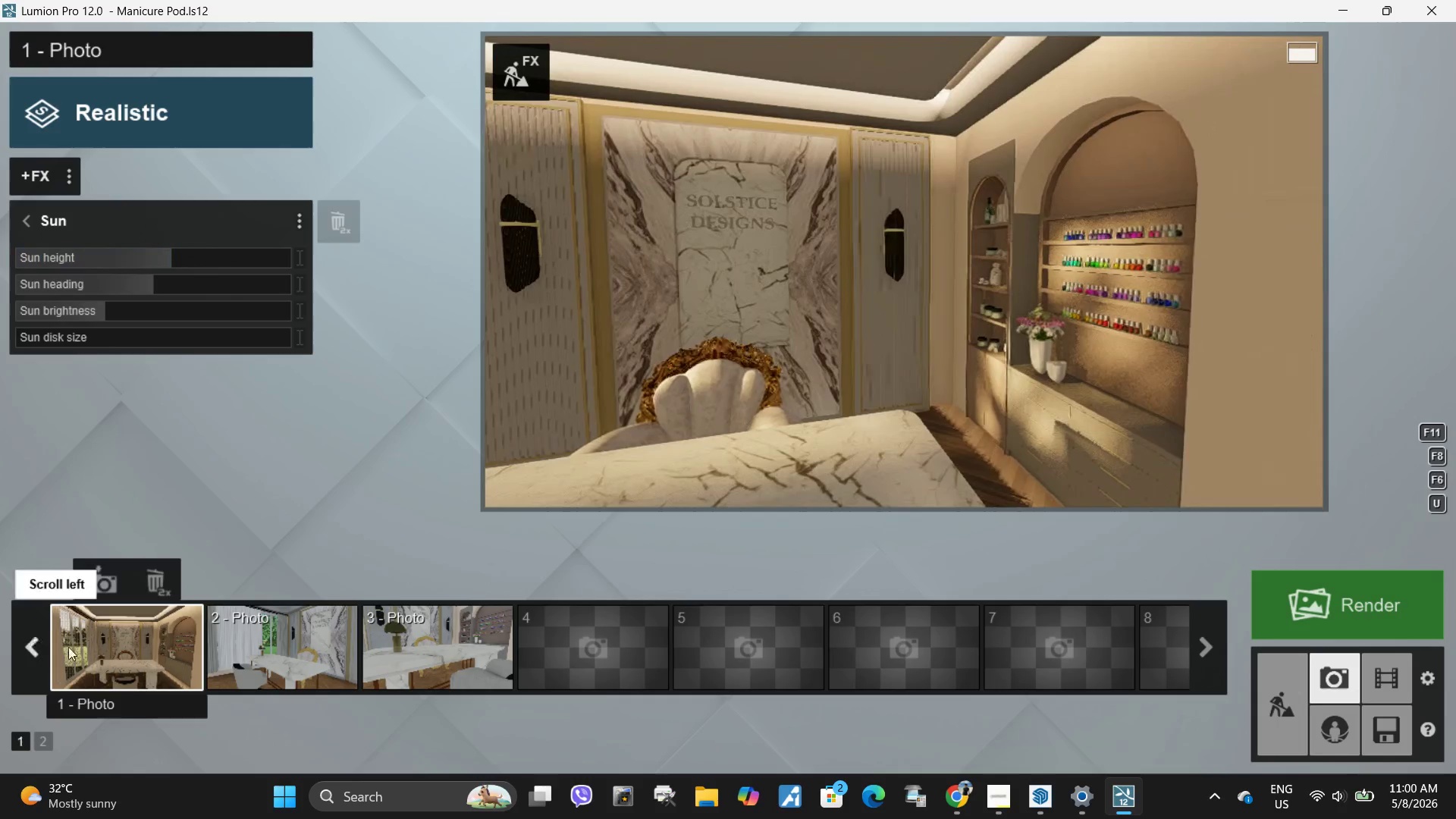 
left_click([124, 636])
 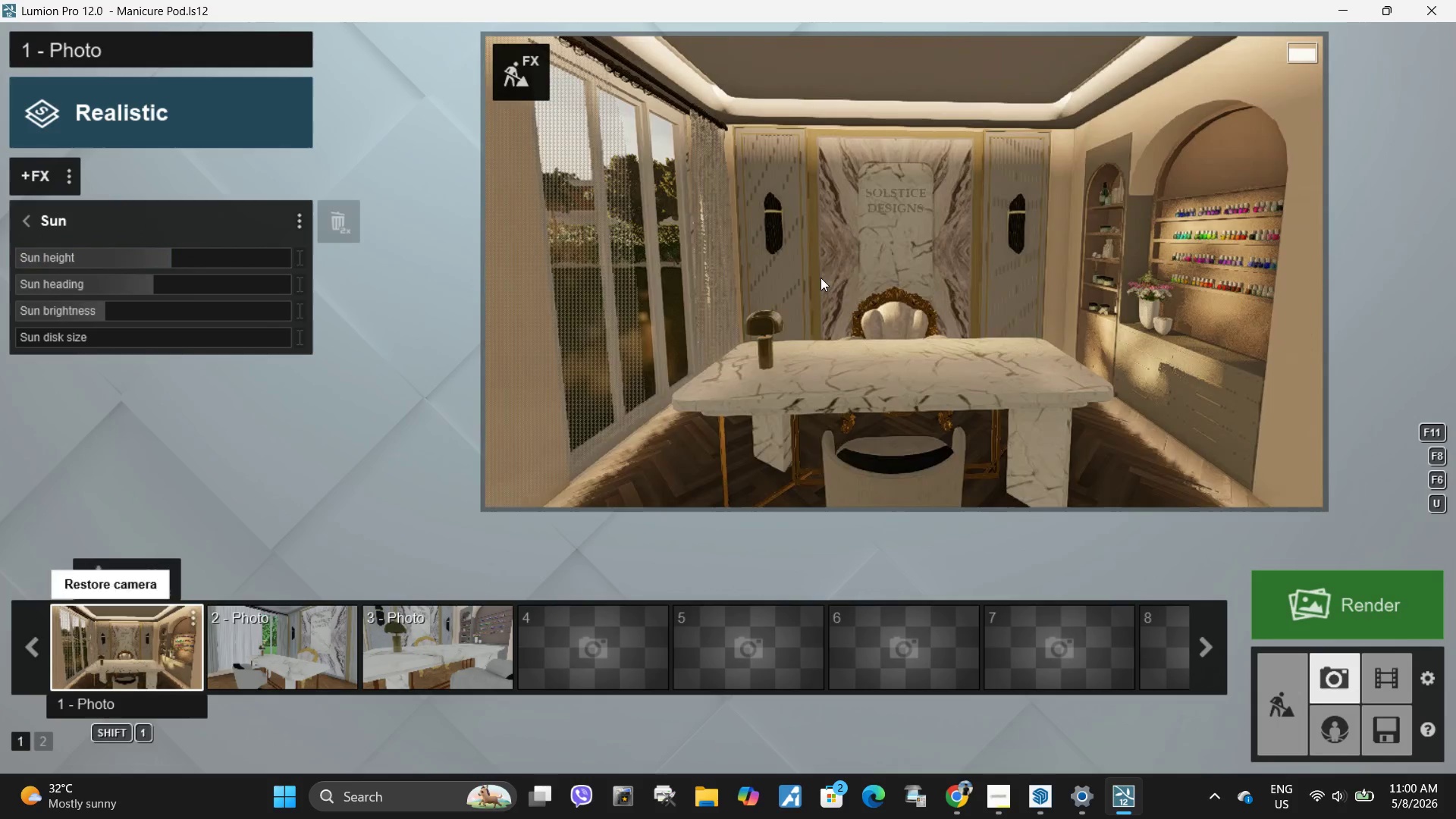 
left_click([939, 246])
 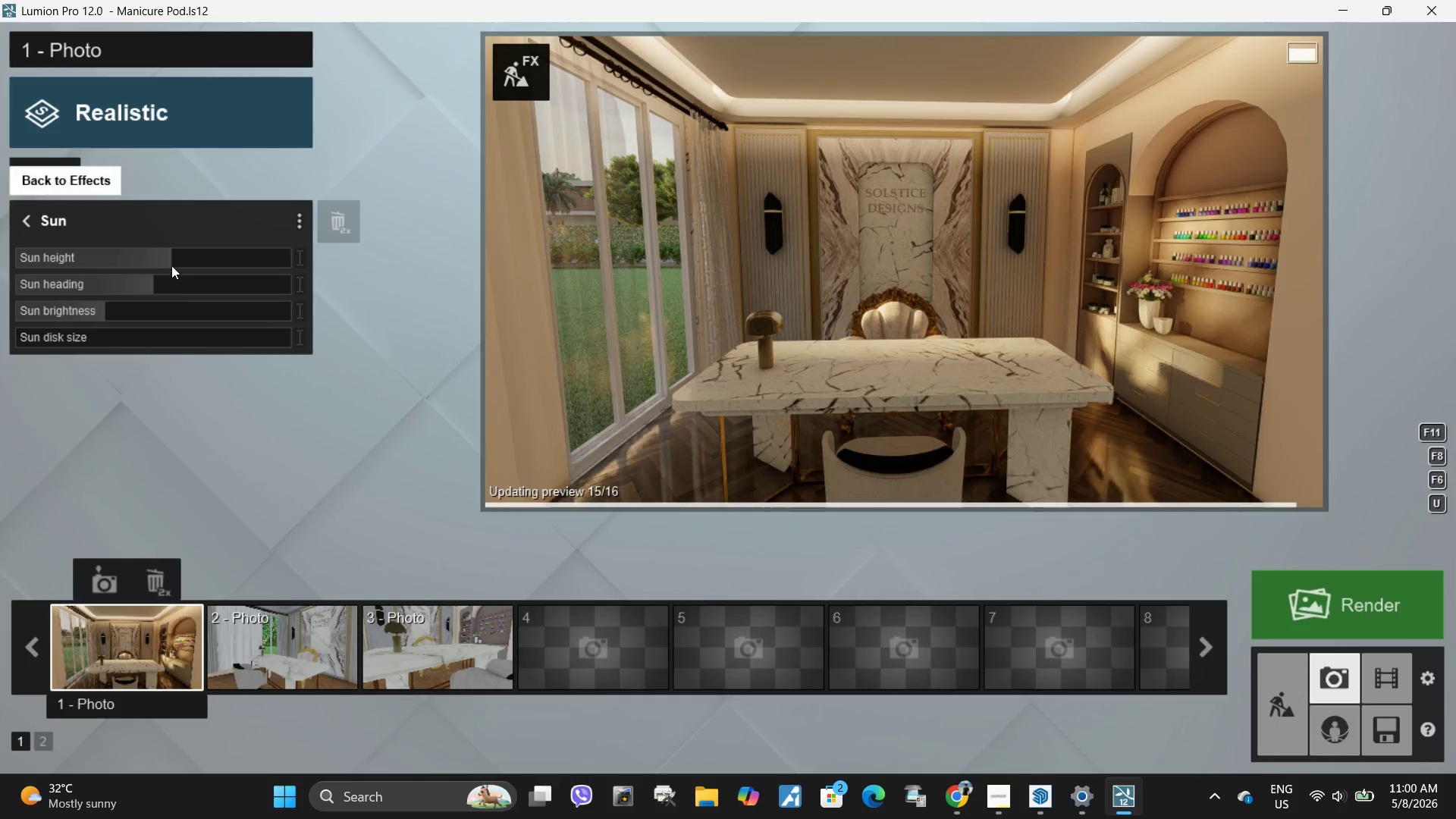 
left_click([338, 228])
 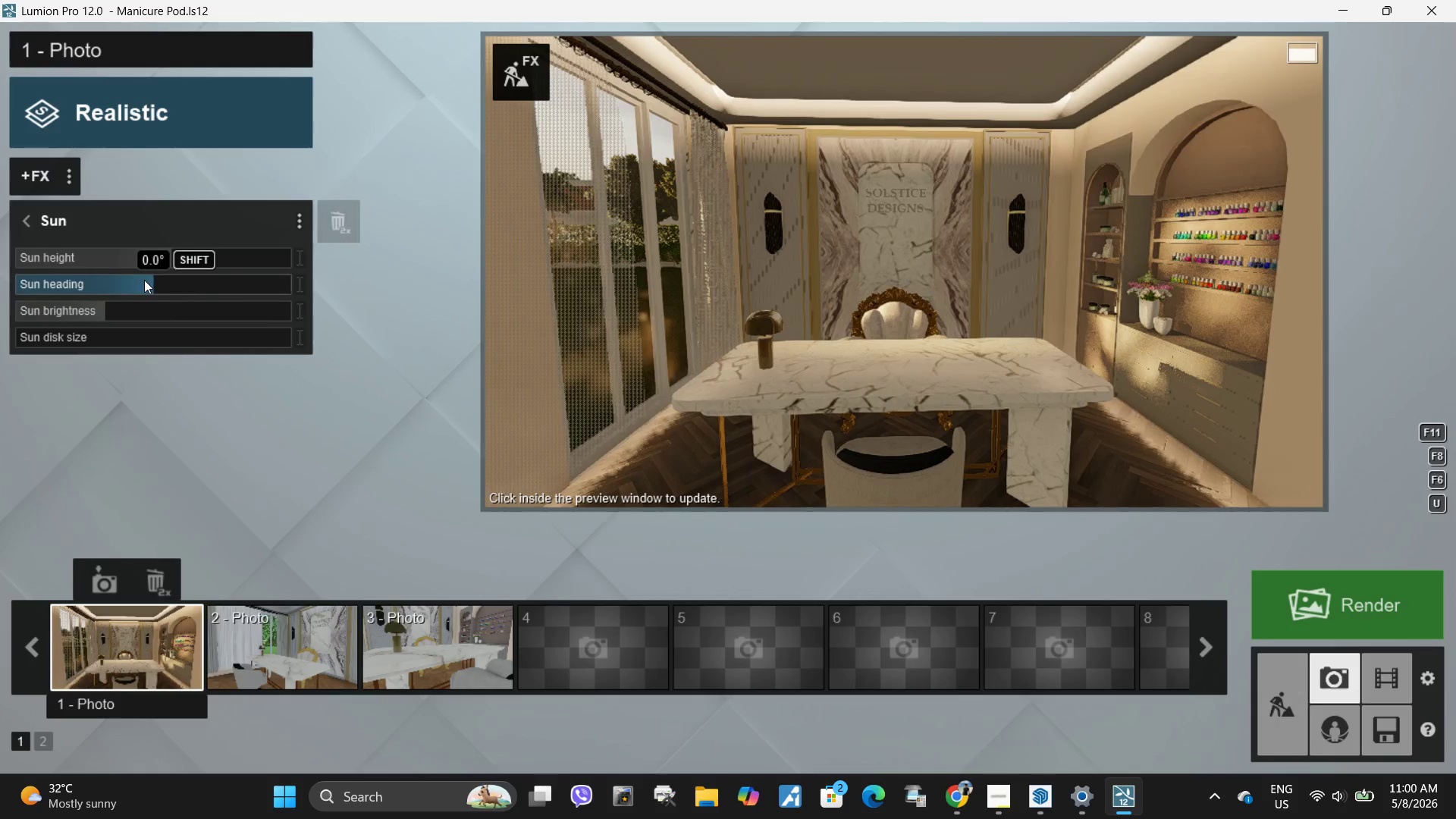 
hold_key(key=ShiftLeft, duration=7.81)
left_click_drag(start_coordinate=[147, 281], to_coordinate=[50, 341])
 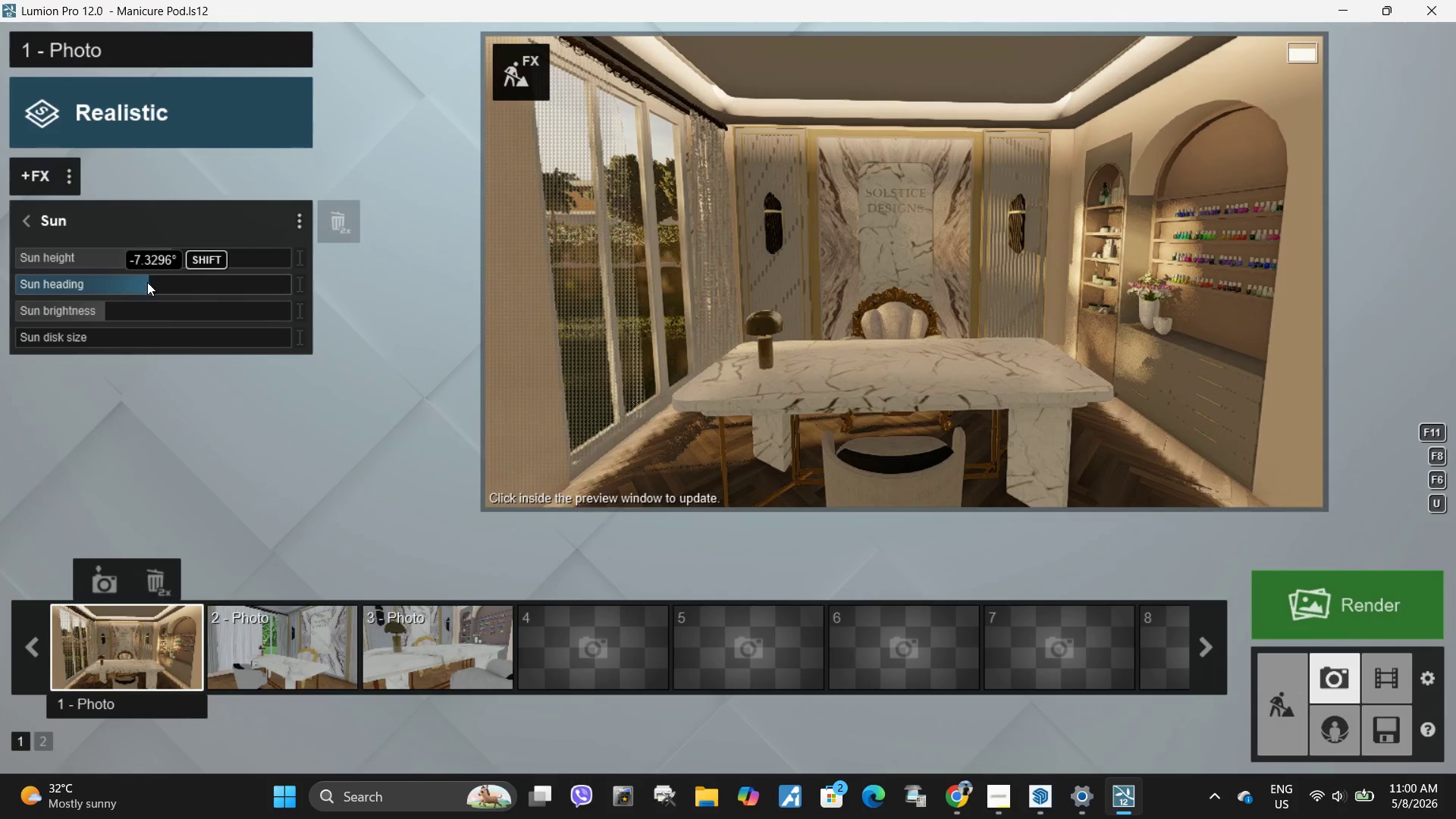 
left_click_drag(start_coordinate=[146, 284], to_coordinate=[0, 325])
 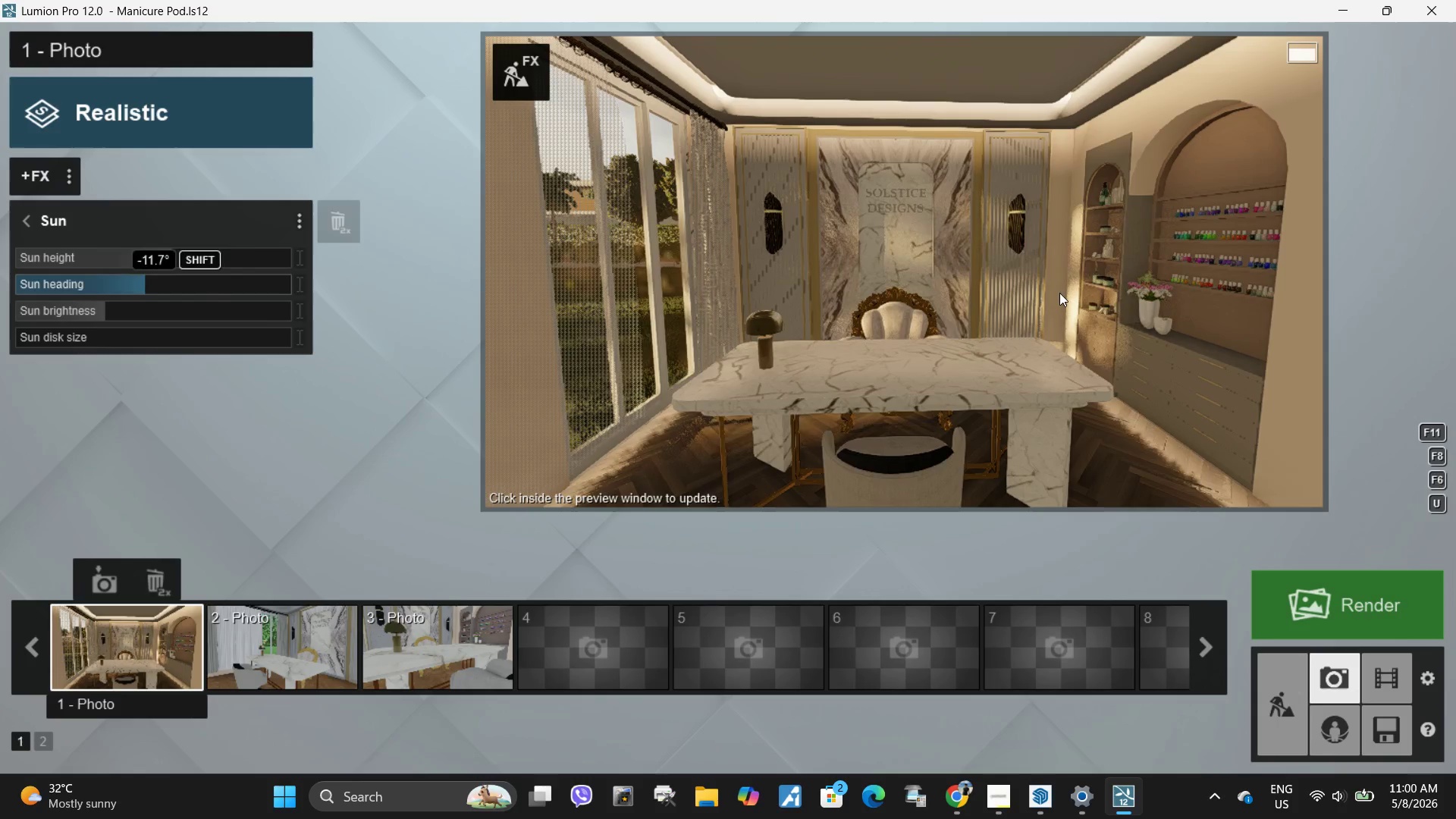 
left_click([1058, 293])
 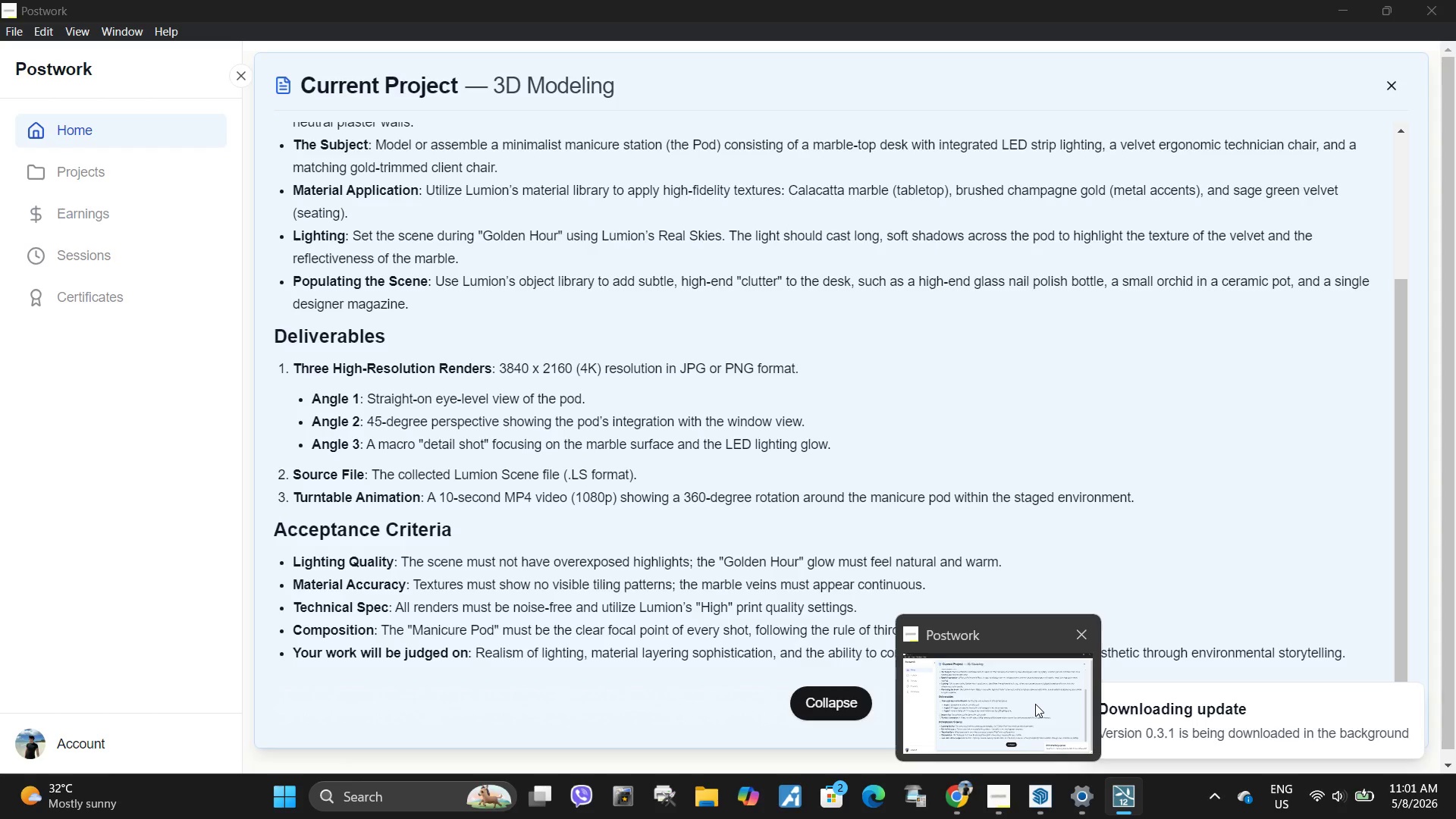 
wait(11.92)
 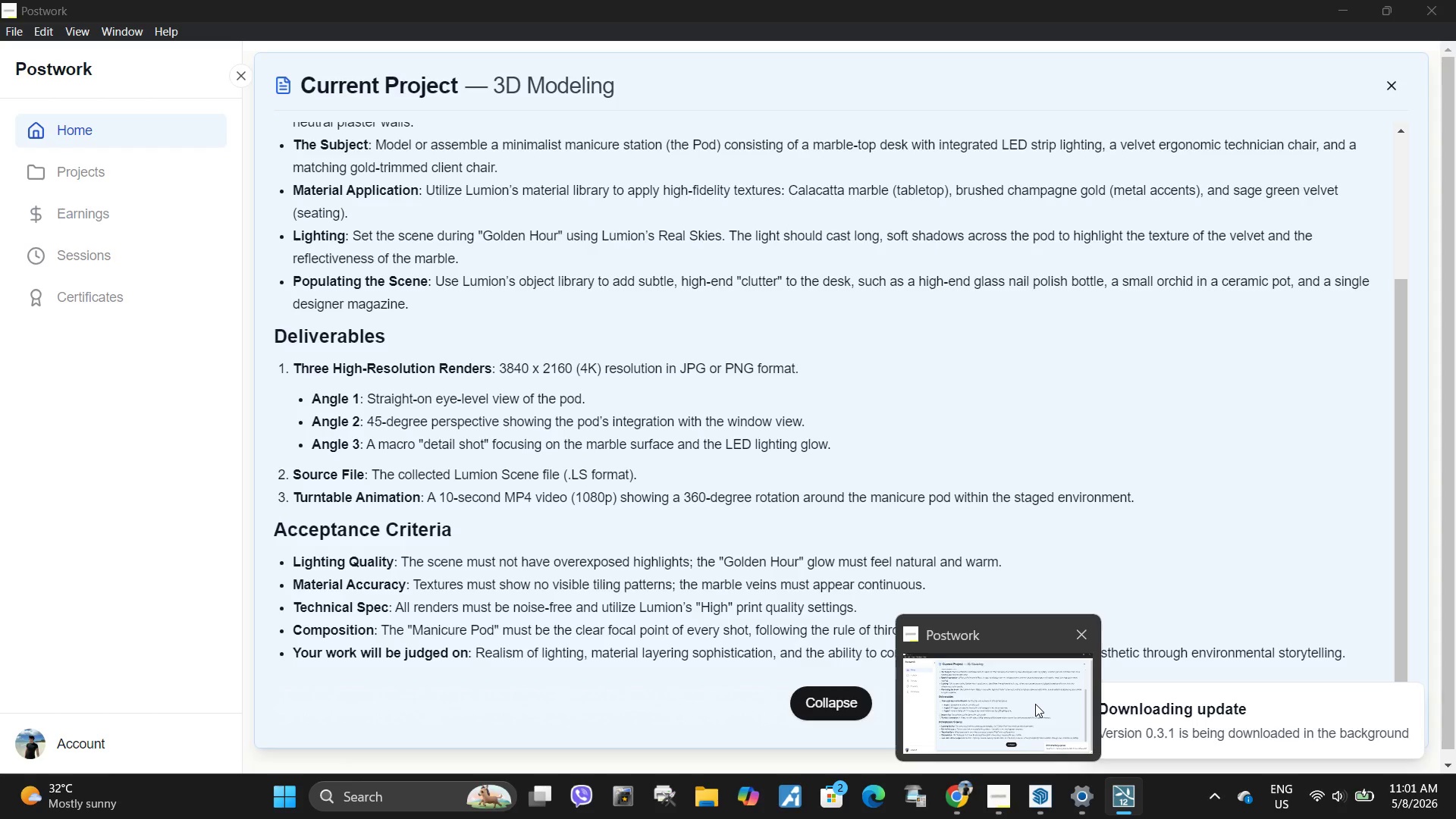 
hold_key(key=ShiftLeft, duration=2.67)
left_click_drag(start_coordinate=[146, 284], to_coordinate=[66, 297])
 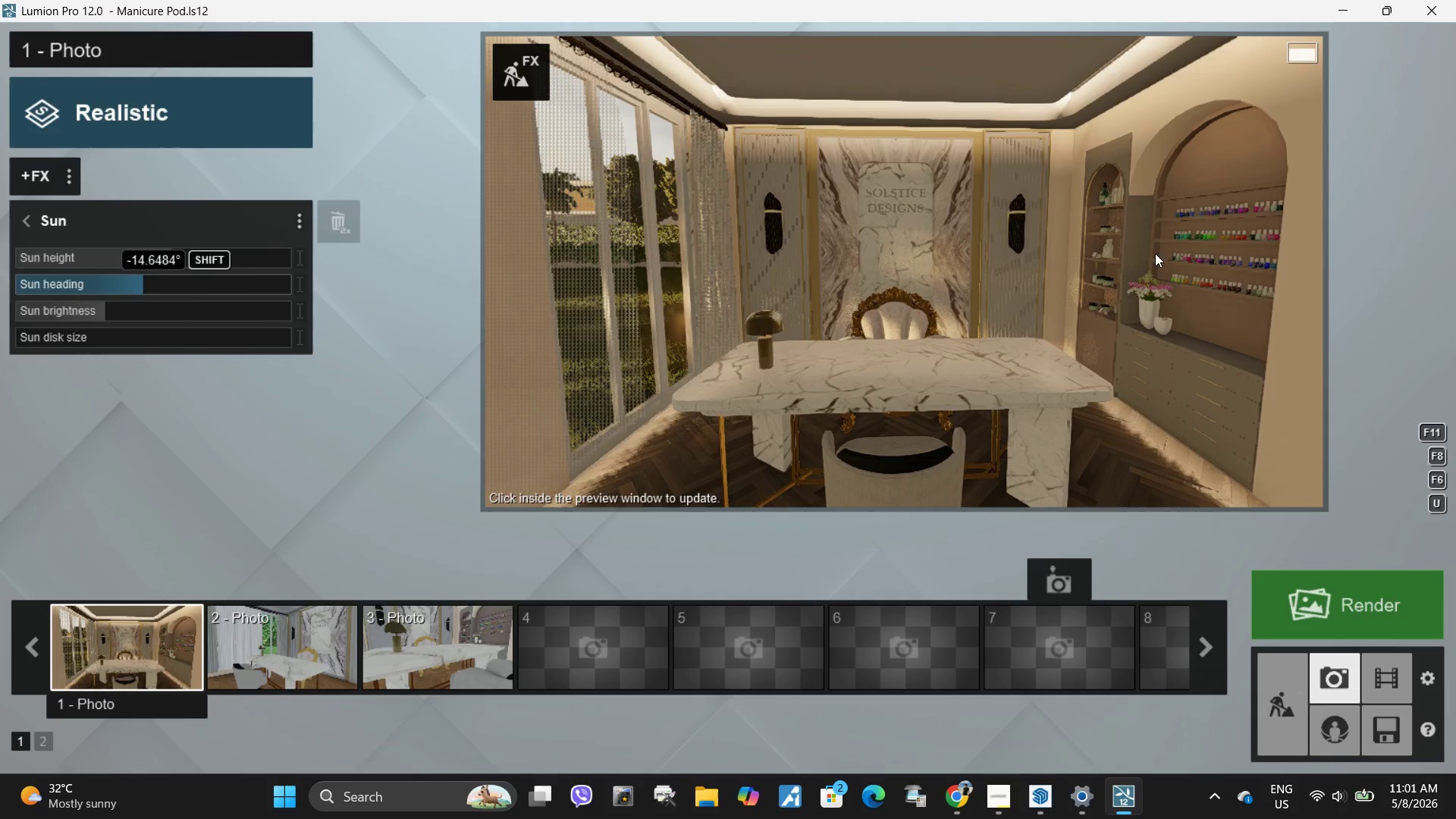 
left_click([1167, 247])
 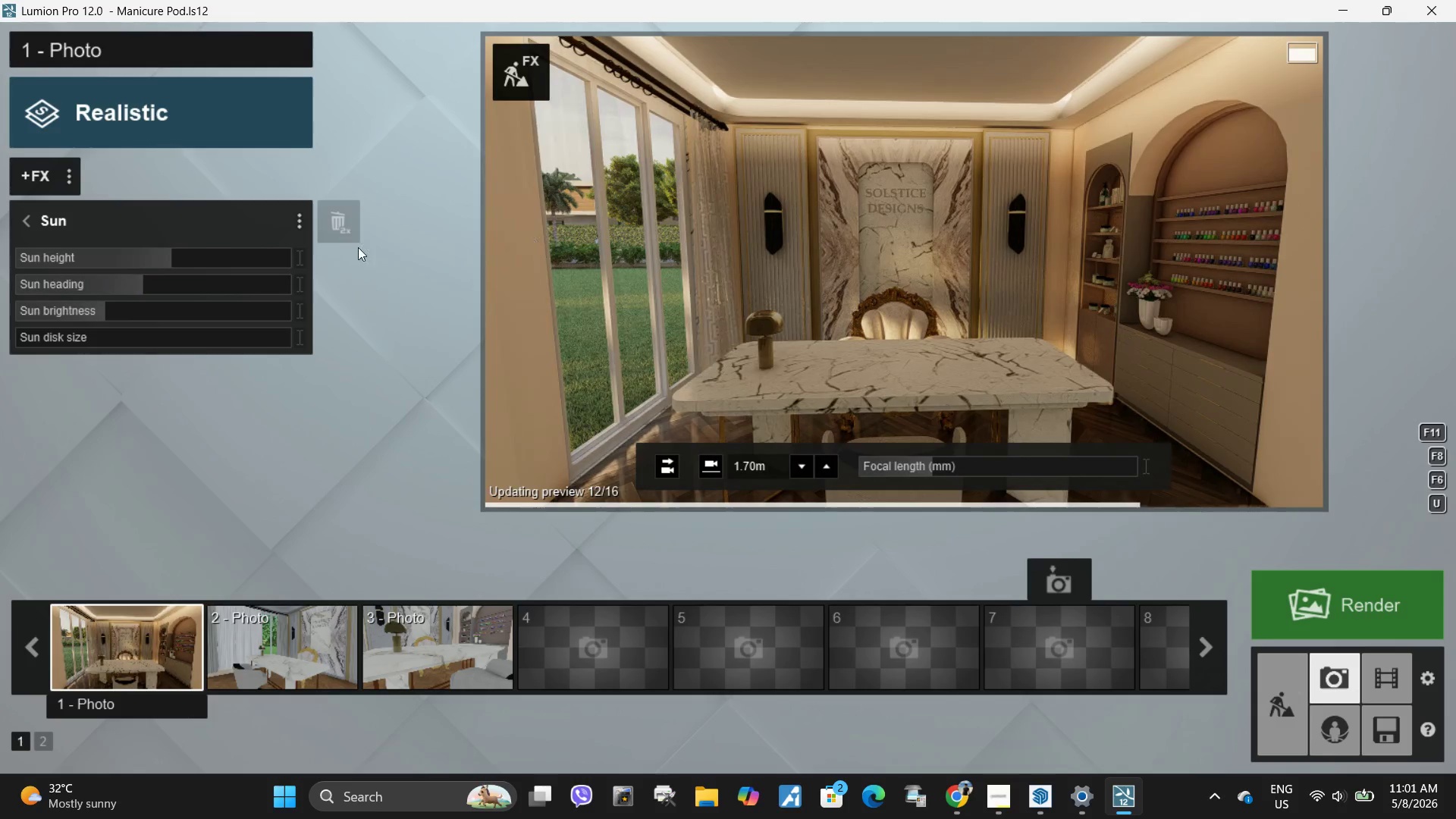 
hold_key(key=ShiftLeft, duration=2.75)
left_click_drag(start_coordinate=[146, 288], to_coordinate=[615, 283])
 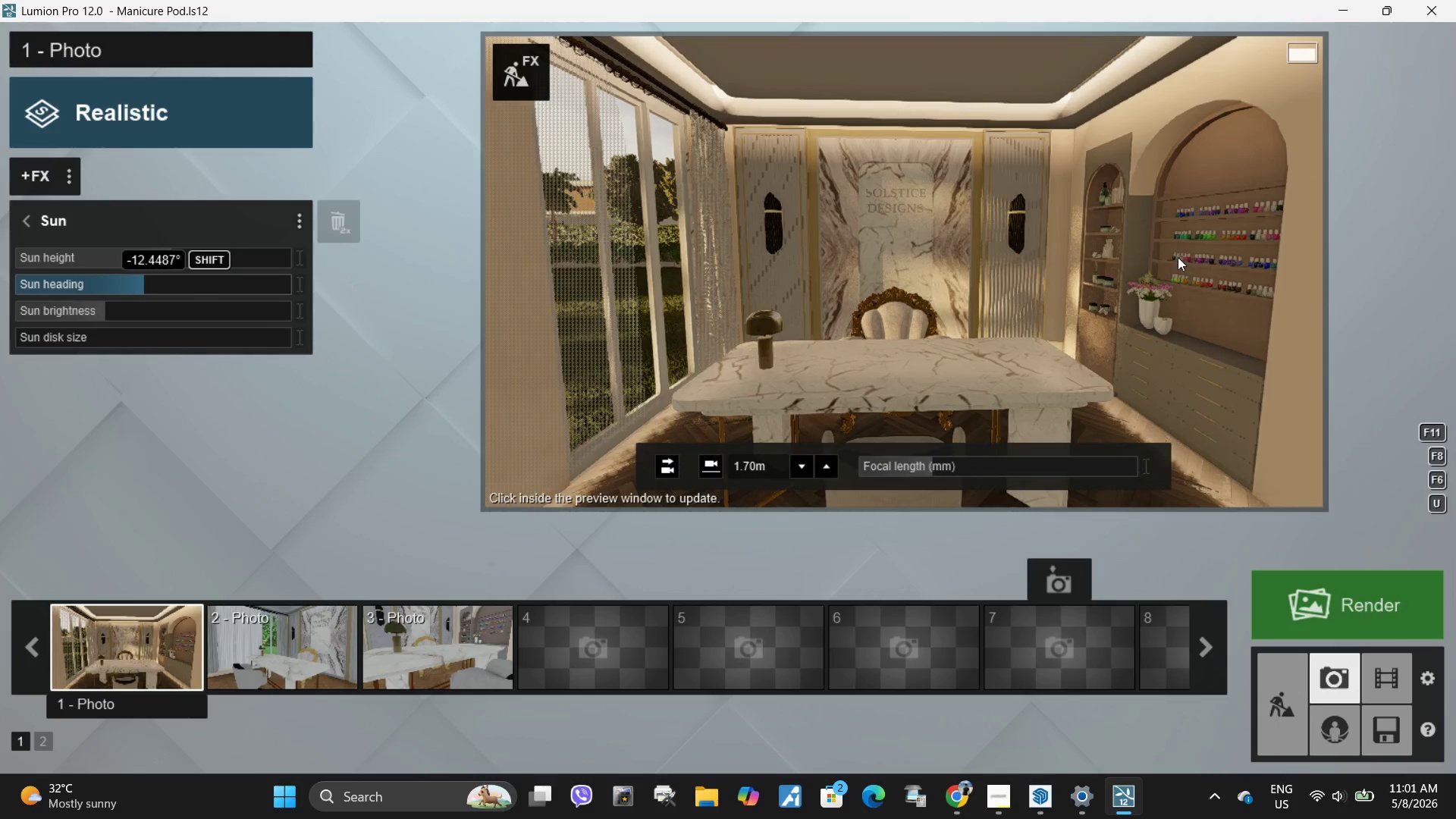 
left_click([1178, 257])
 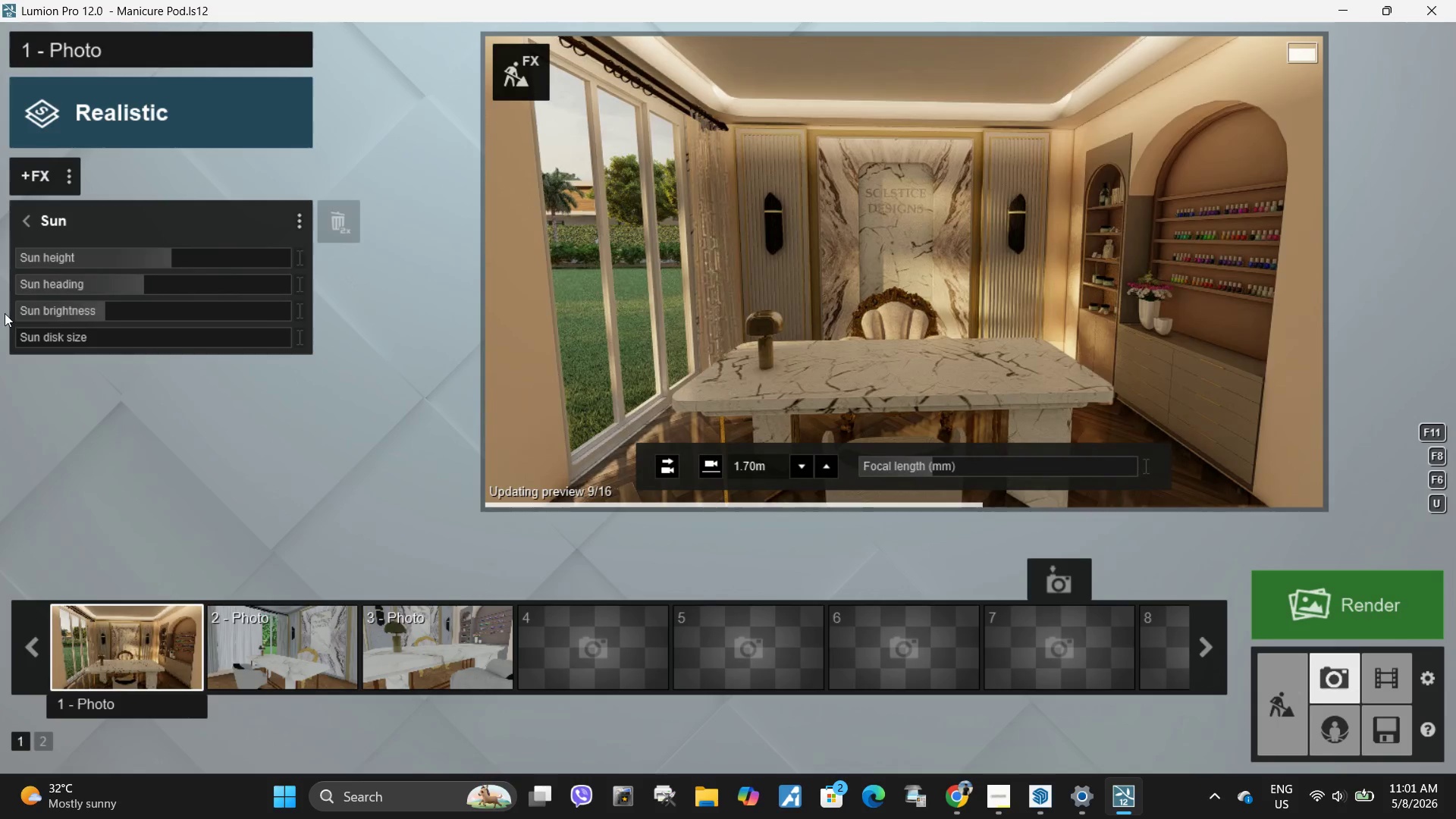 
mouse_move([123, 253])
 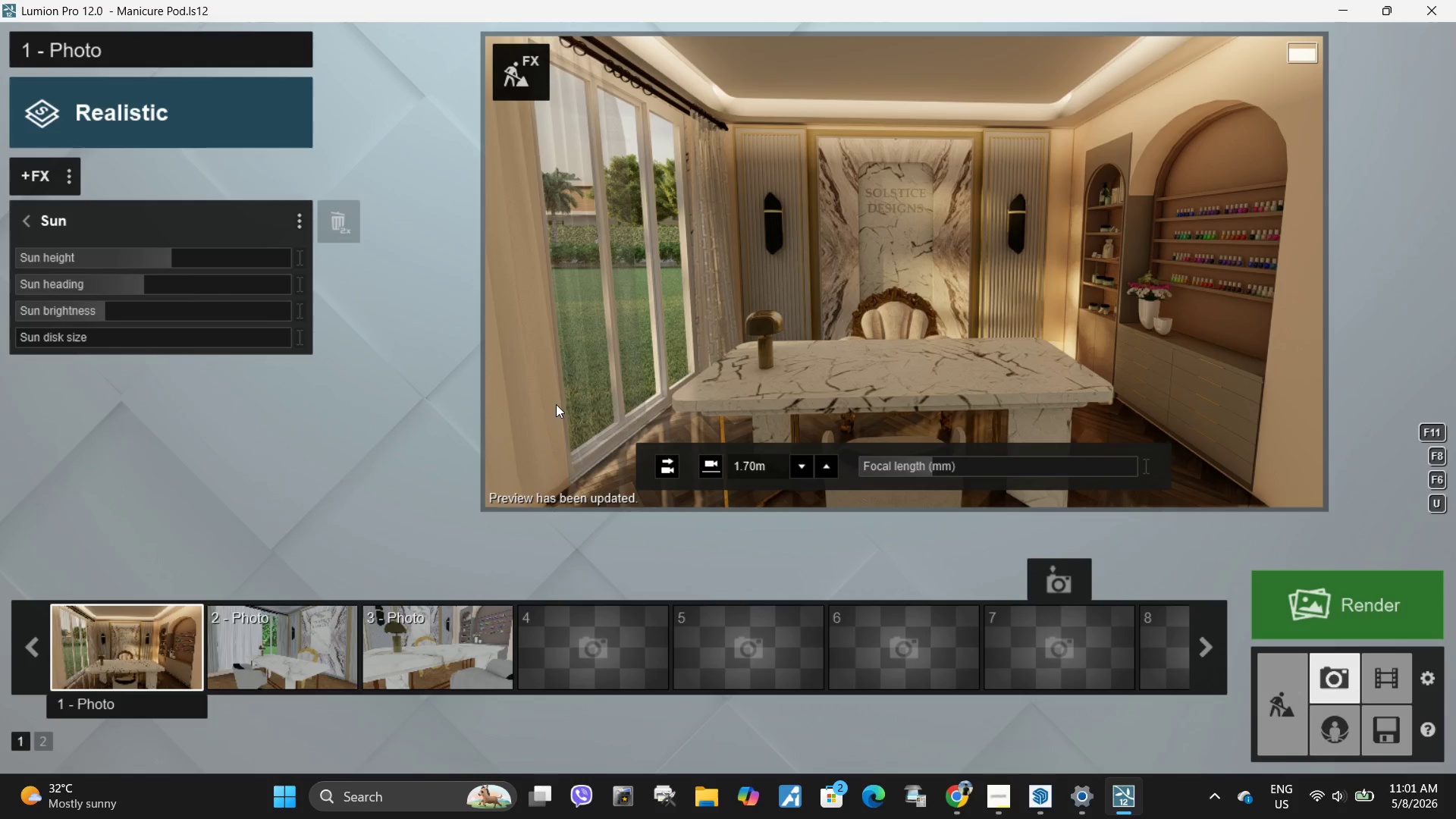 
wait(10.26)
 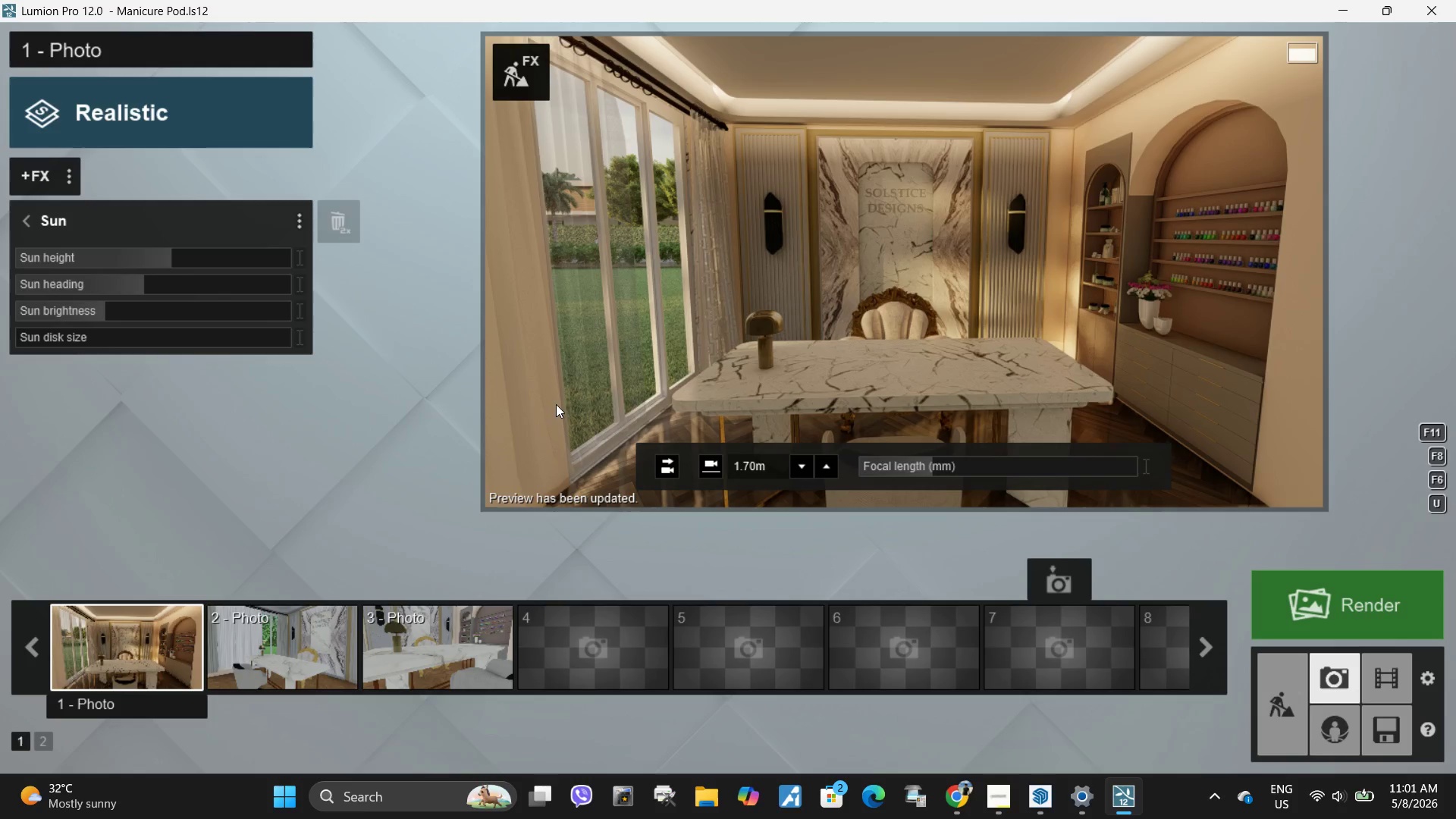 
left_click([546, 86])
 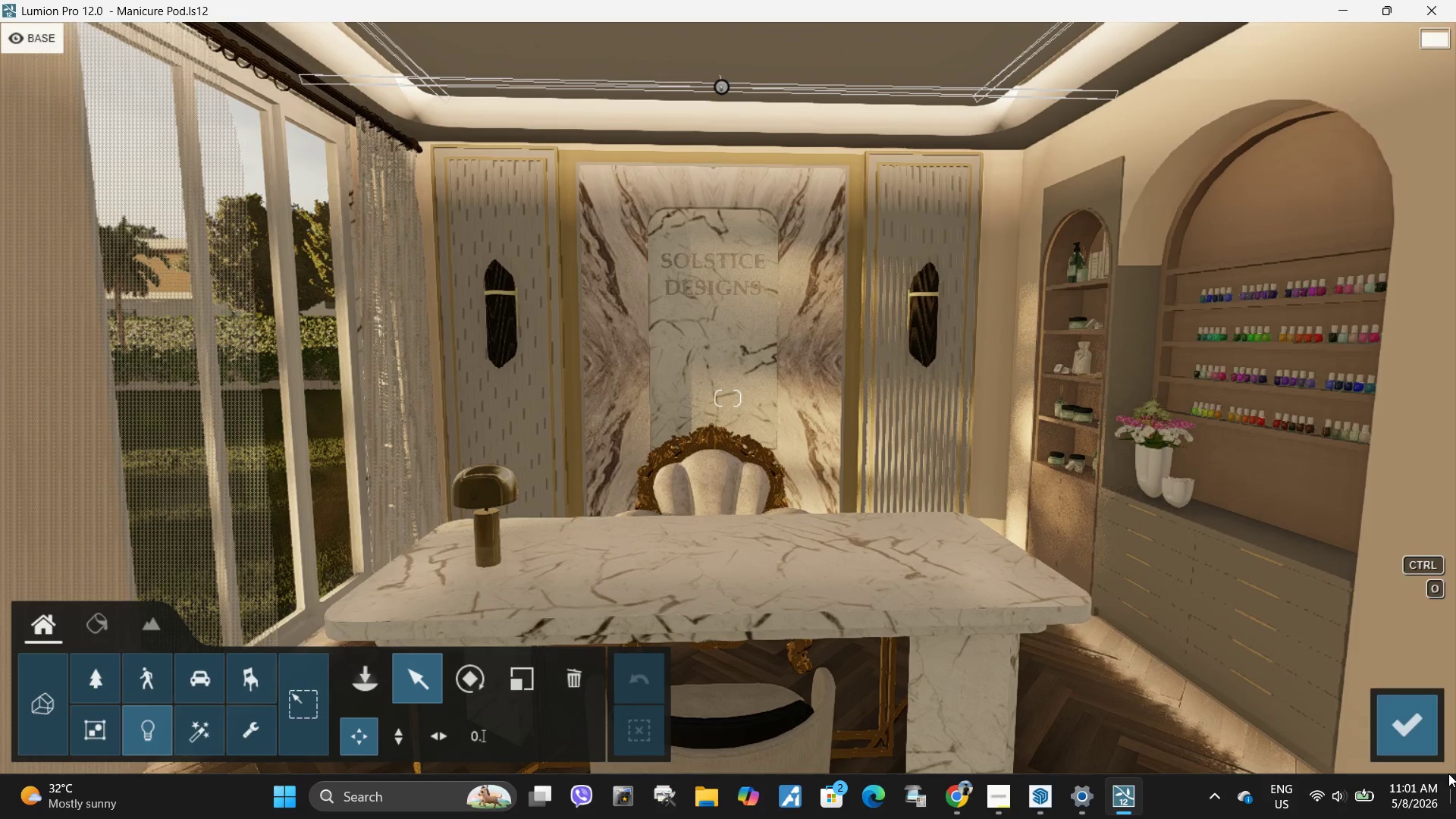 
left_click([1407, 732])
 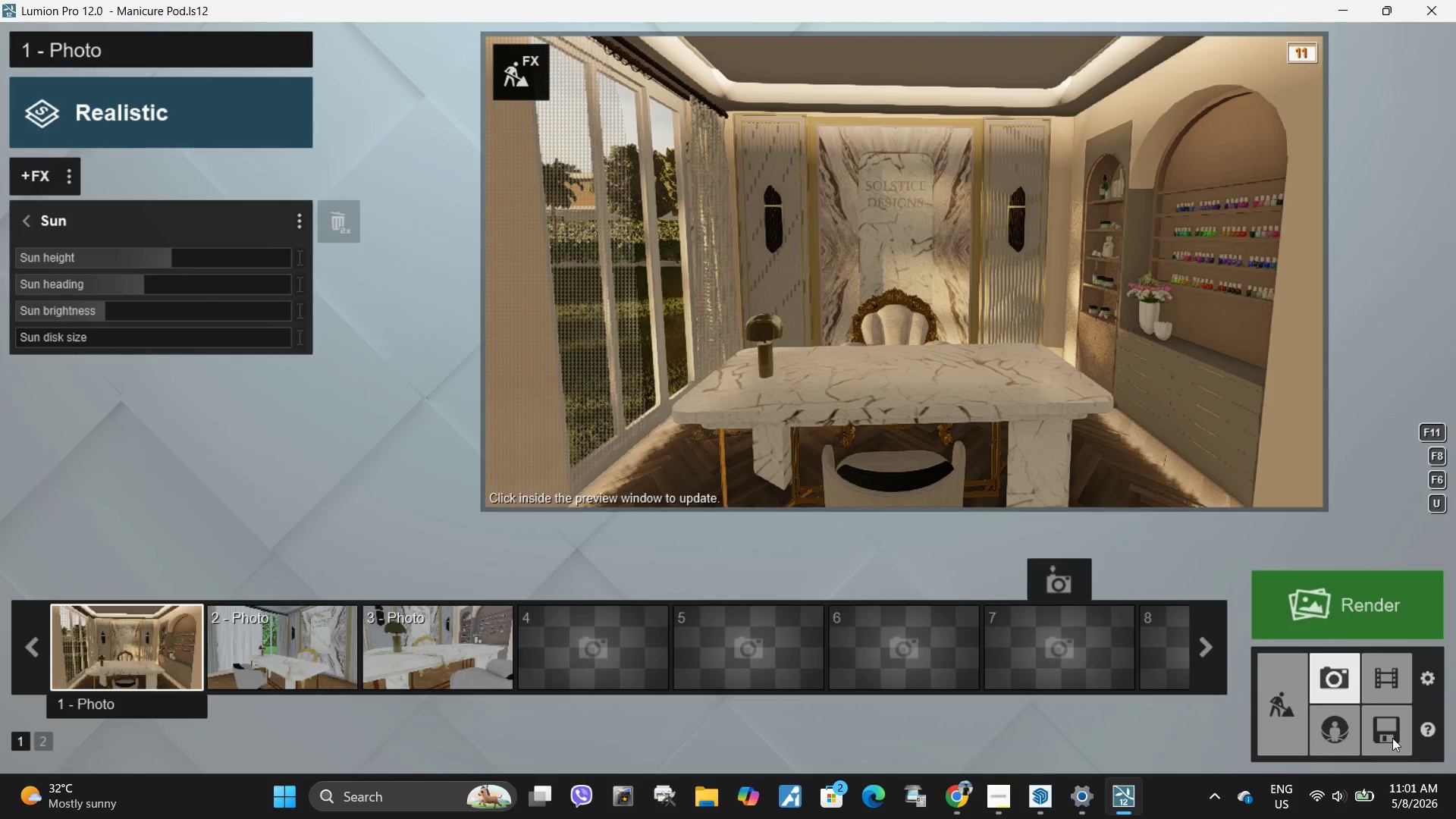 
left_click([1389, 728])
 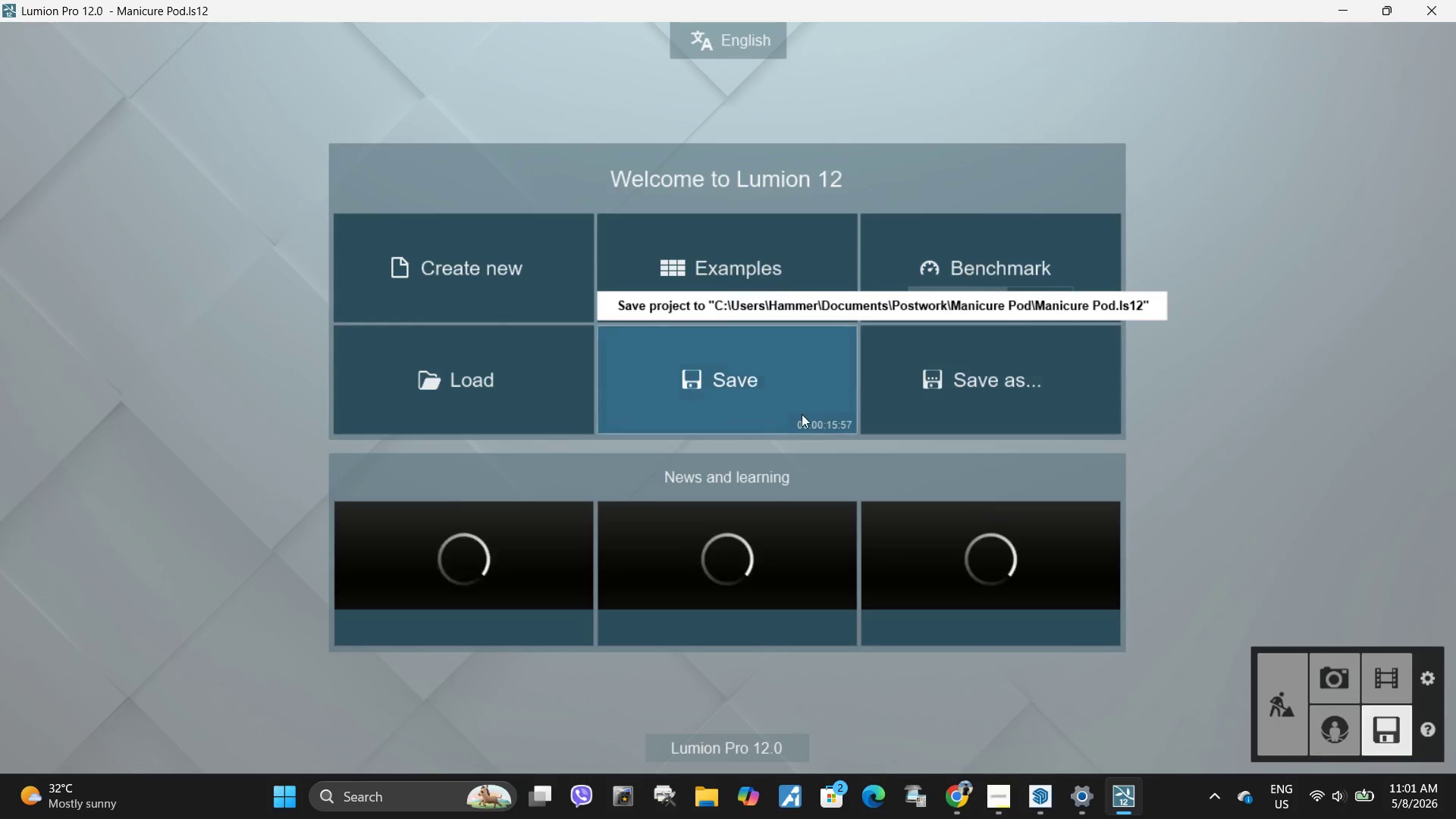 
left_click([802, 414])
 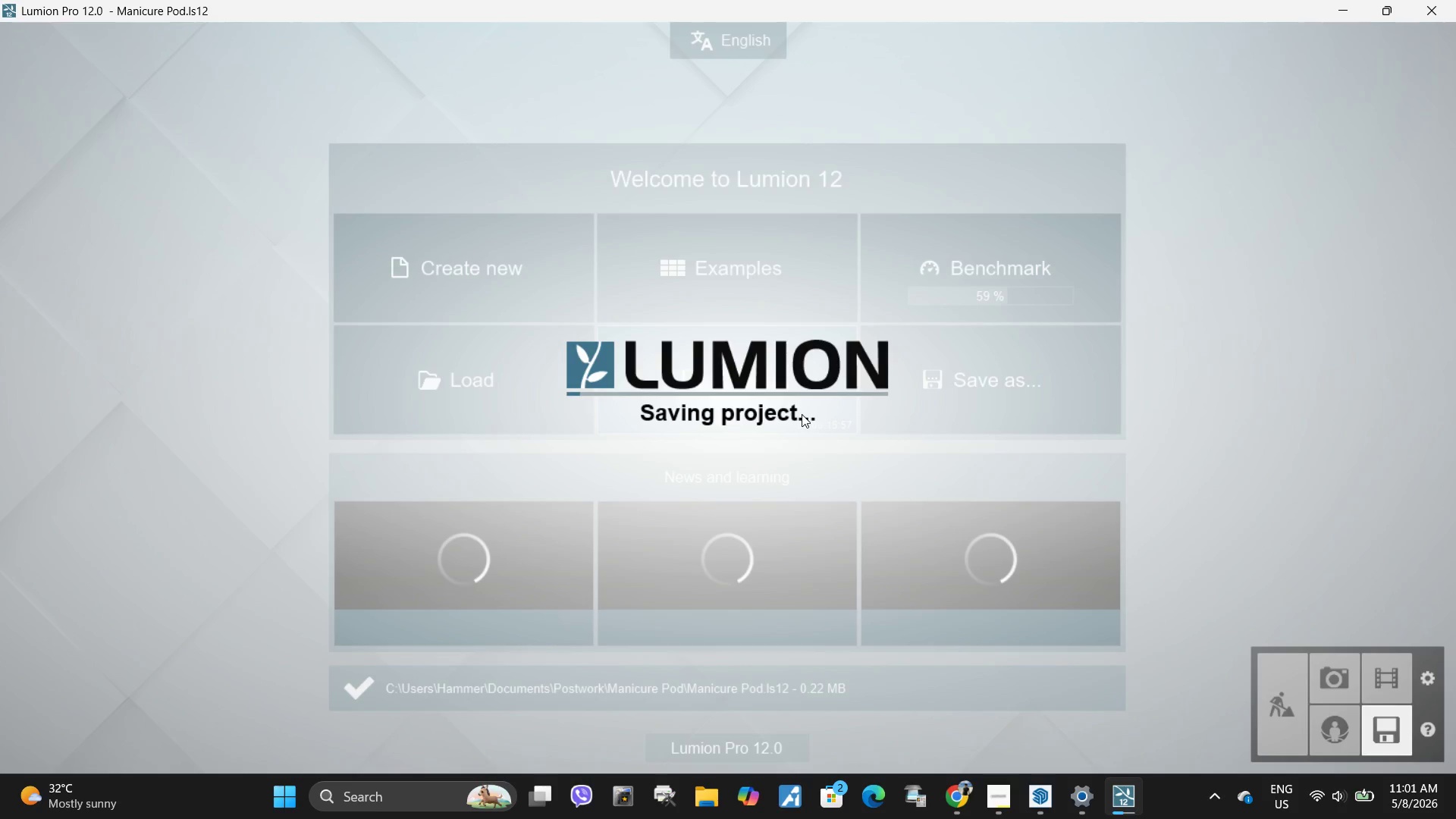 
wait(9.38)
 